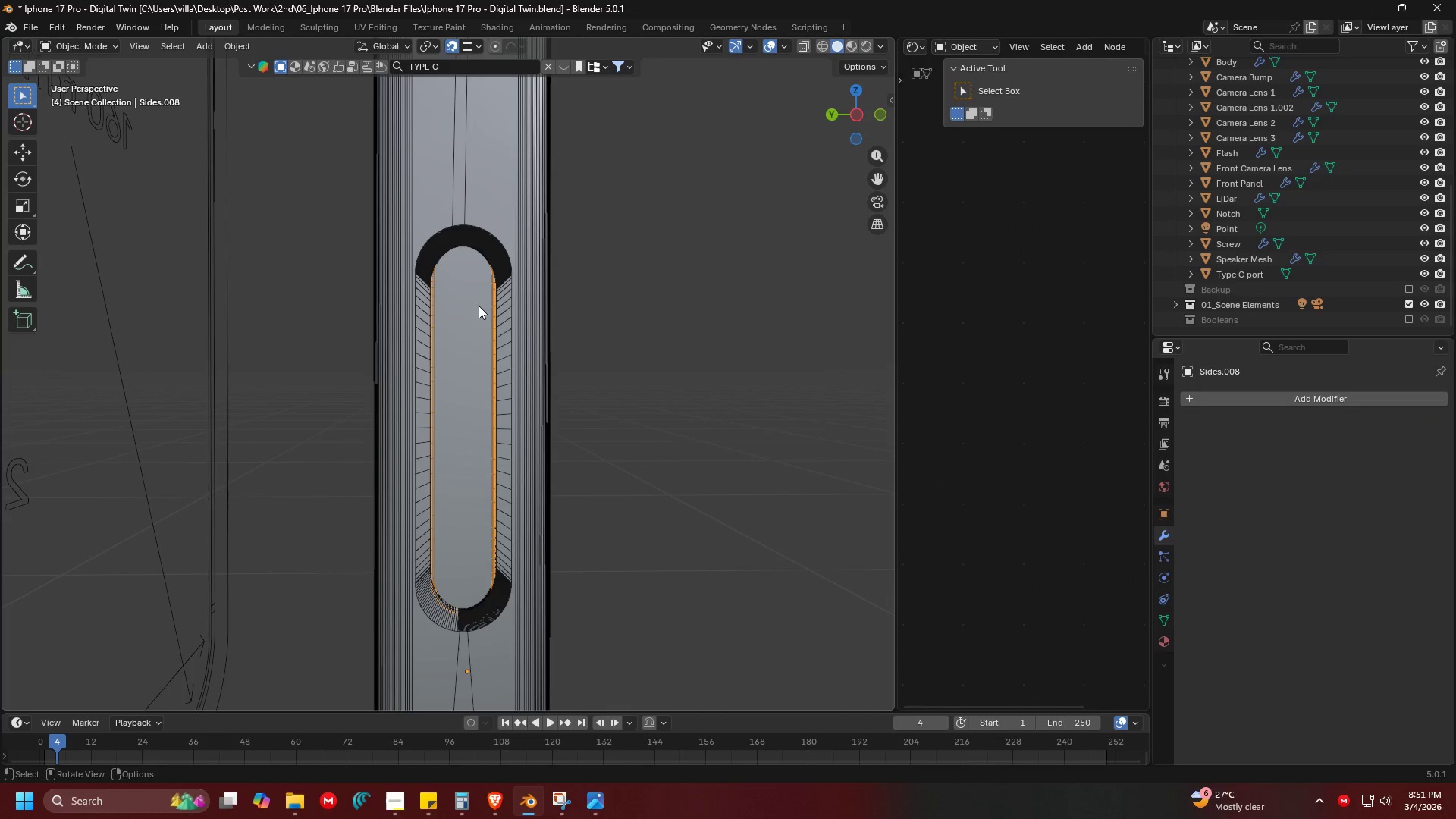 
hold_key(key=ShiftLeft, duration=0.44)
 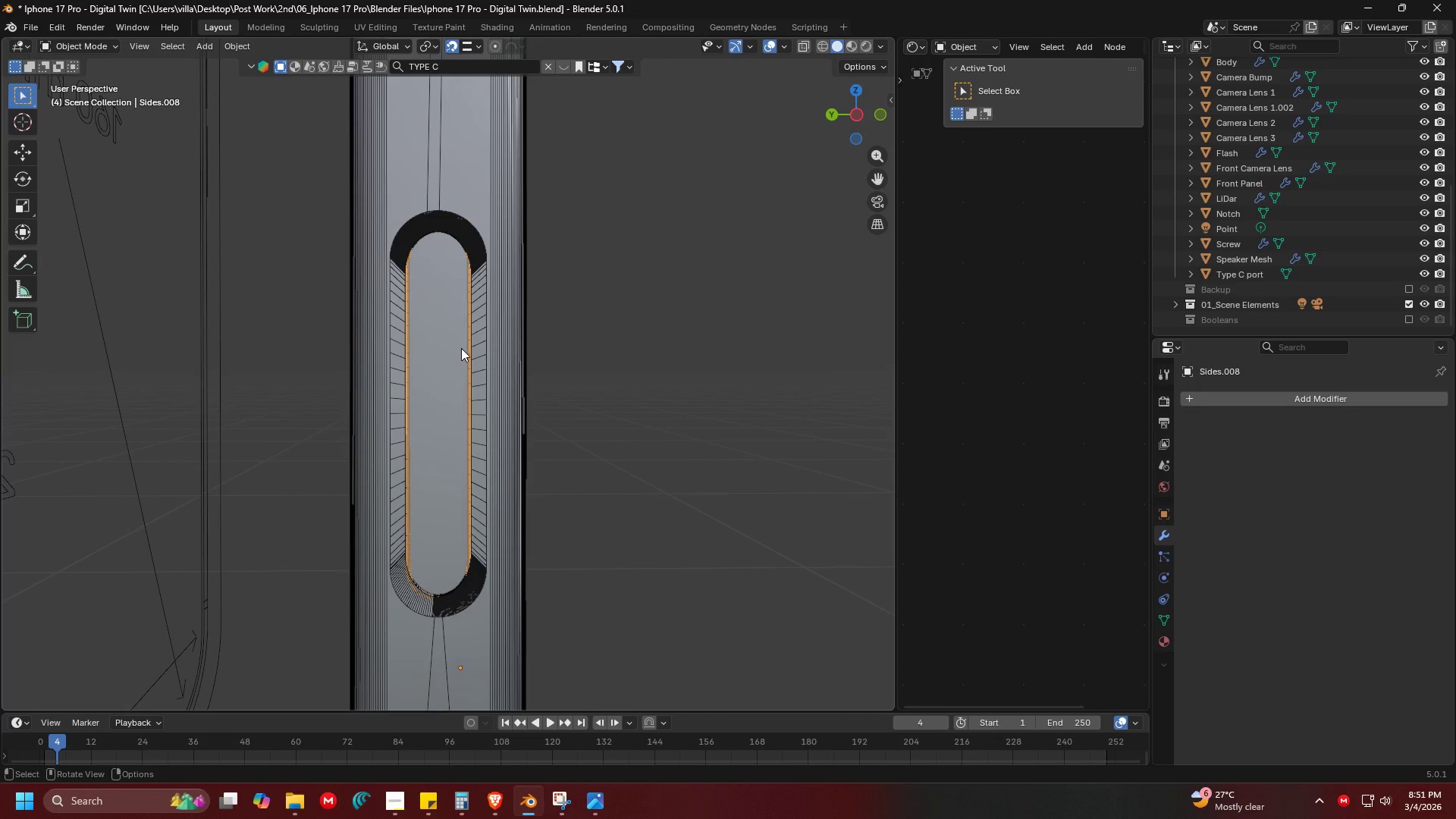 
hold_key(key=ControlLeft, duration=1.5)
 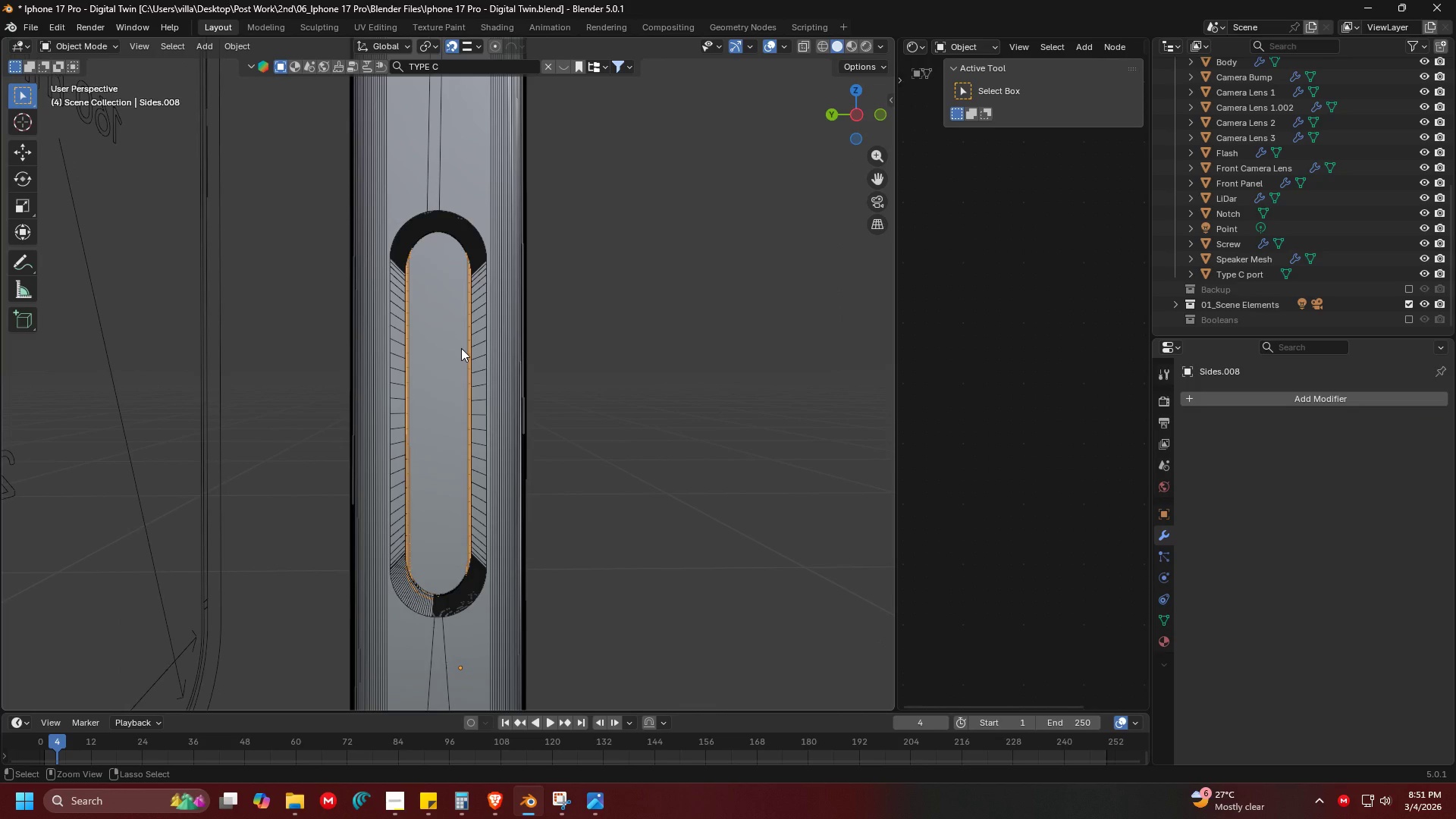 
hold_key(key=ControlLeft, duration=1.52)
 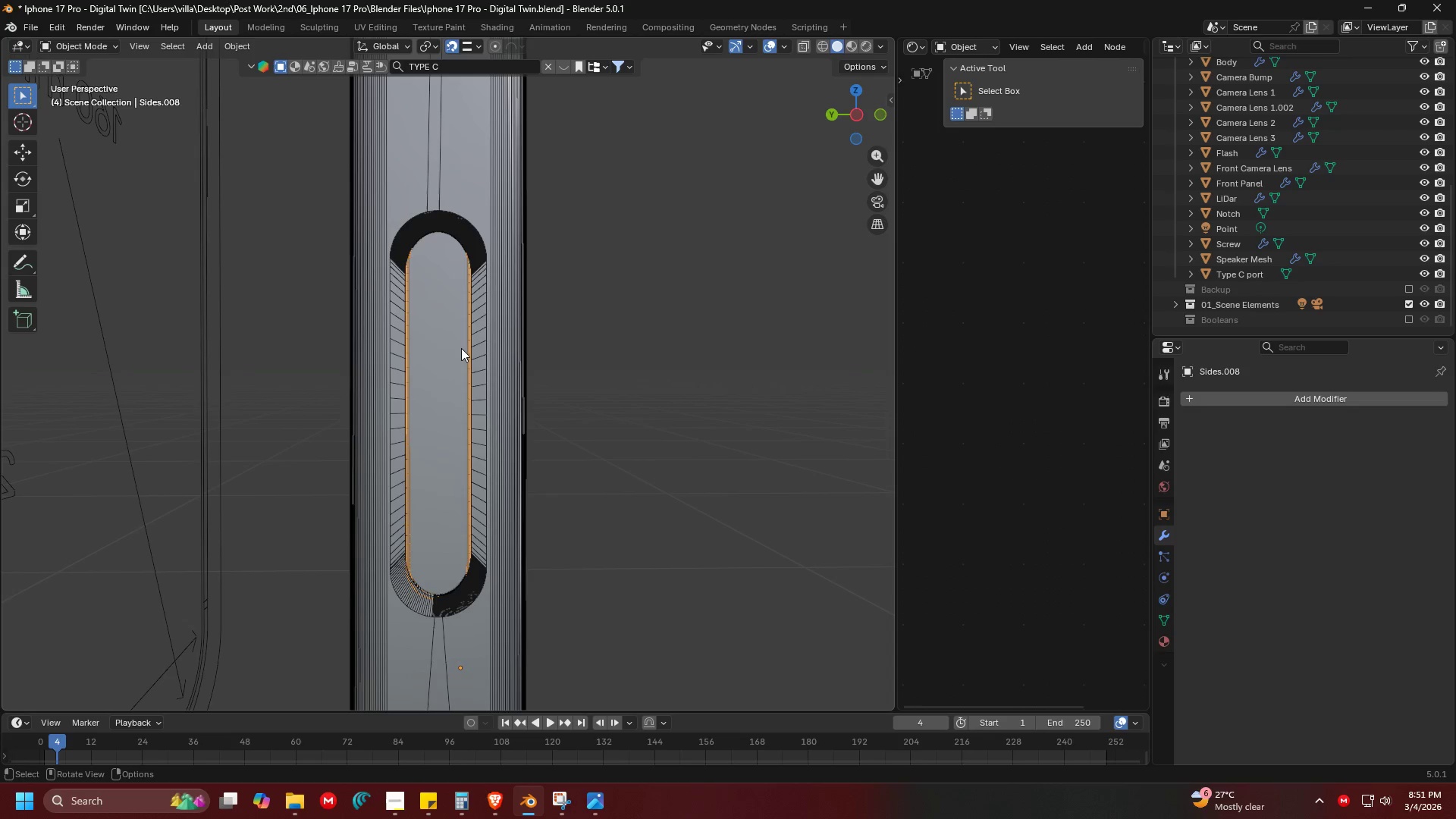 
key(Control+X)
 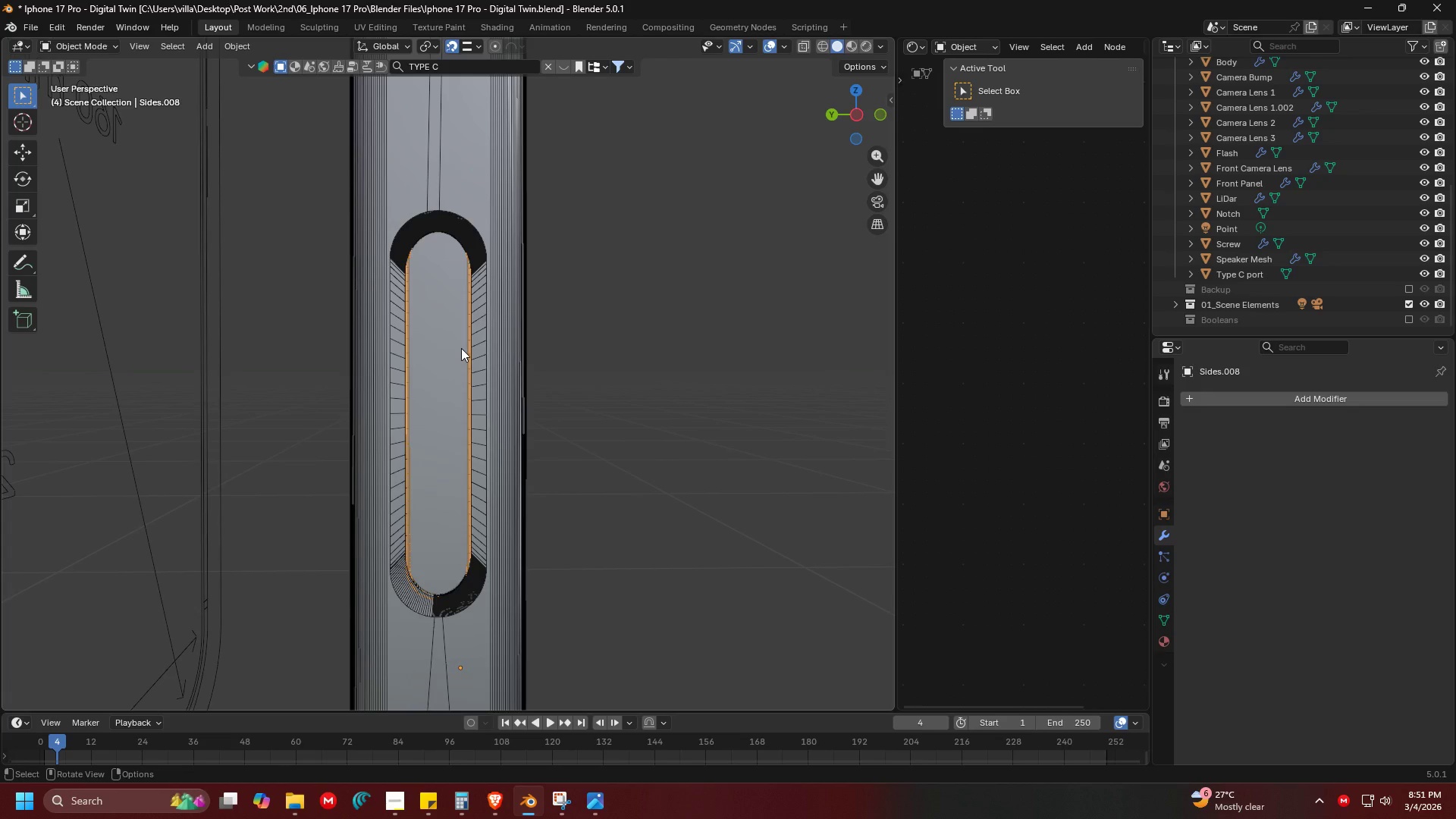 
key(Control+C)
 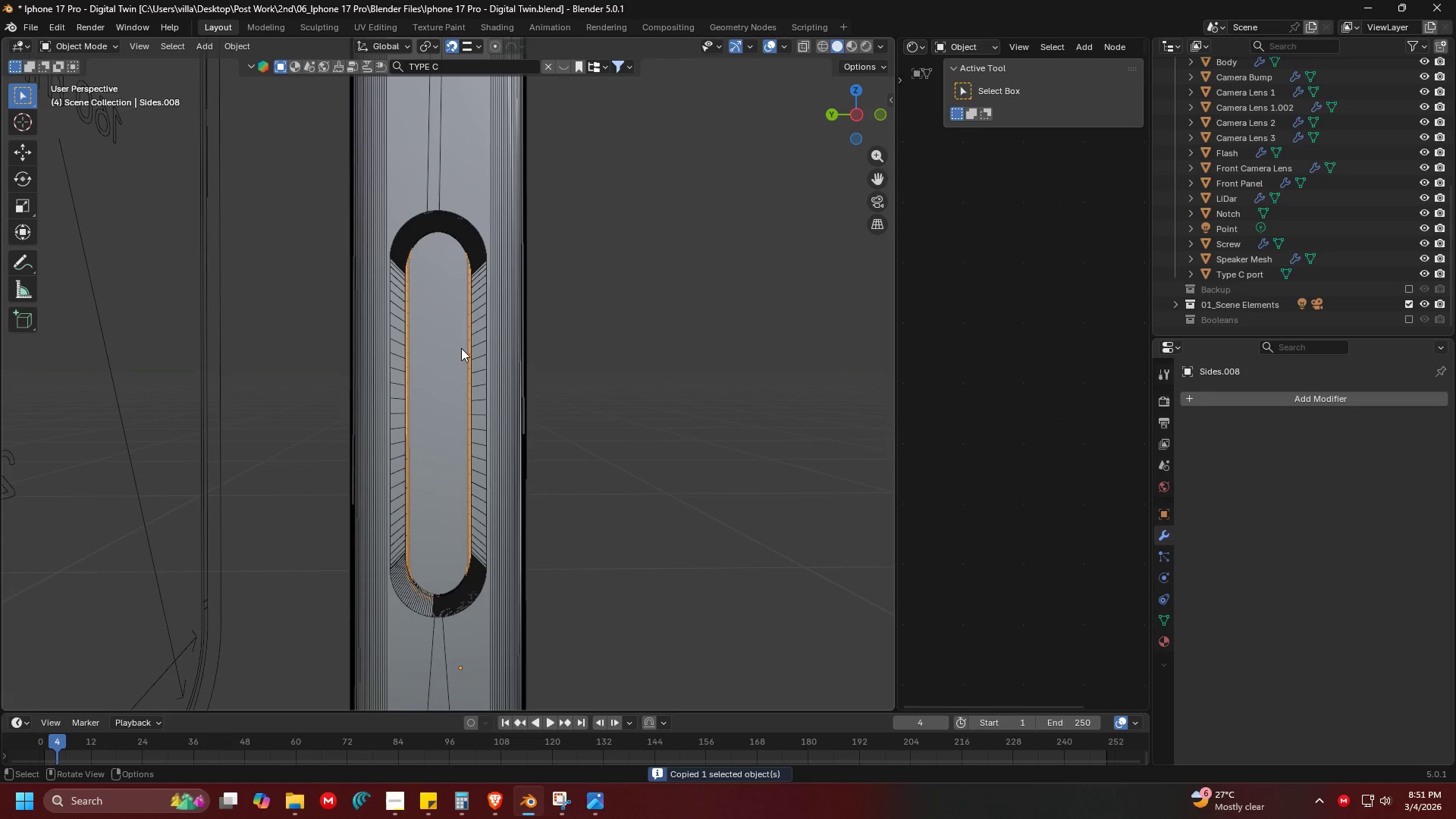 
key(Delete)
 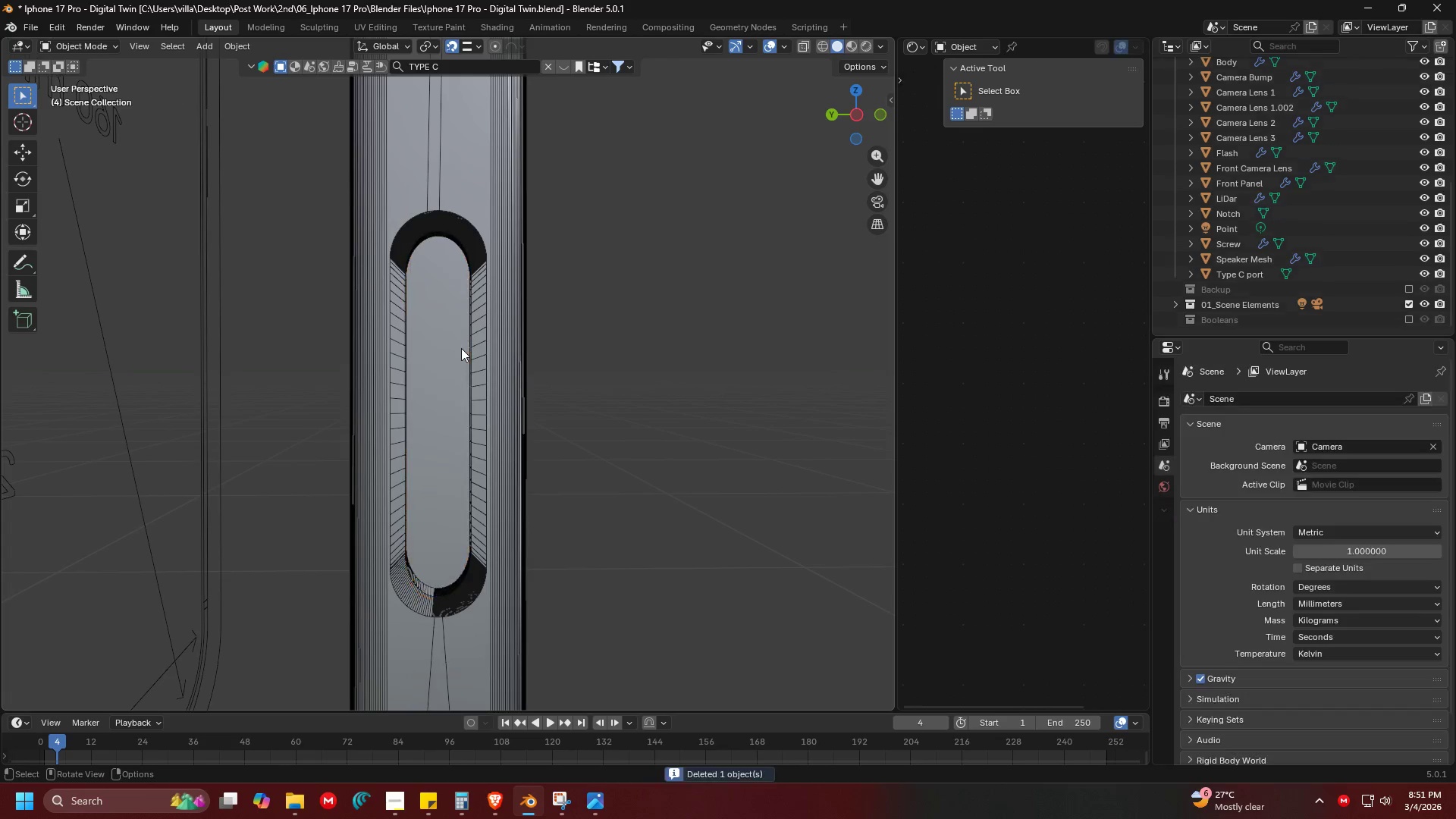 
key(Backspace)
 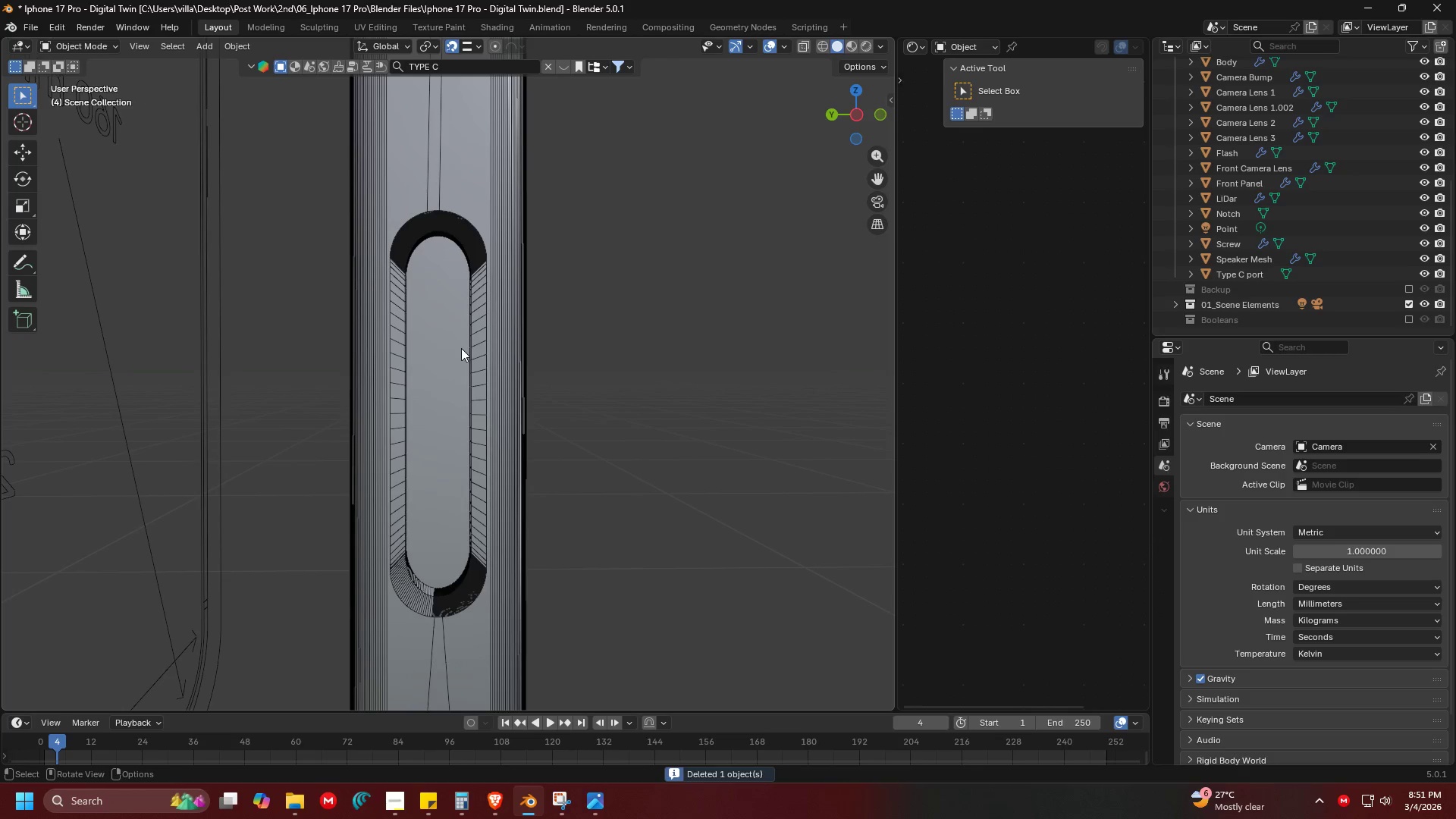 
key(Control+Z)
 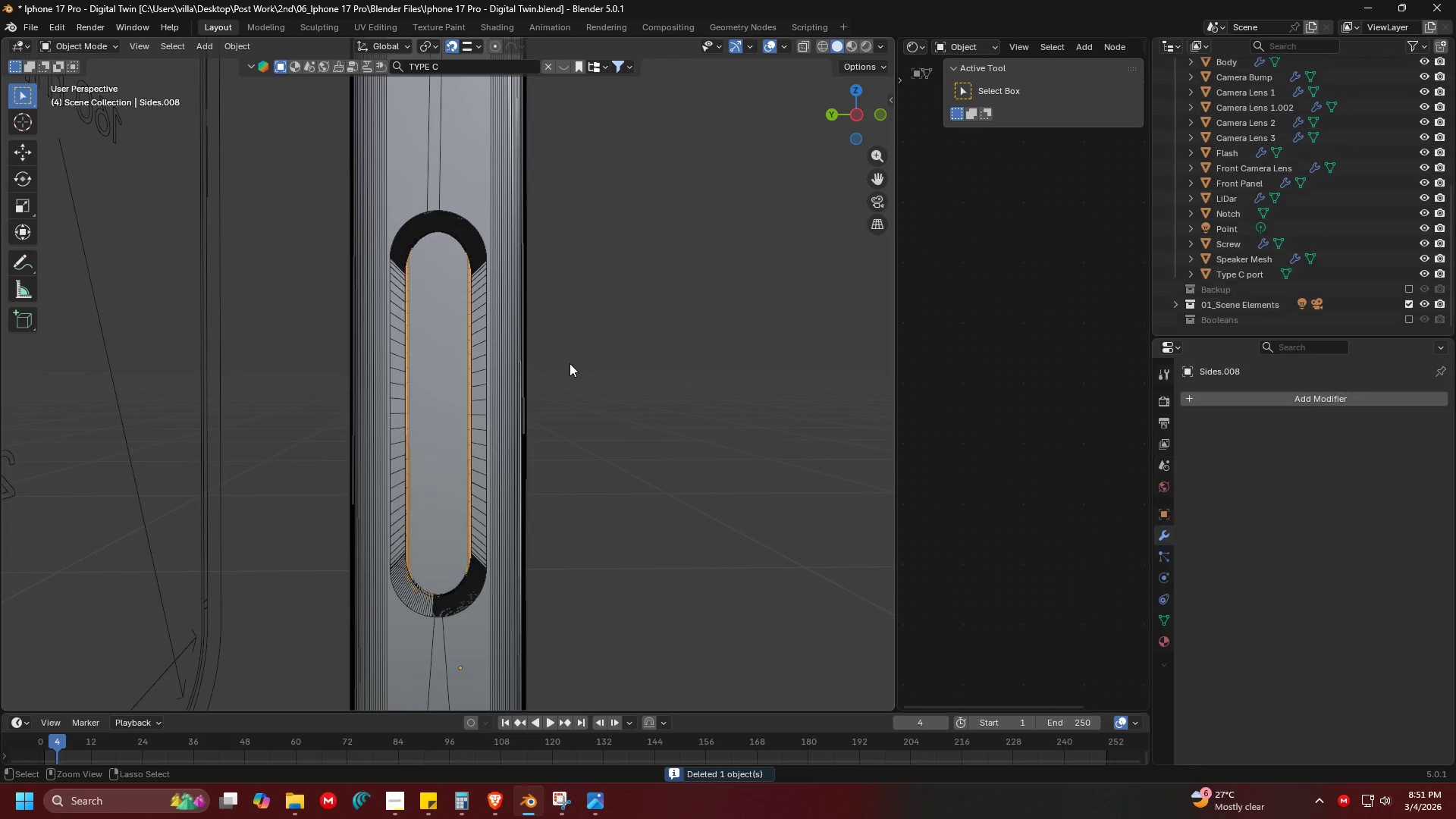 
key(Control+Z)
 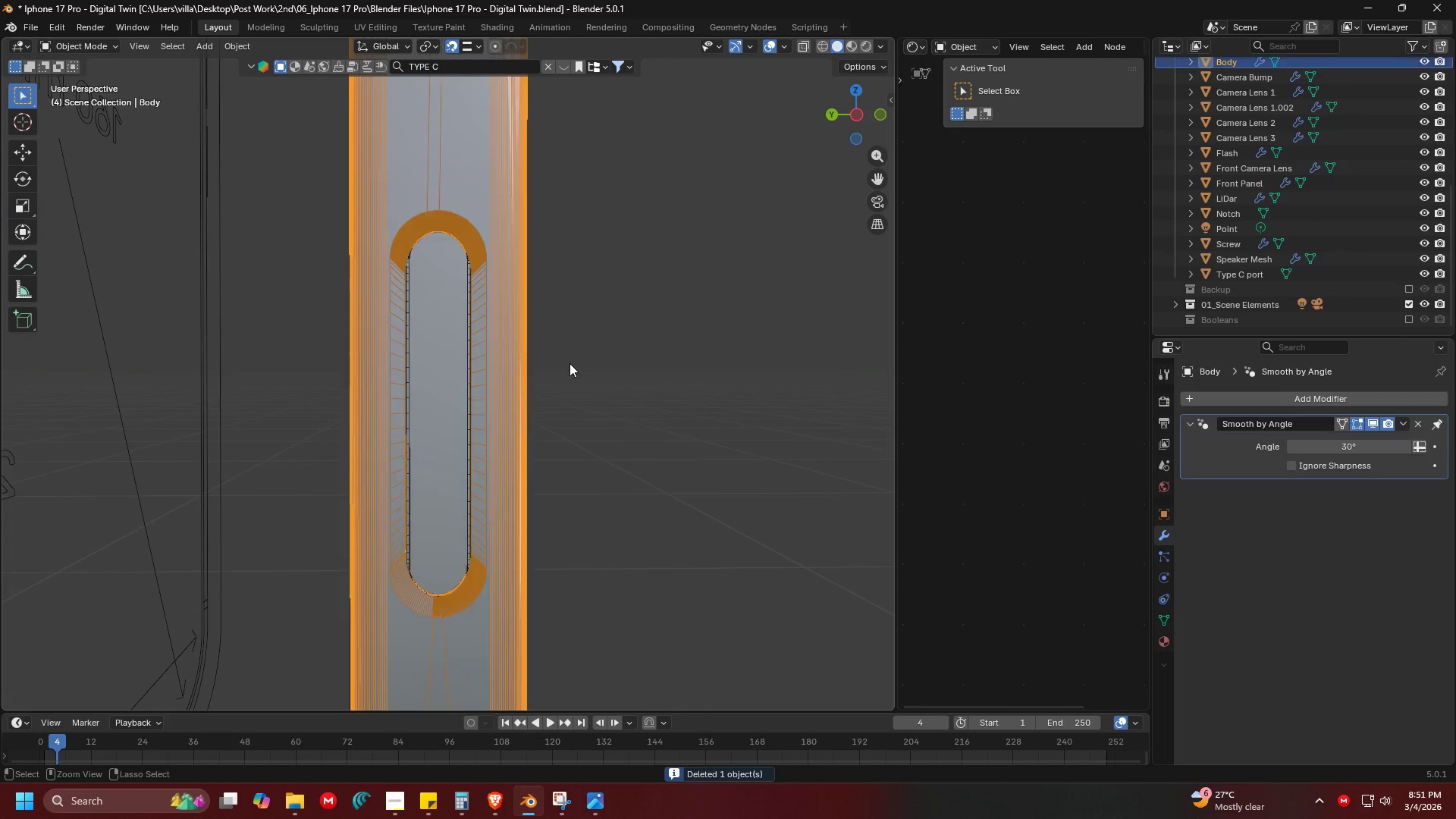 
key(Control+Z)
 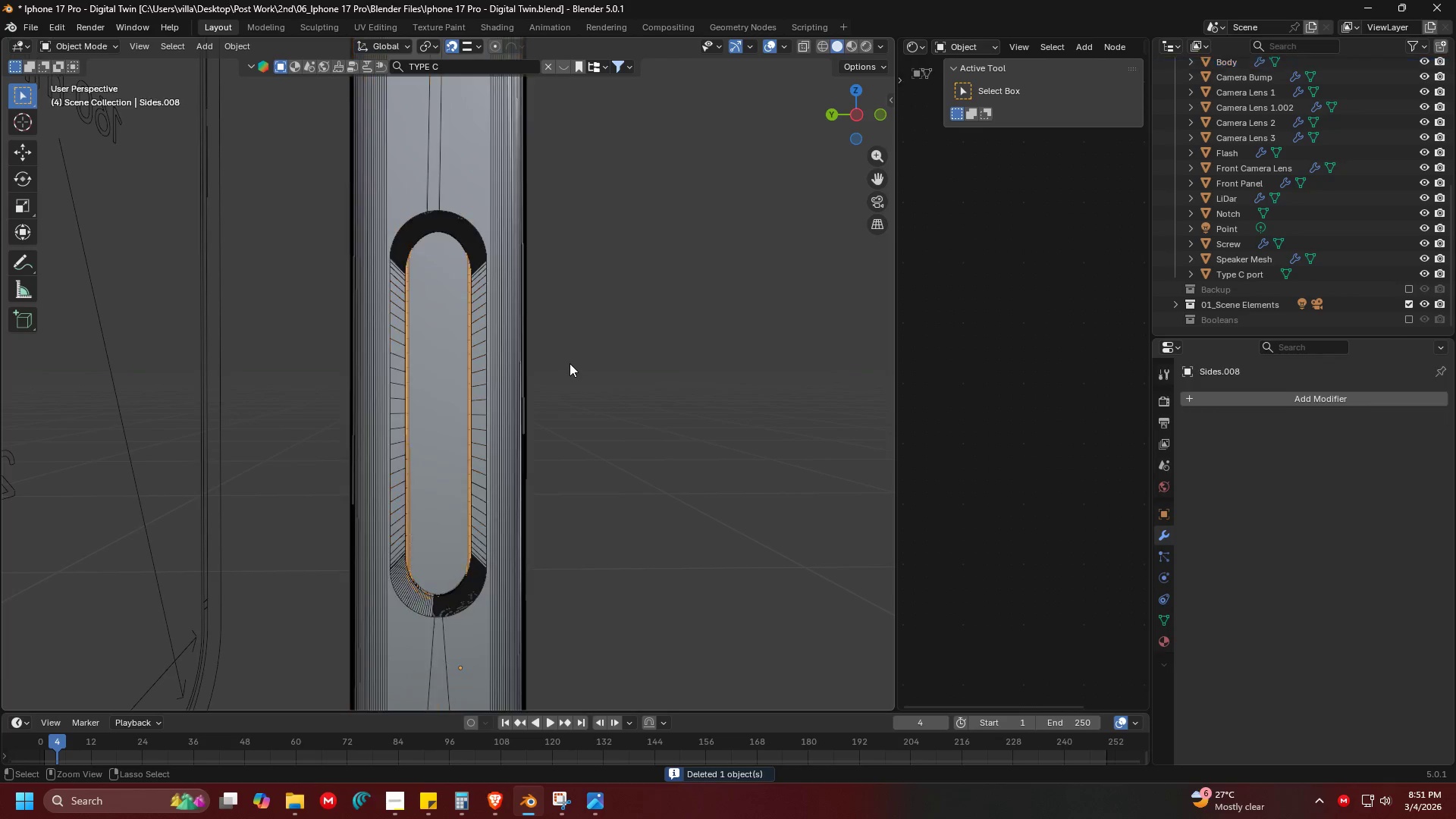 
key(Control+Z)
 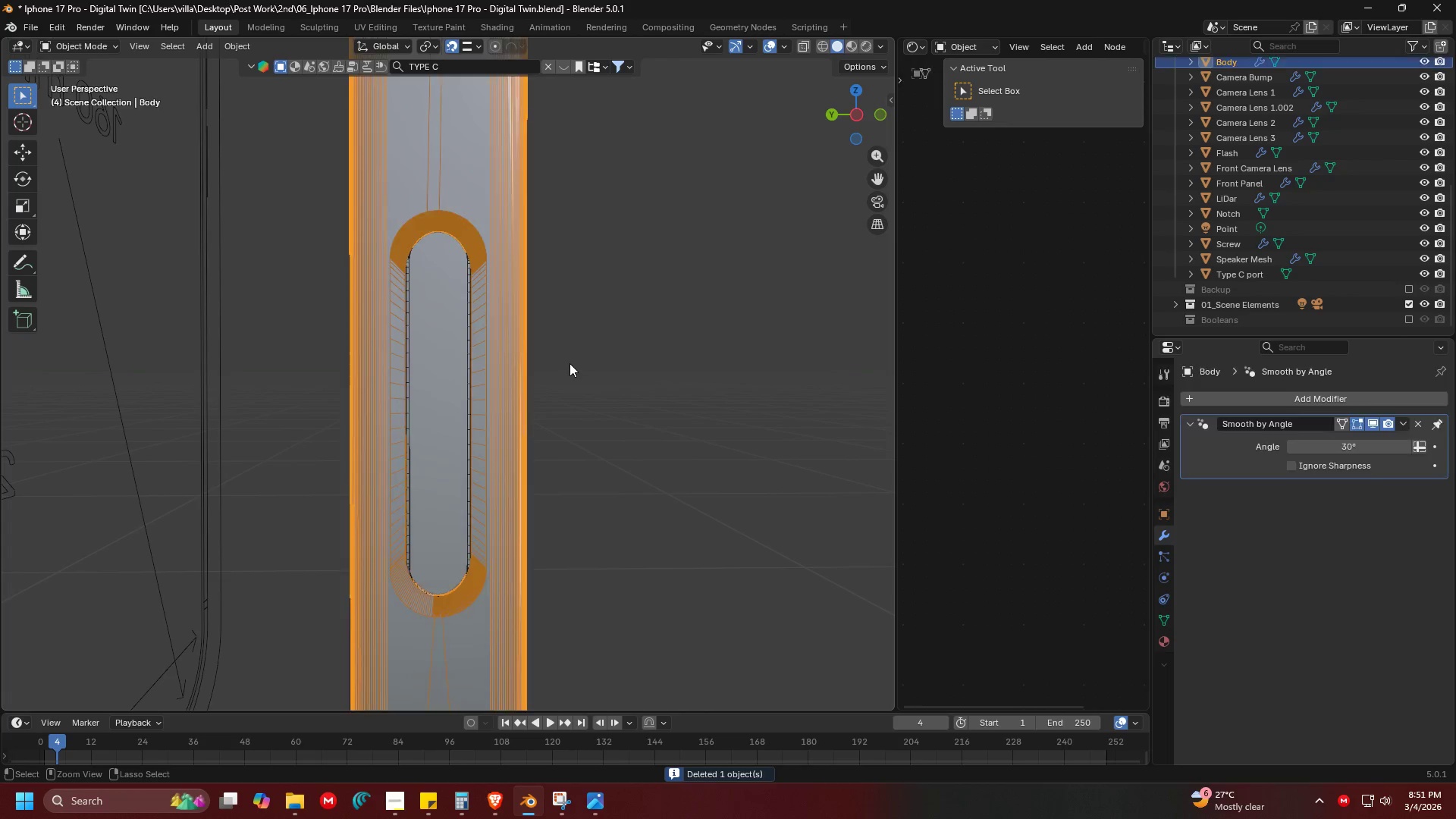 
key(Control+Z)
 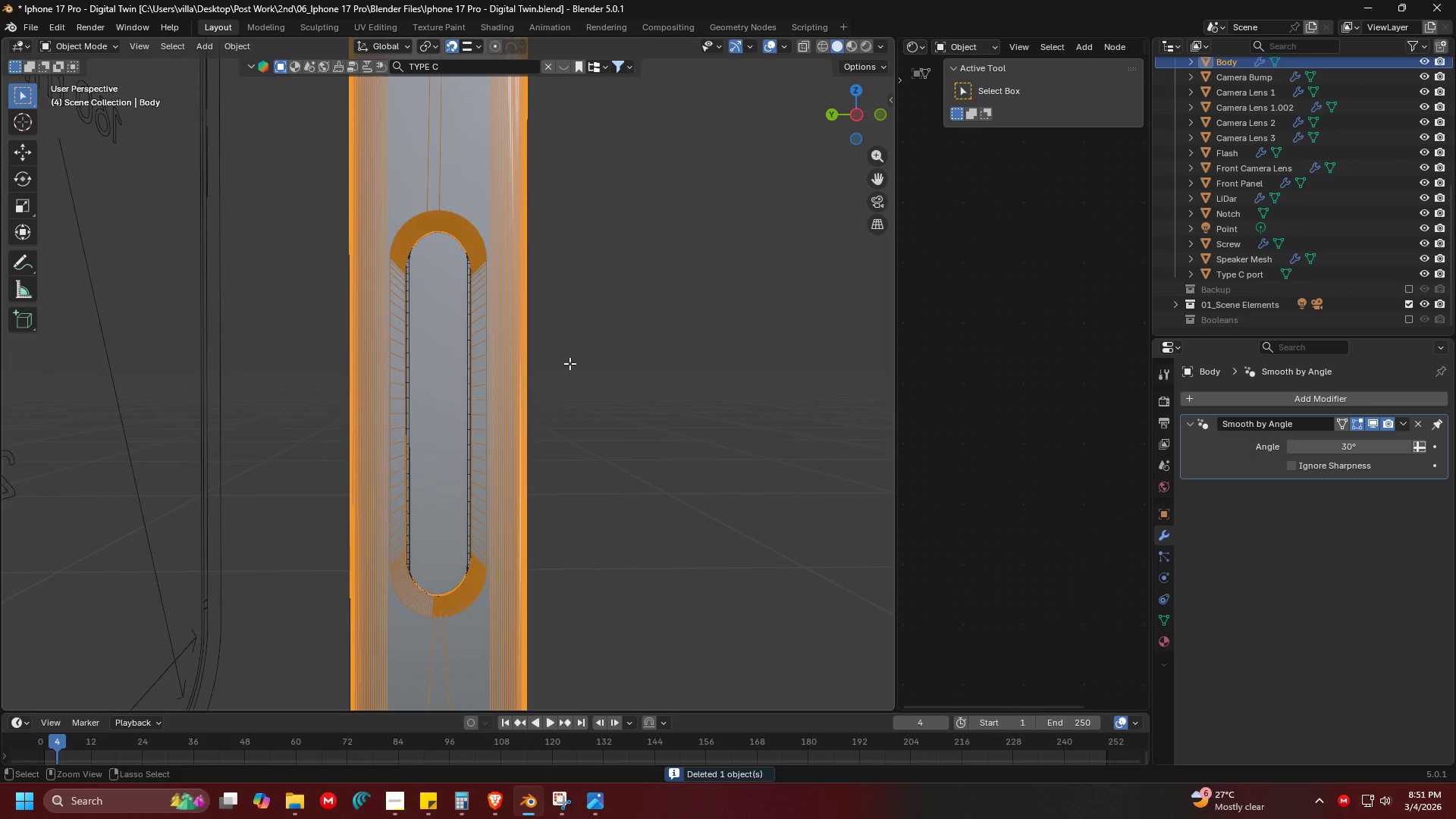 
key(Control+Z)
 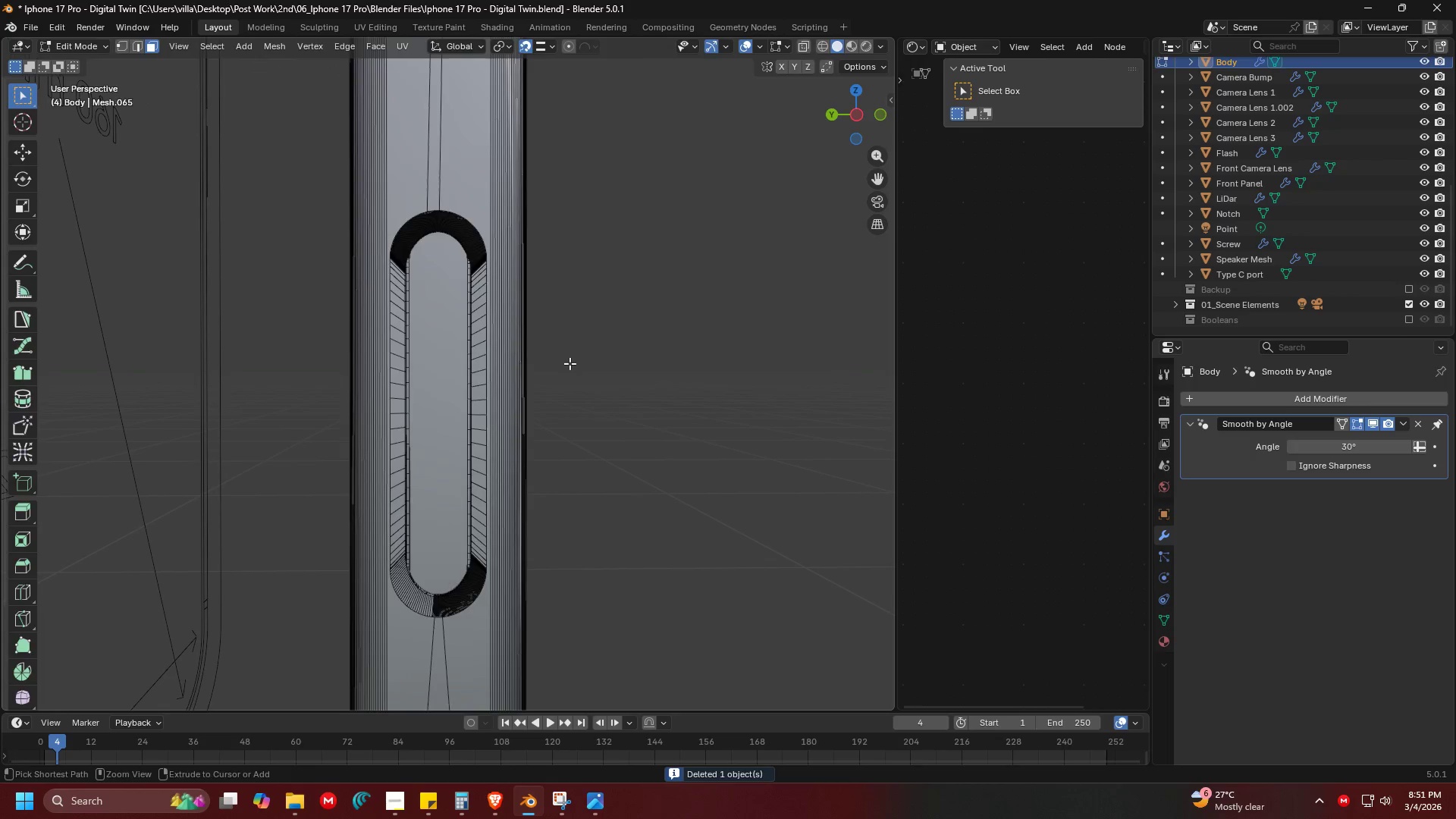 
hold_key(key=Z, duration=1.3)
 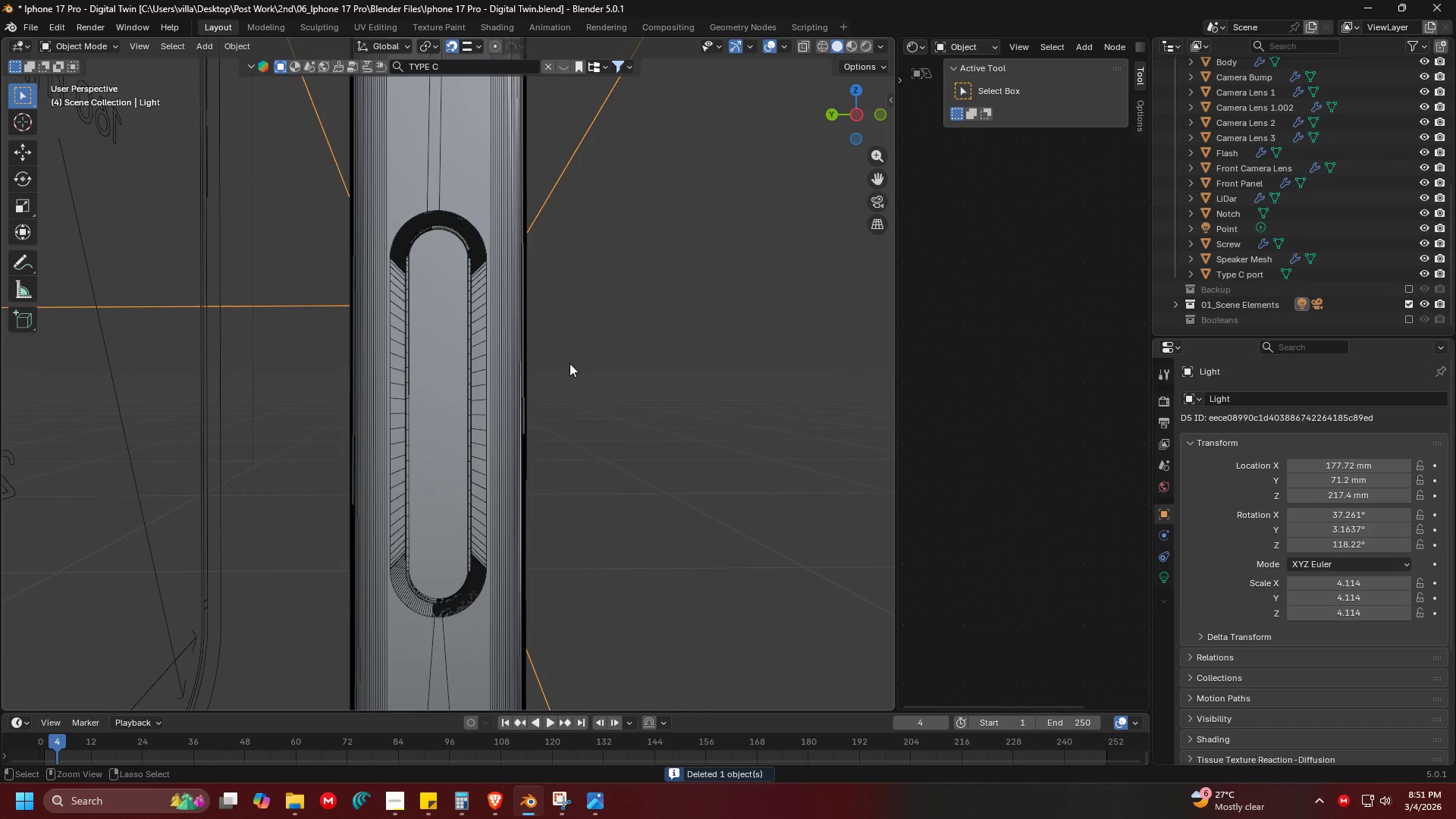 
key(Control+Z)
 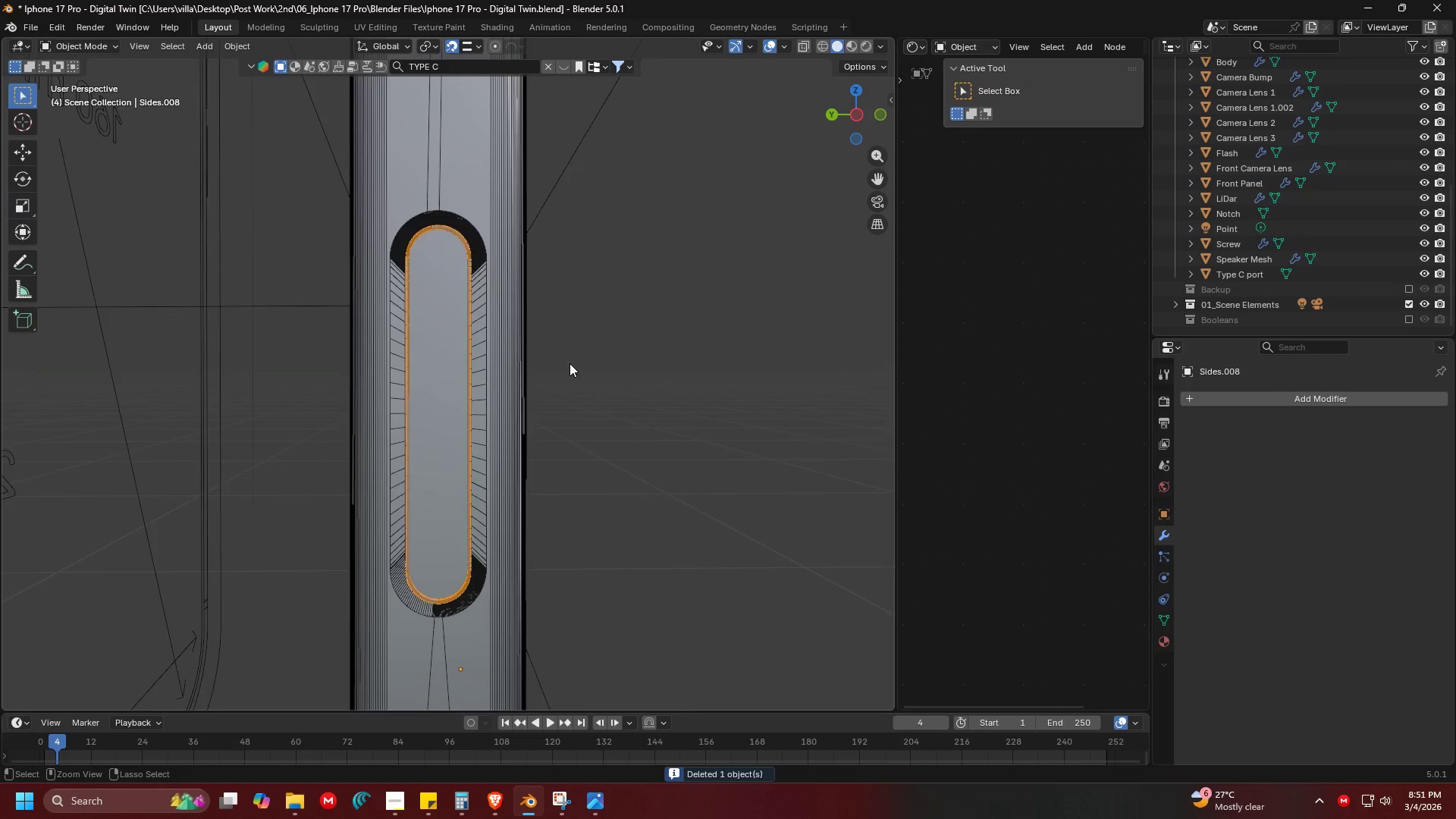 
scroll: coordinate [570, 363], scroll_direction: down, amount: 5.0
 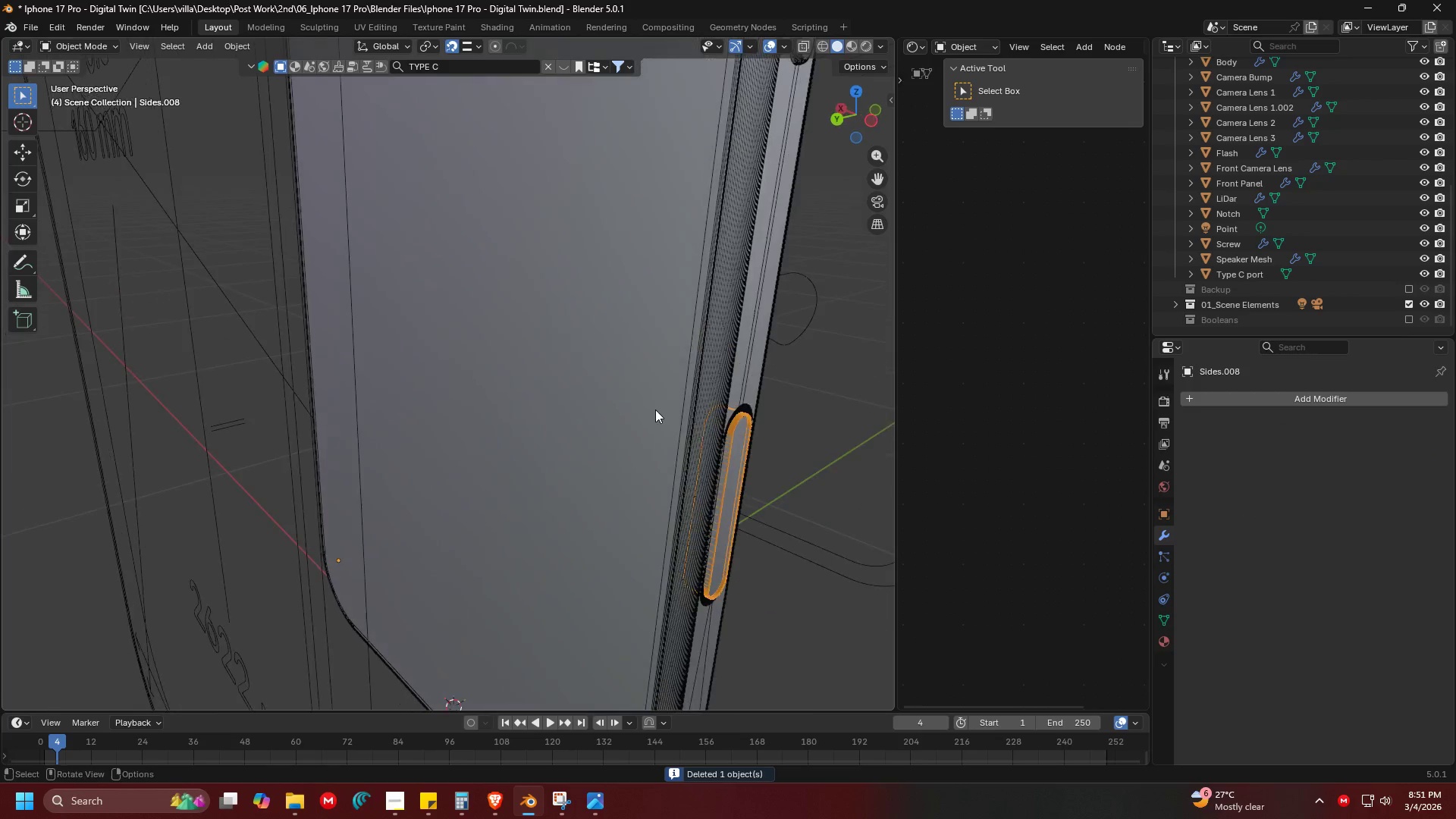 
key(Control+Z)
 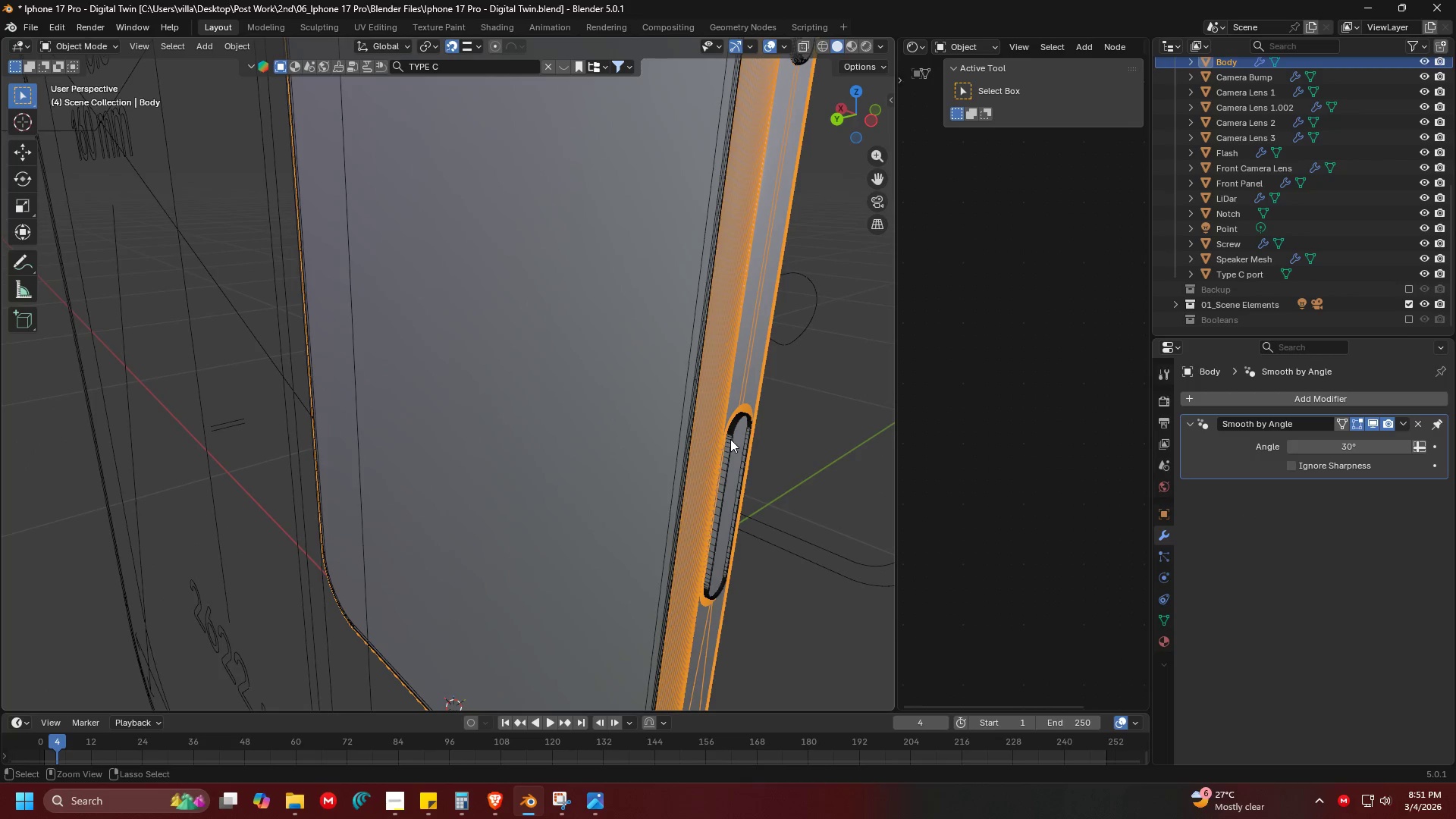 
key(Control+Z)
 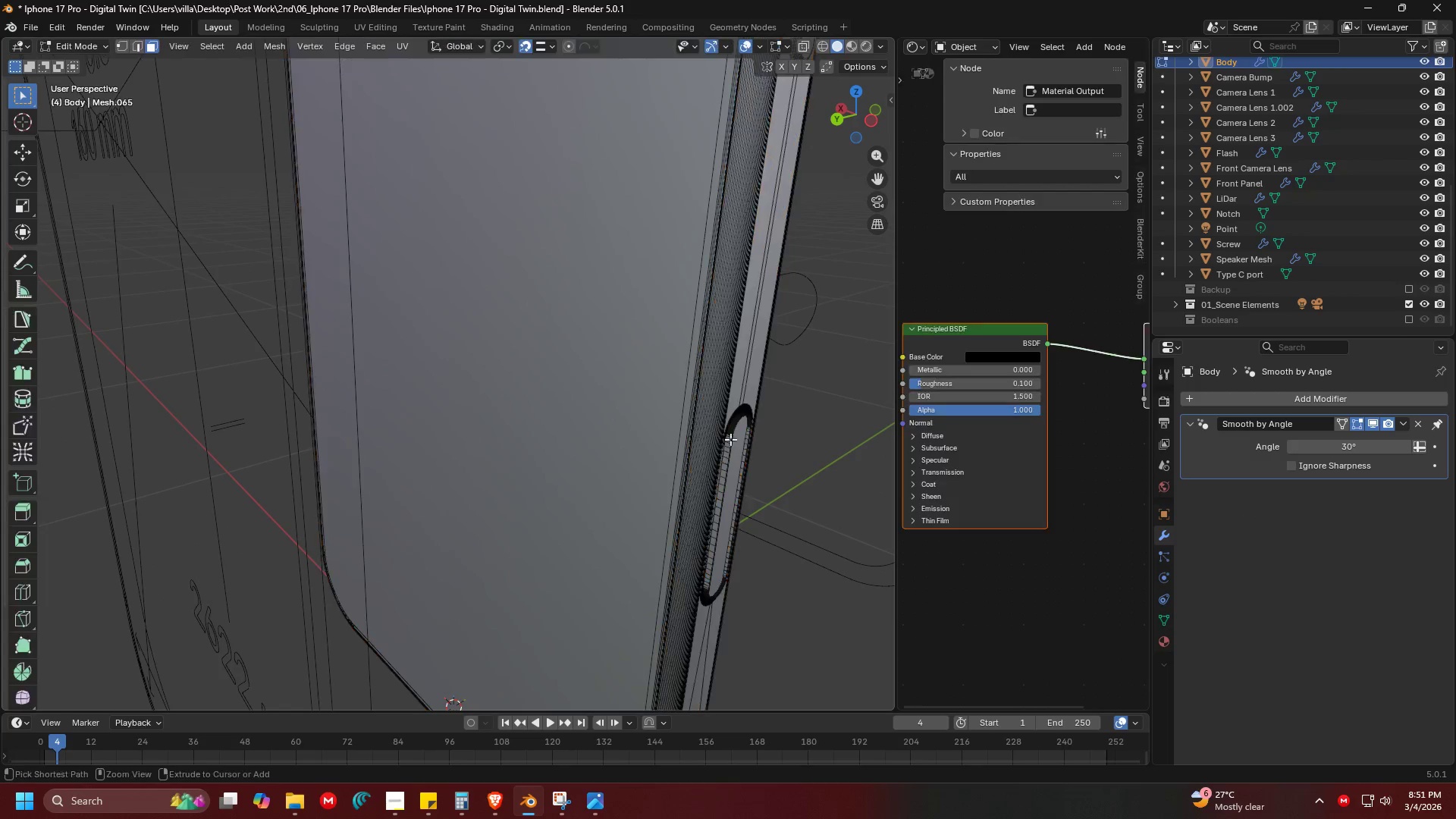 
scroll: coordinate [670, 419], scroll_direction: down, amount: 4.0
 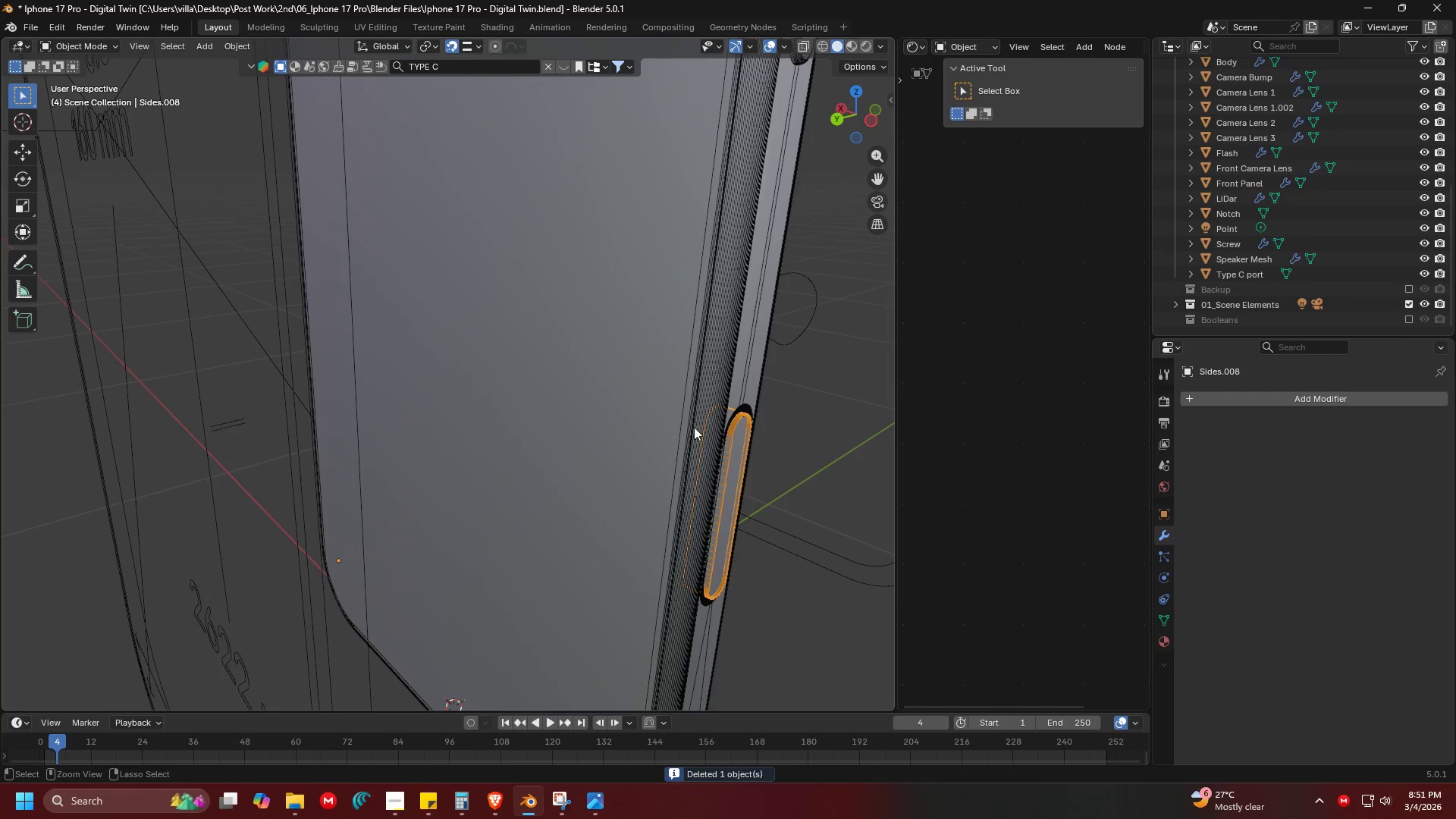 
hold_key(key=Z, duration=1.5)
 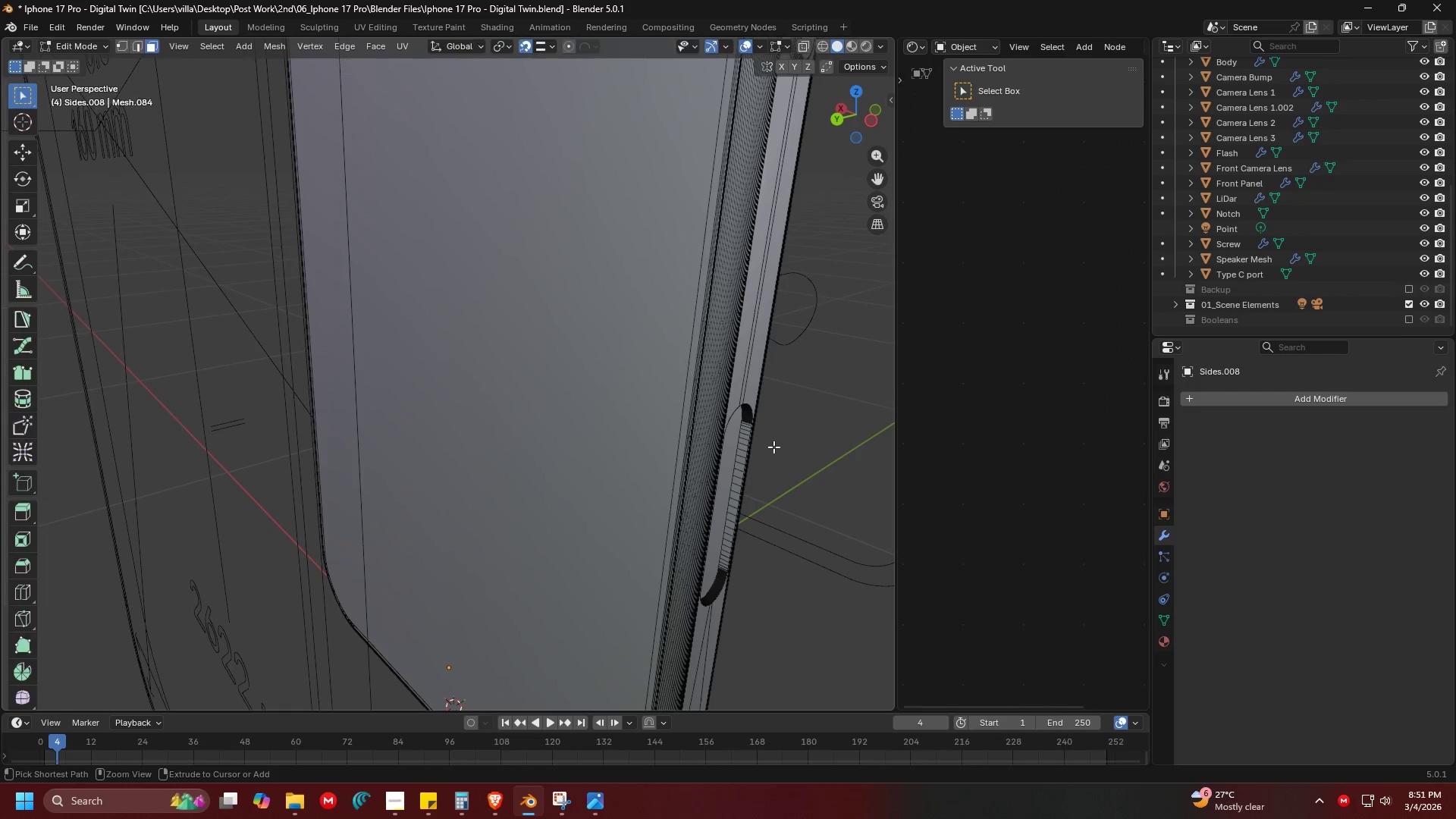 
hold_key(key=Z, duration=0.52)
 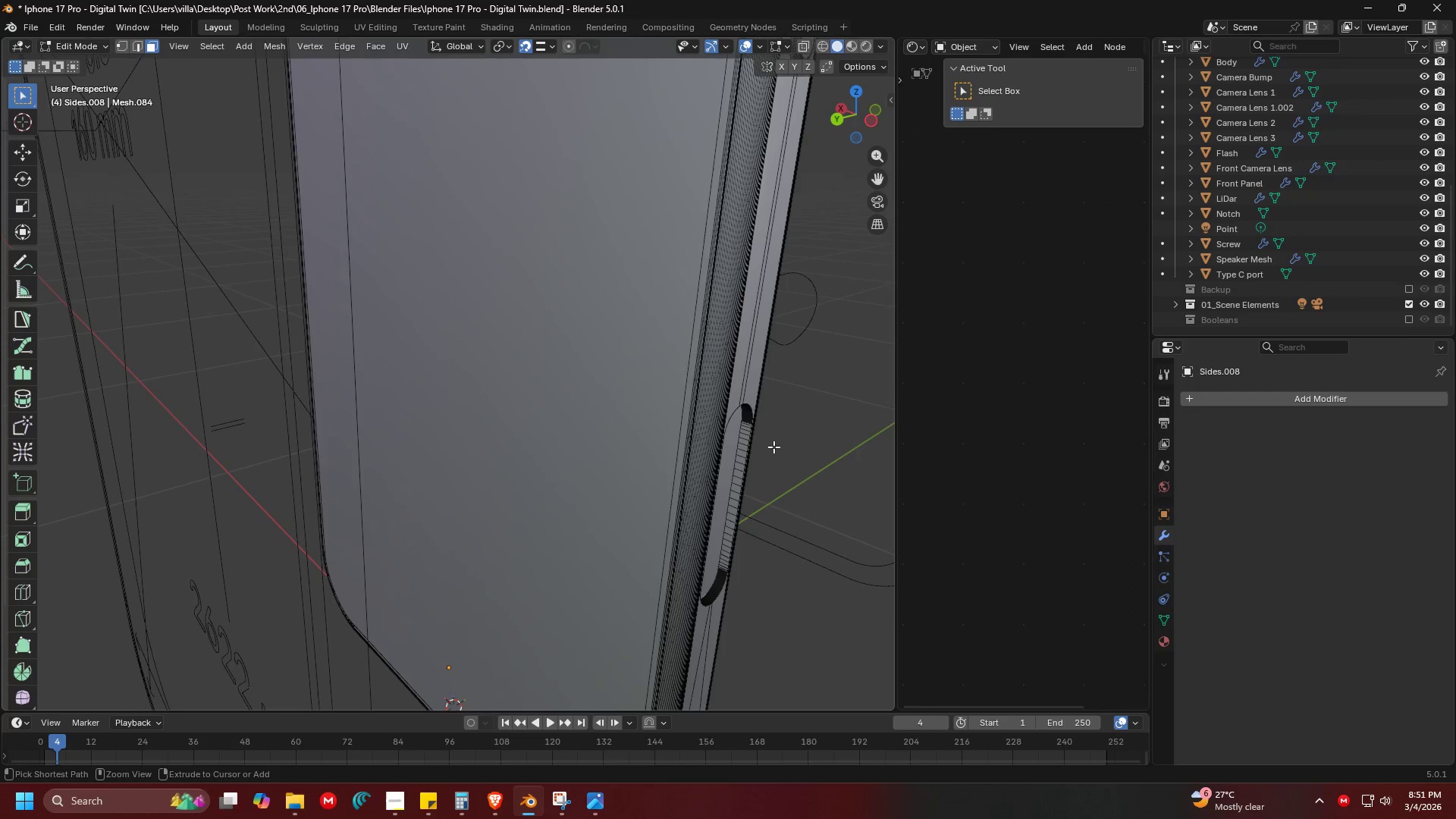 
key(Control+Z)
 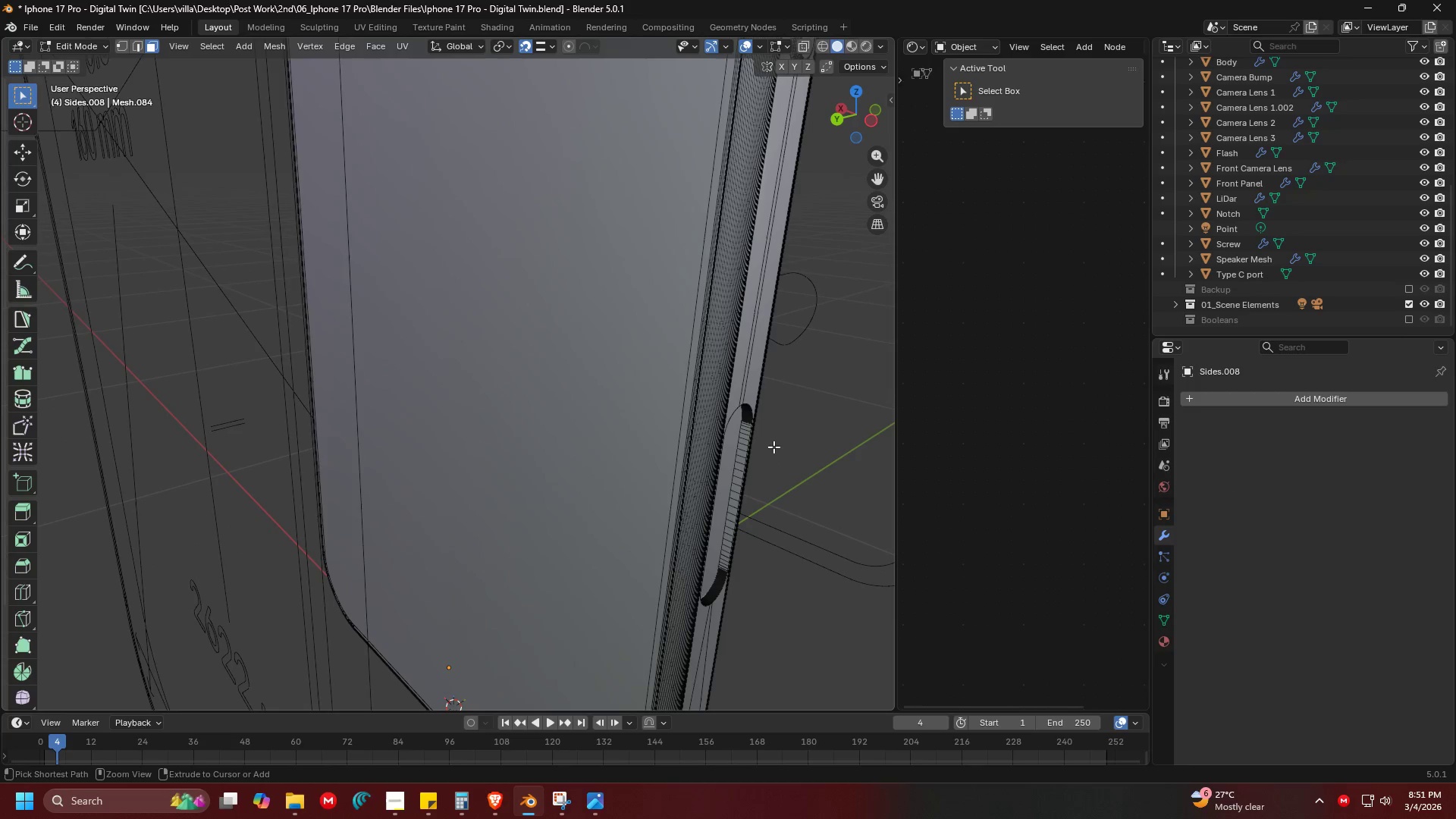 
key(Control+Z)
 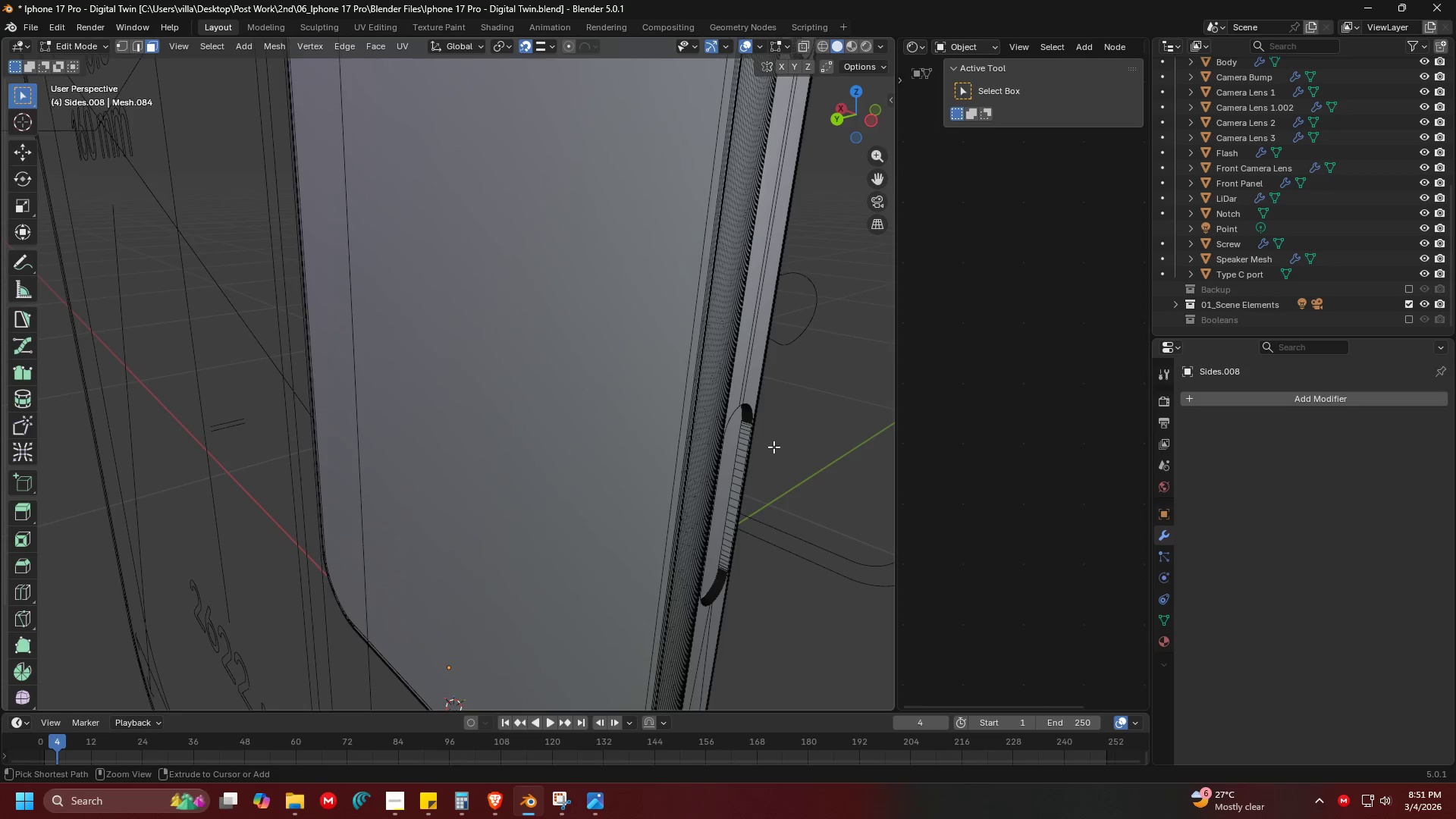 
key(Control+Z)
 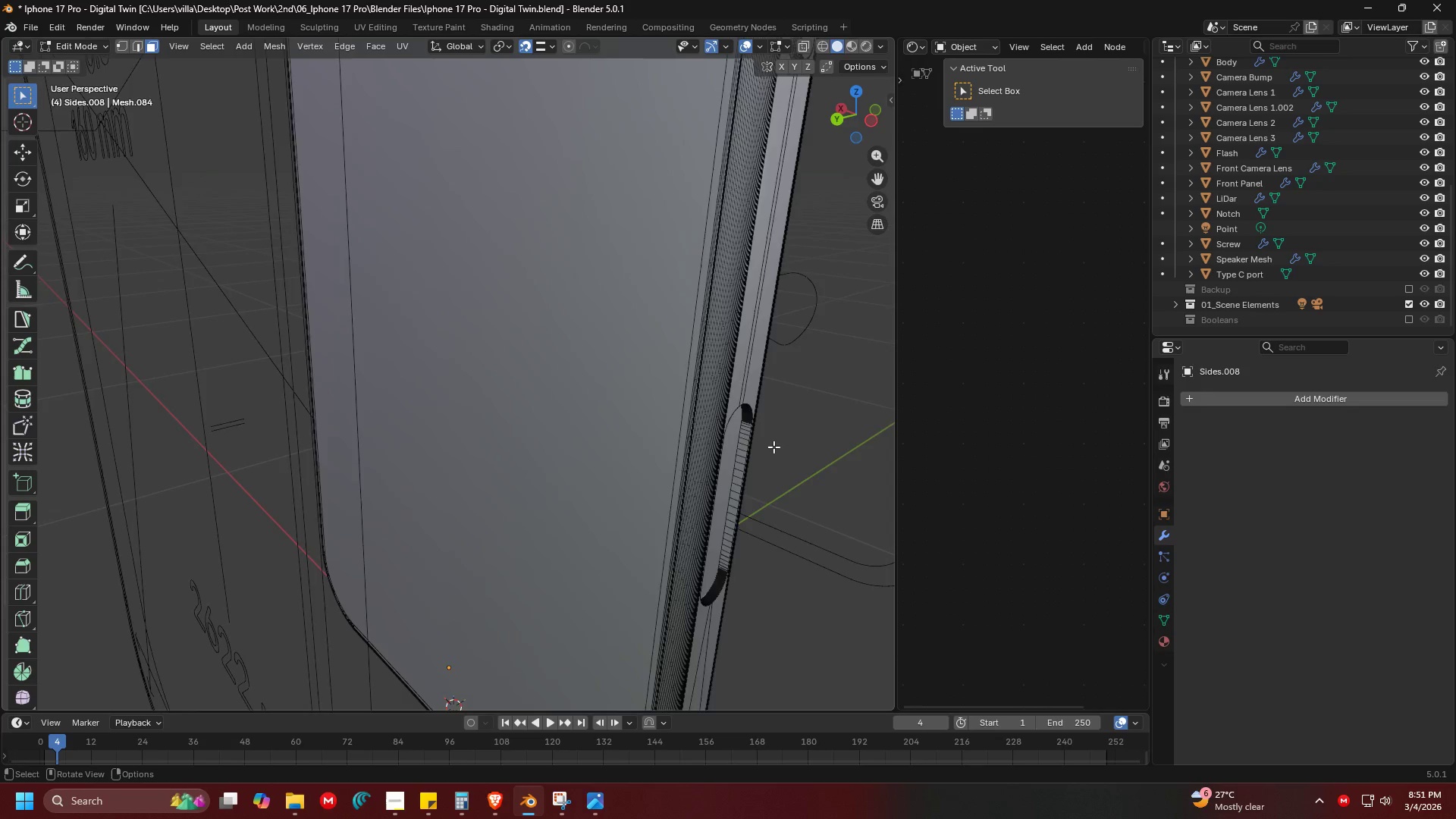 
key(Shift+ShiftLeft)
 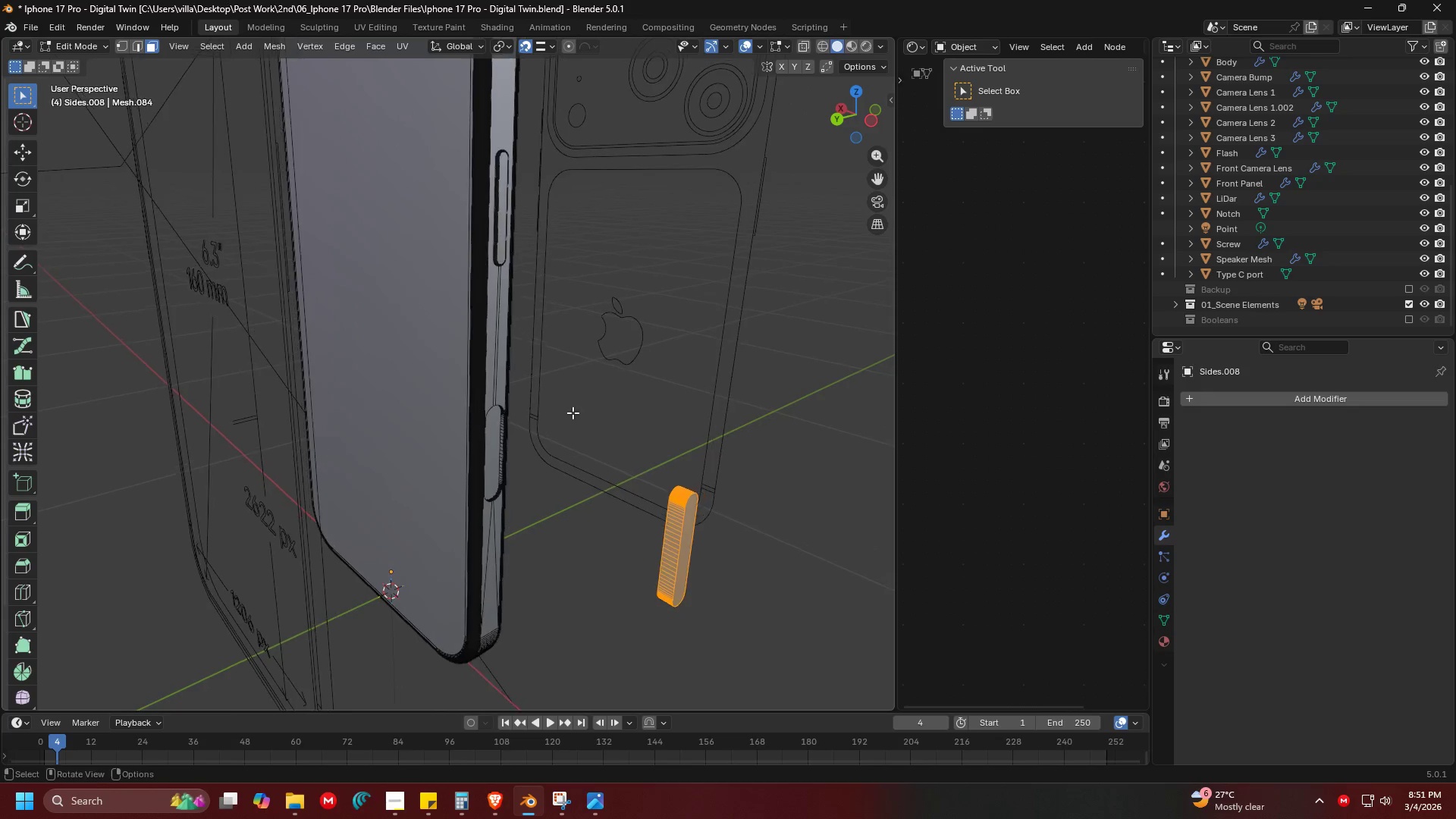 
scroll: coordinate [774, 447], scroll_direction: down, amount: 3.0
 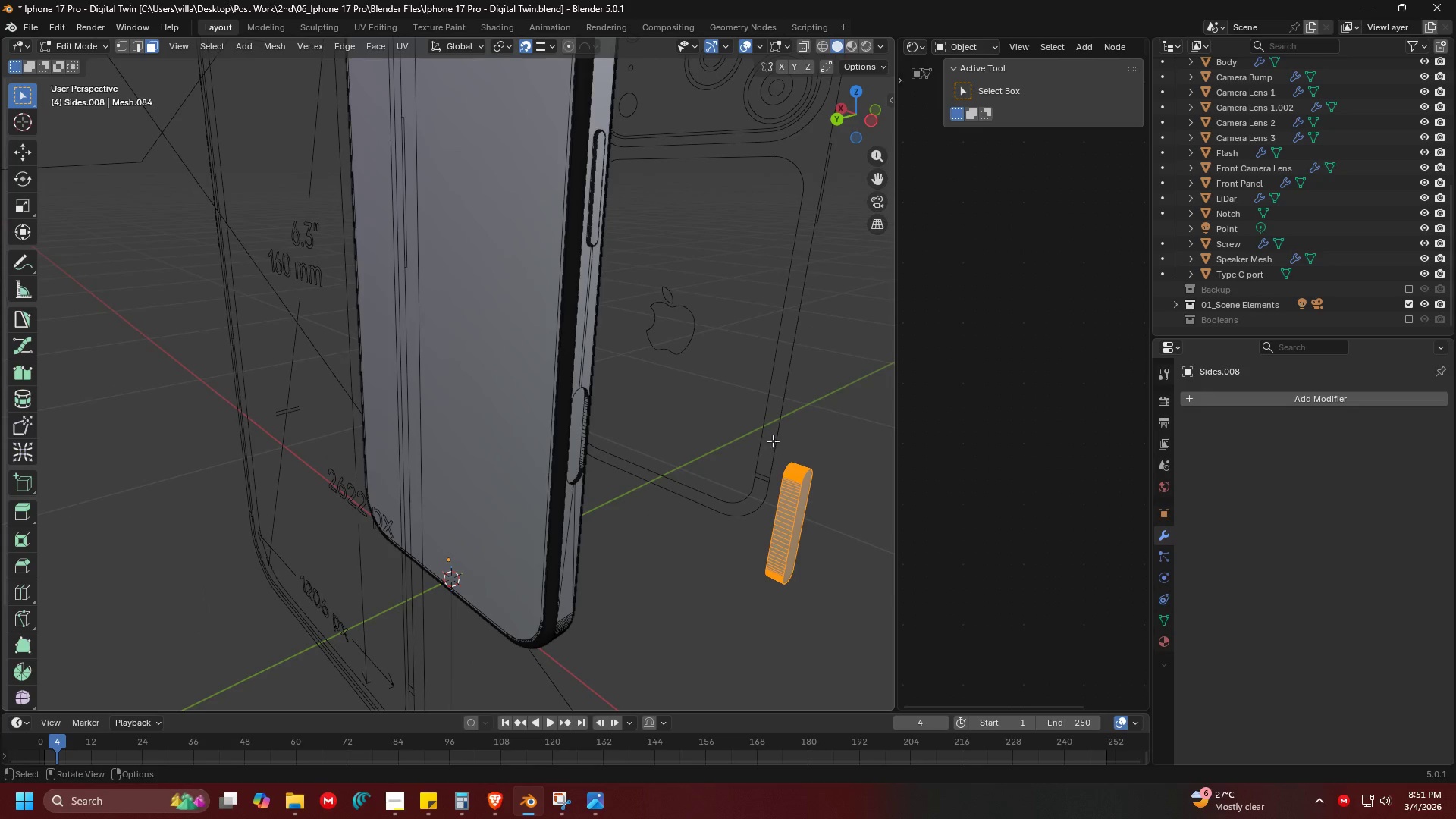 
key(Control+Z)
 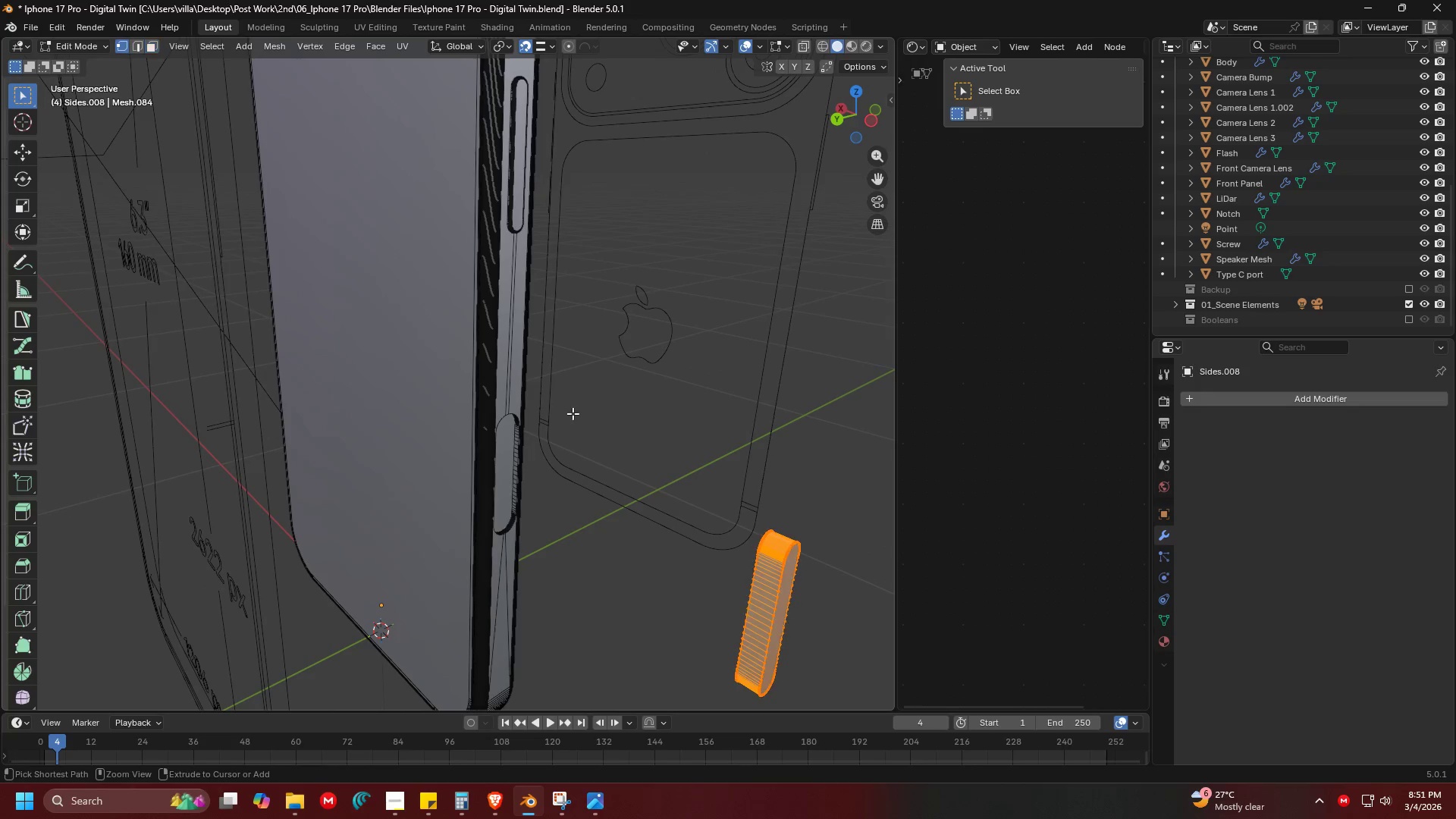 
key(Control+Z)
 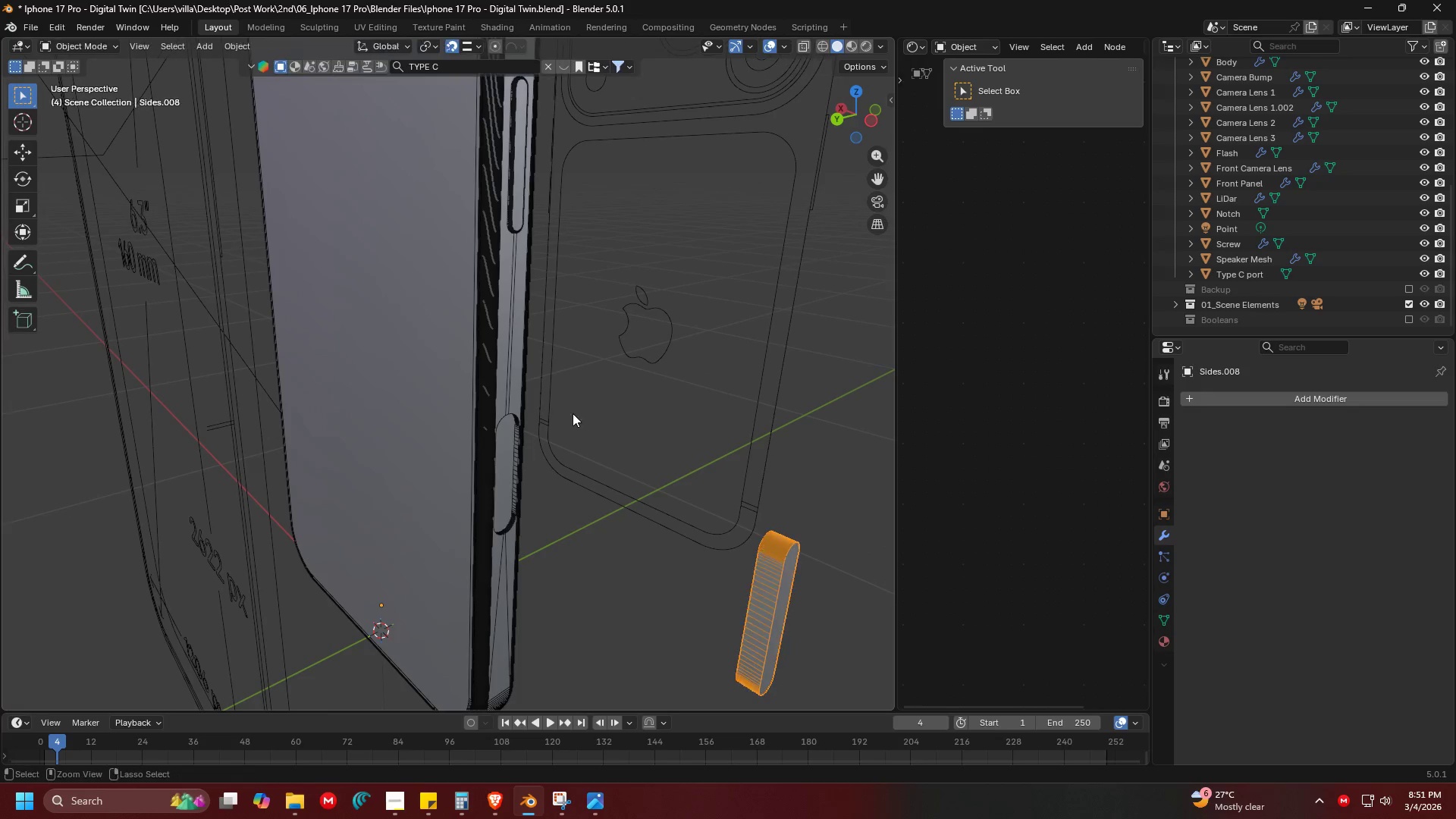 
scroll: coordinate [573, 413], scroll_direction: up, amount: 1.0
 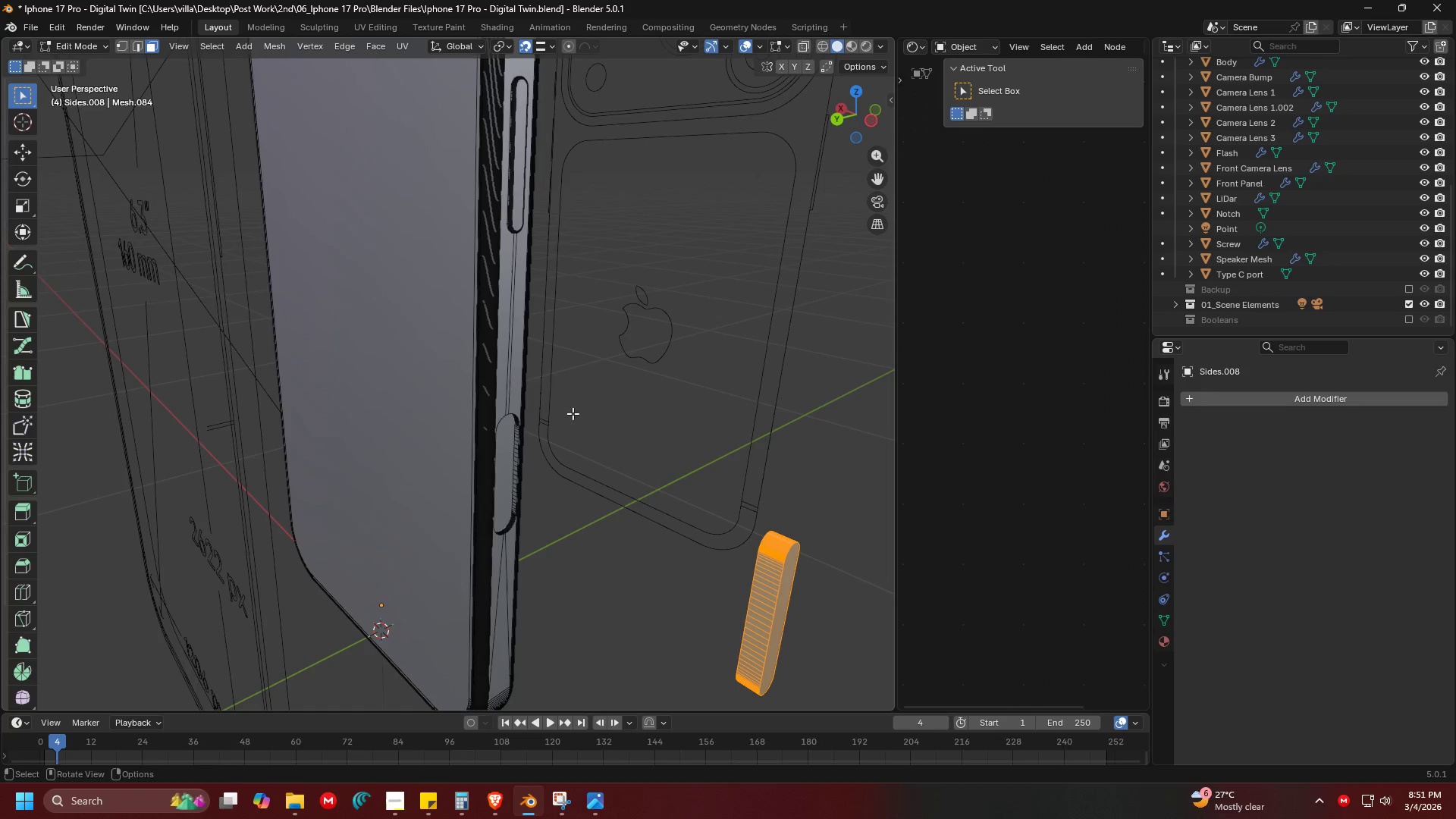 
key(Control+Z)
 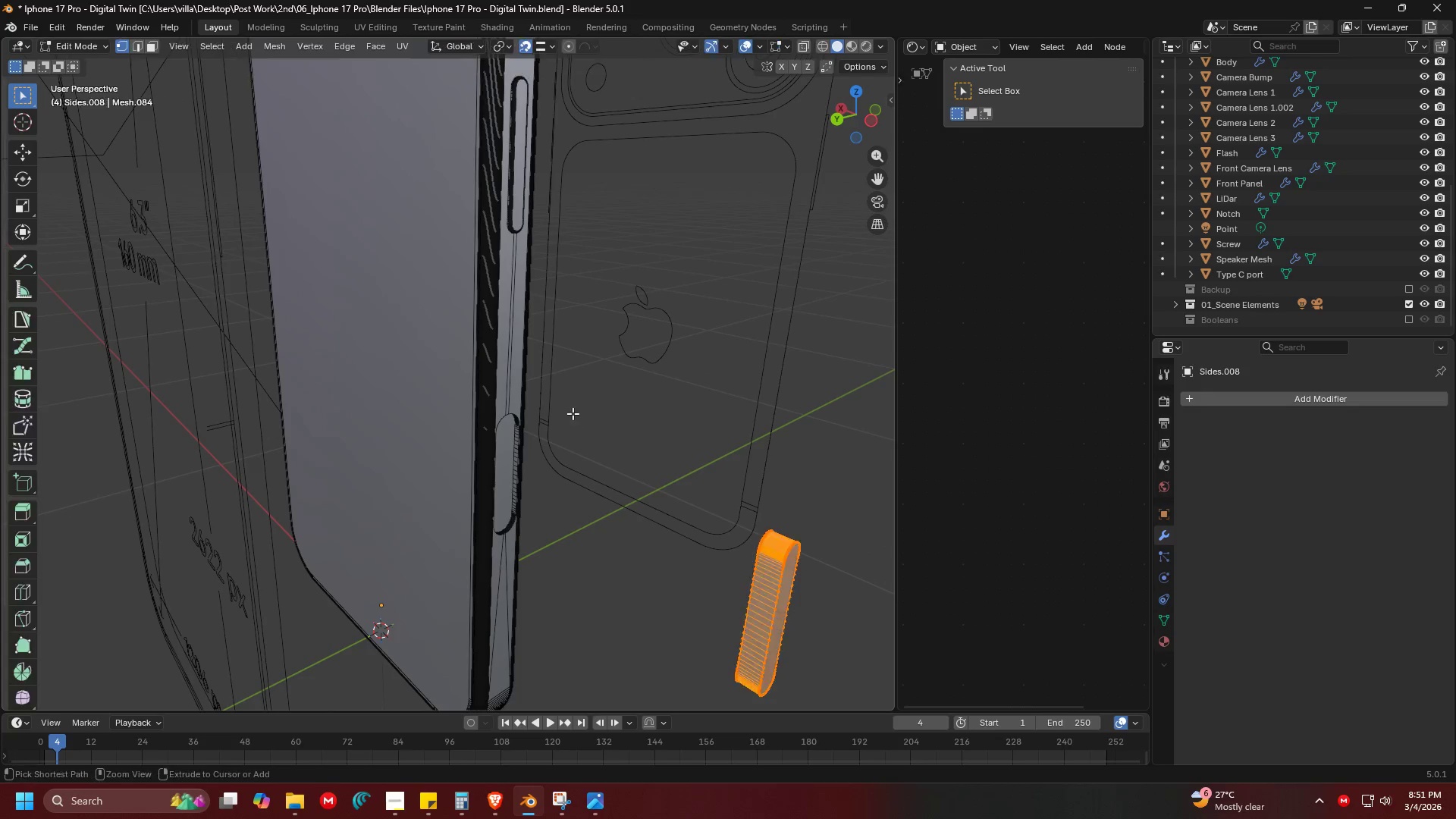 
key(Control+Z)
 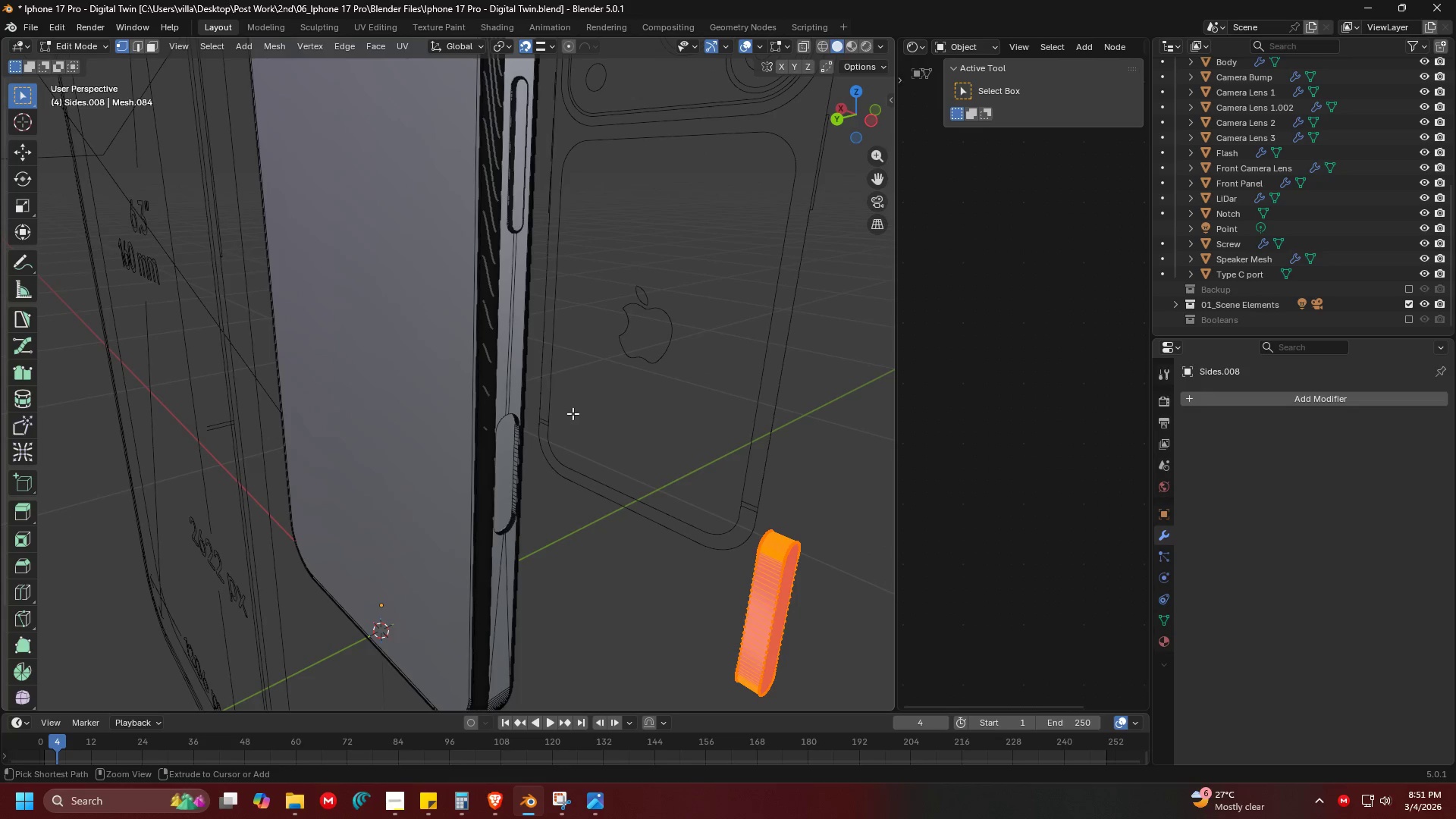 
key(Control+Z)
 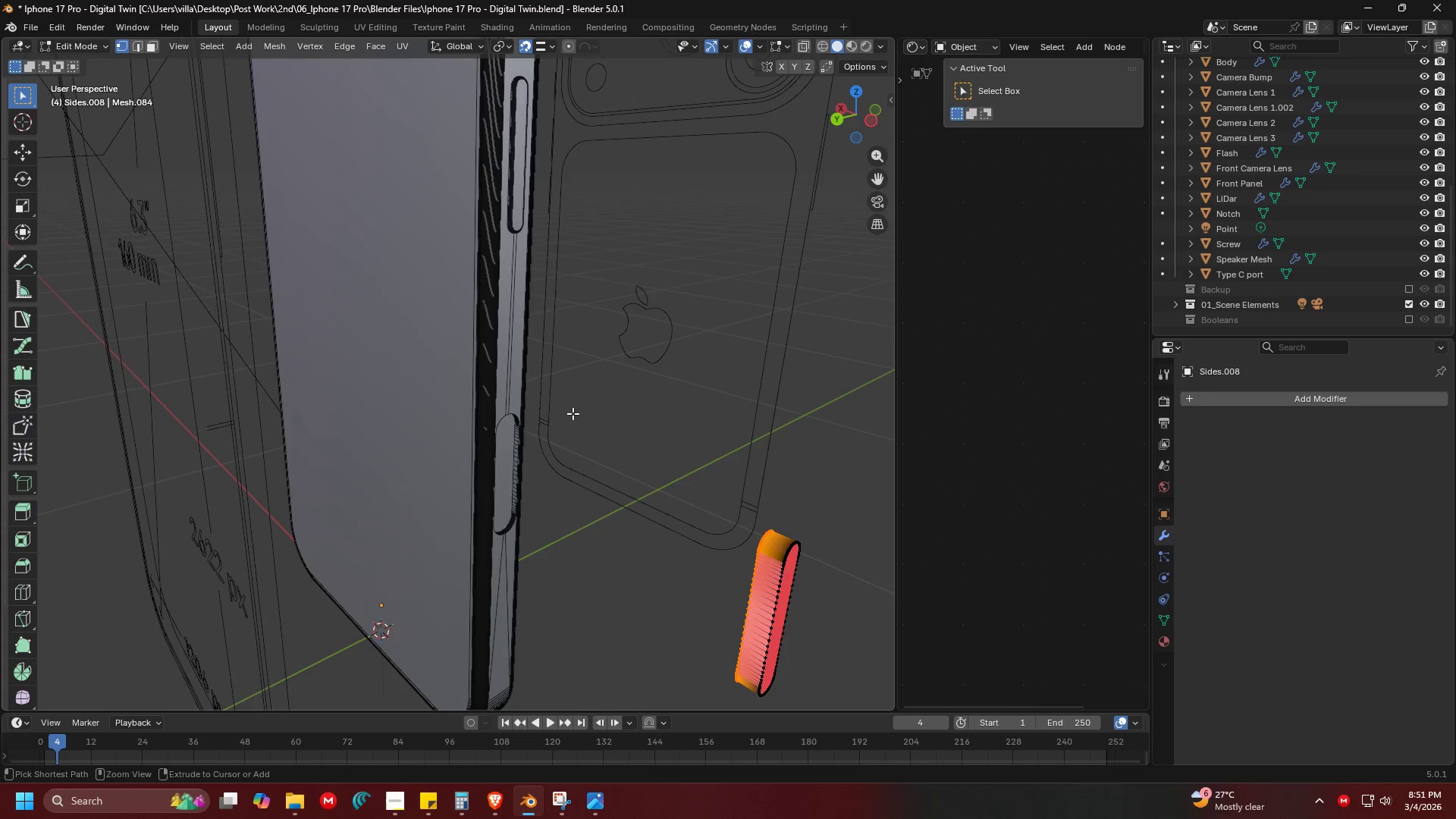 
key(Control+Z)
 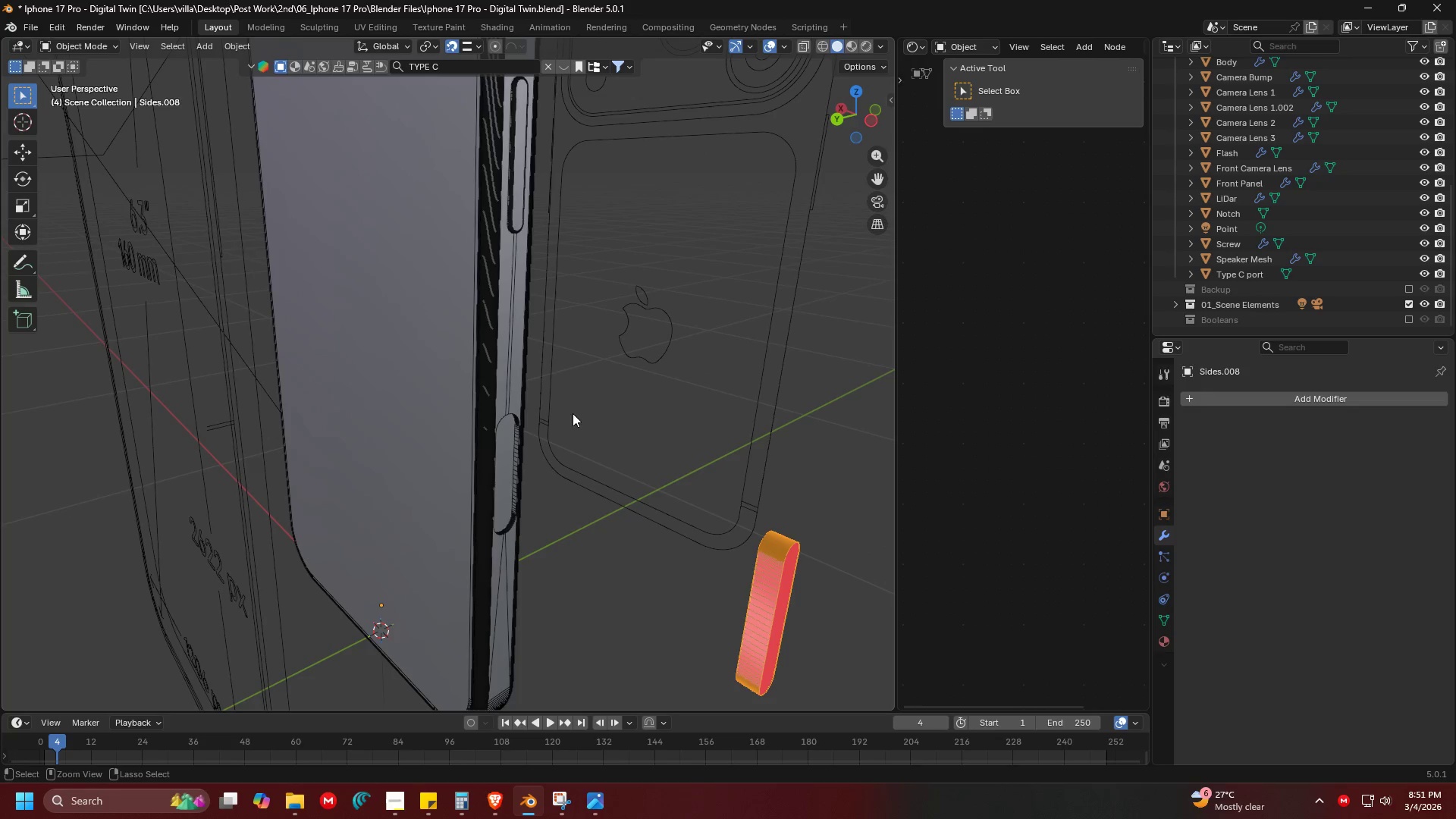 
key(Control+Z)
 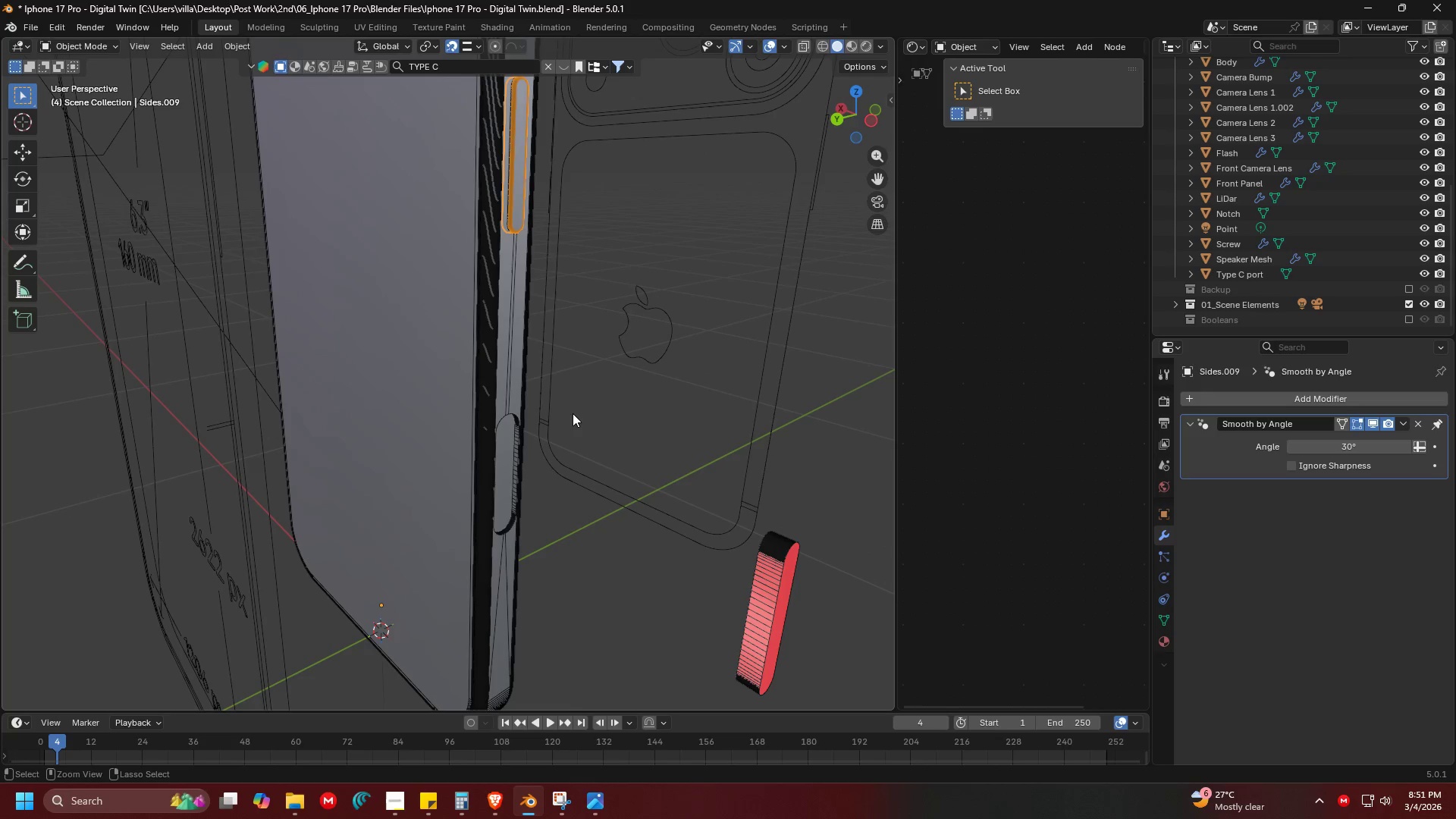 
key(Control+Z)
 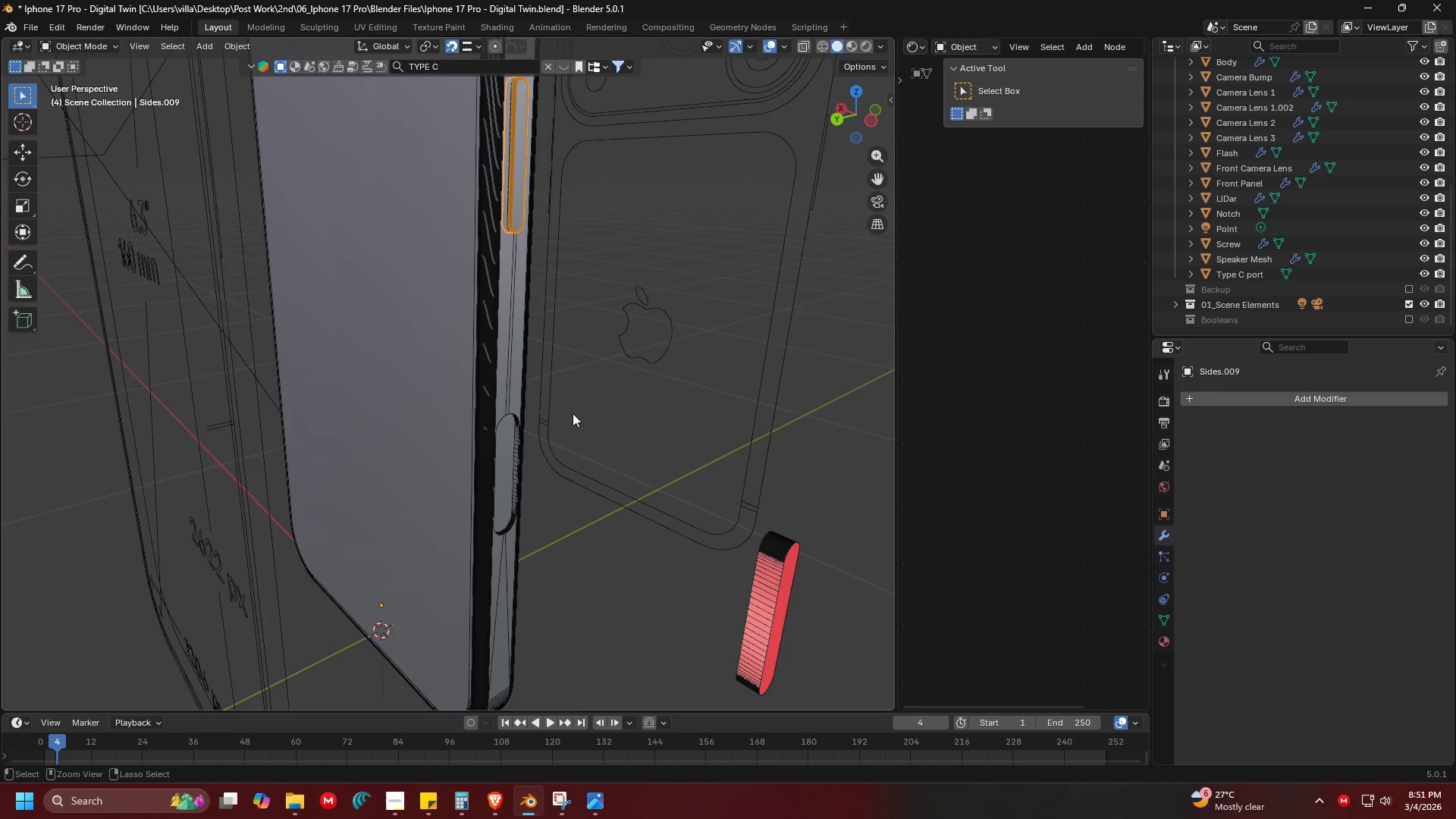 
key(Control+Z)
 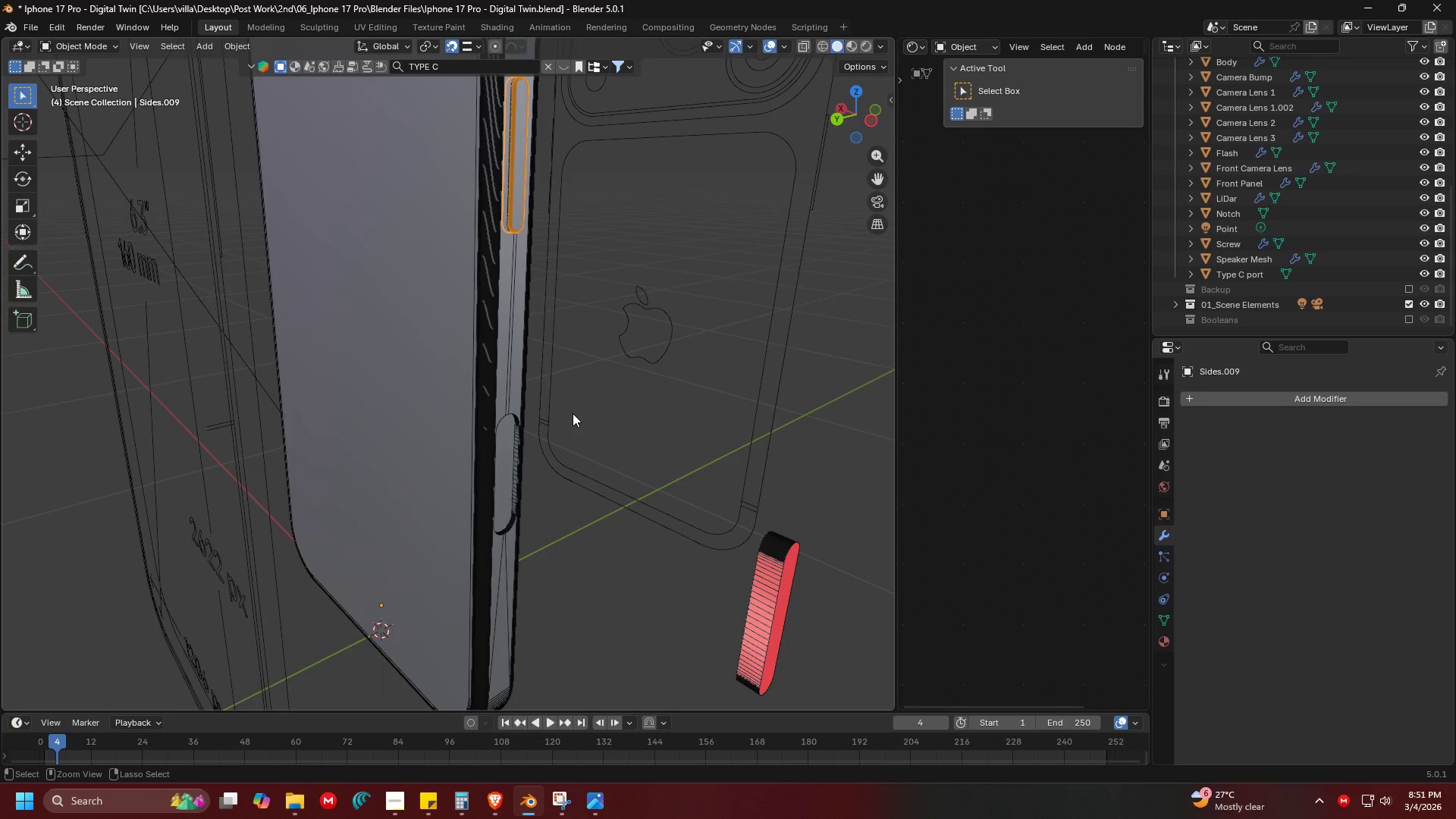 
key(Control+Z)
 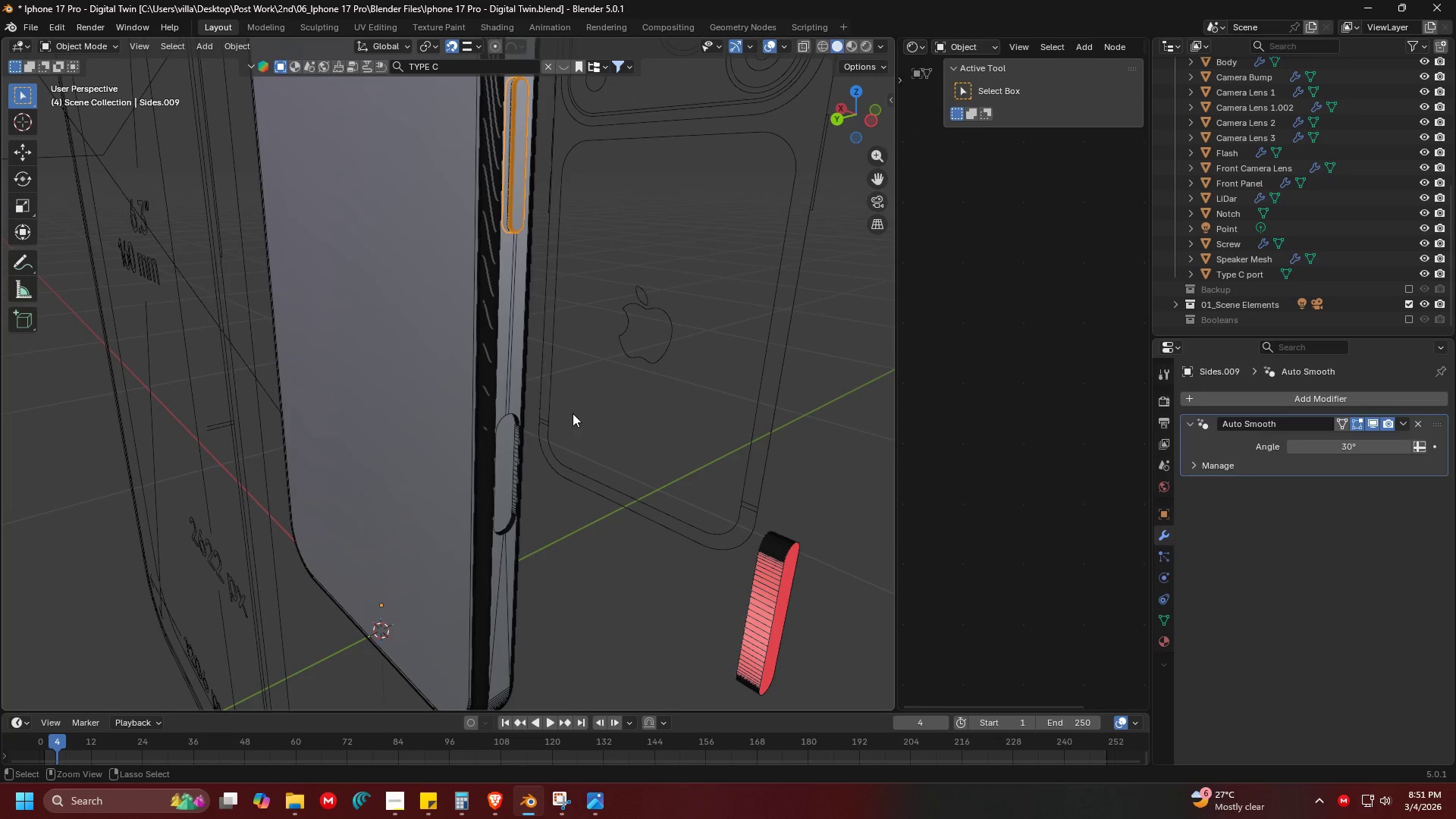 
key(Control+Z)
 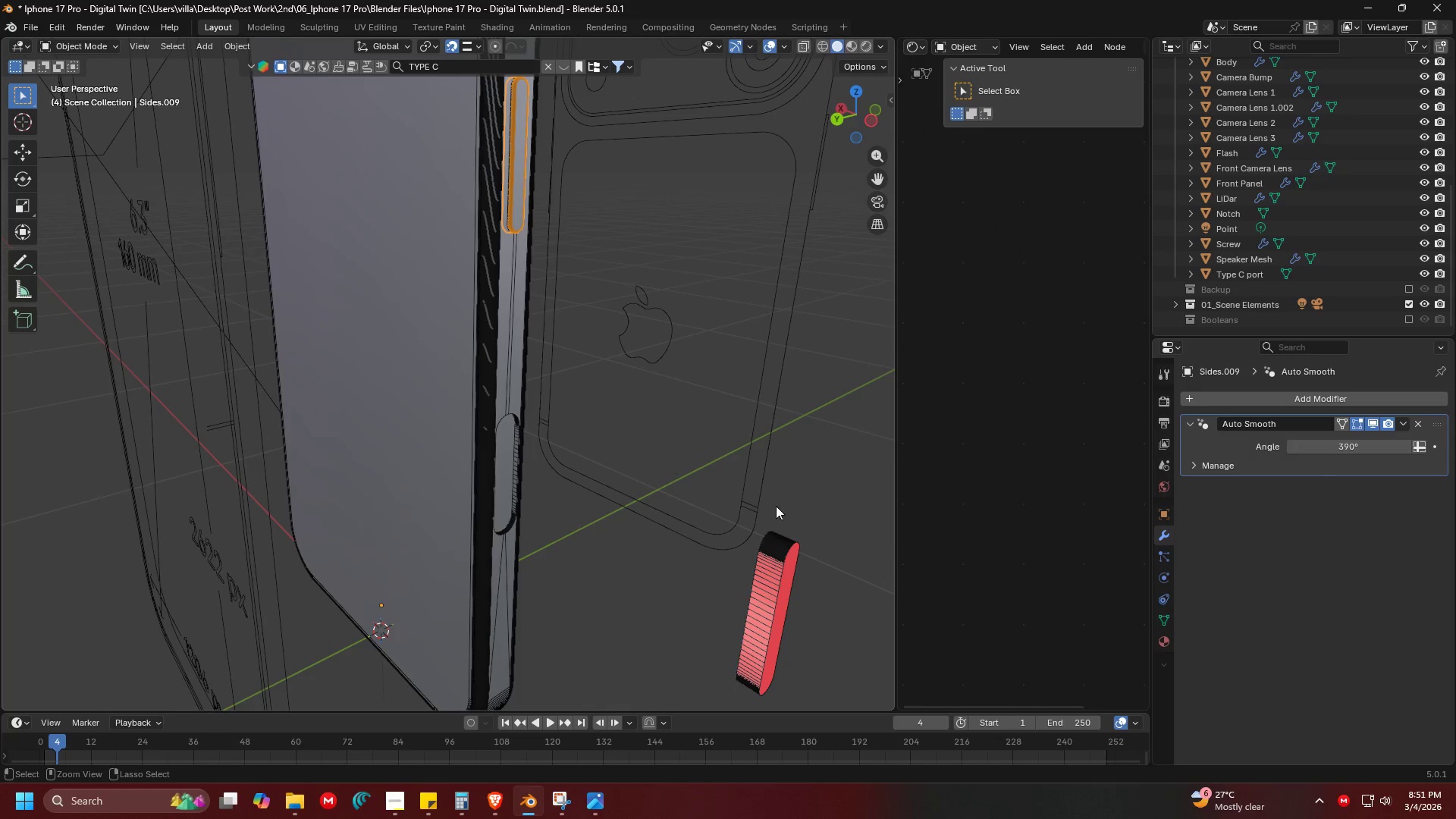 
key(Control+Z)
 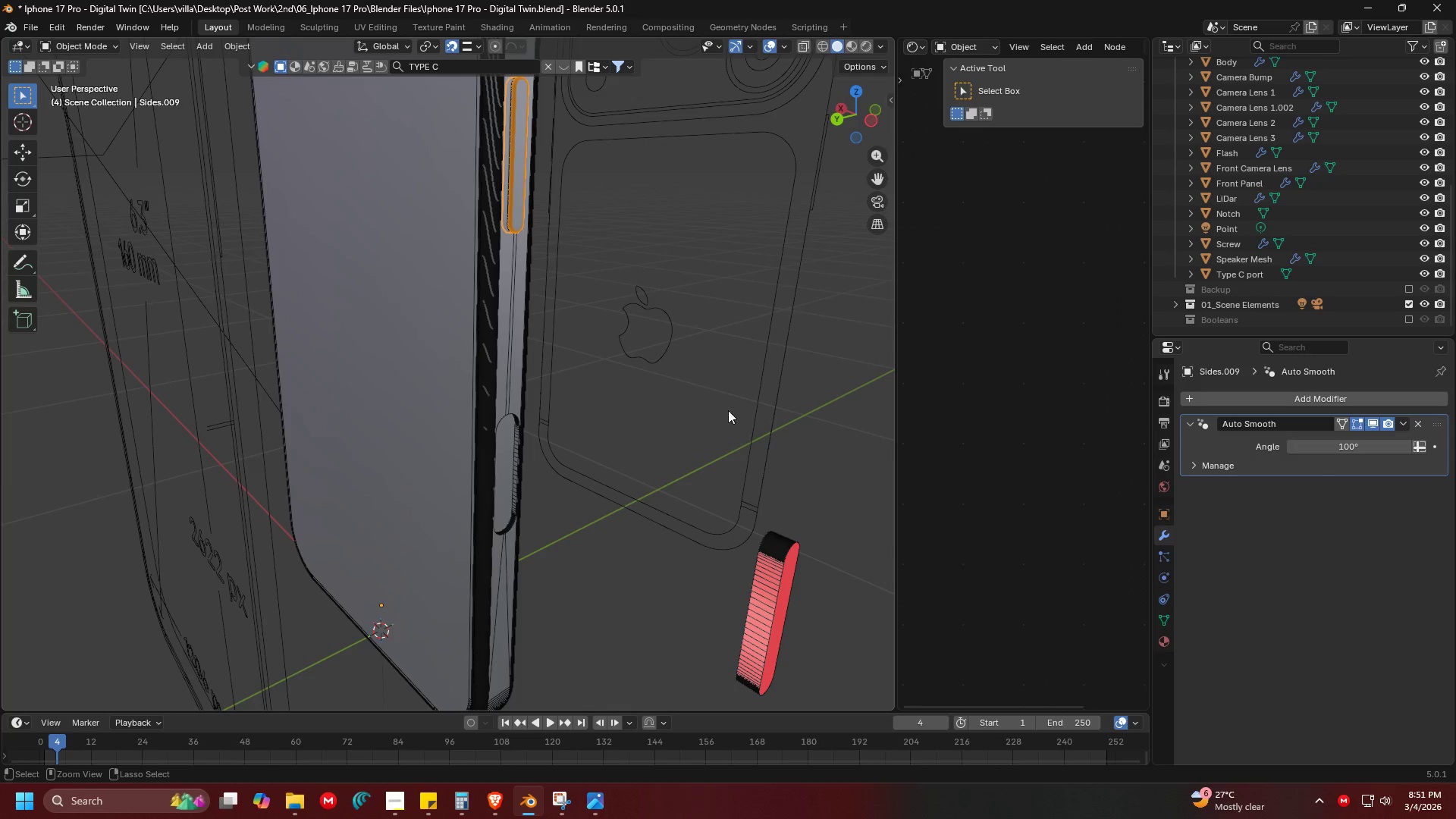 
key(Control+Z)
 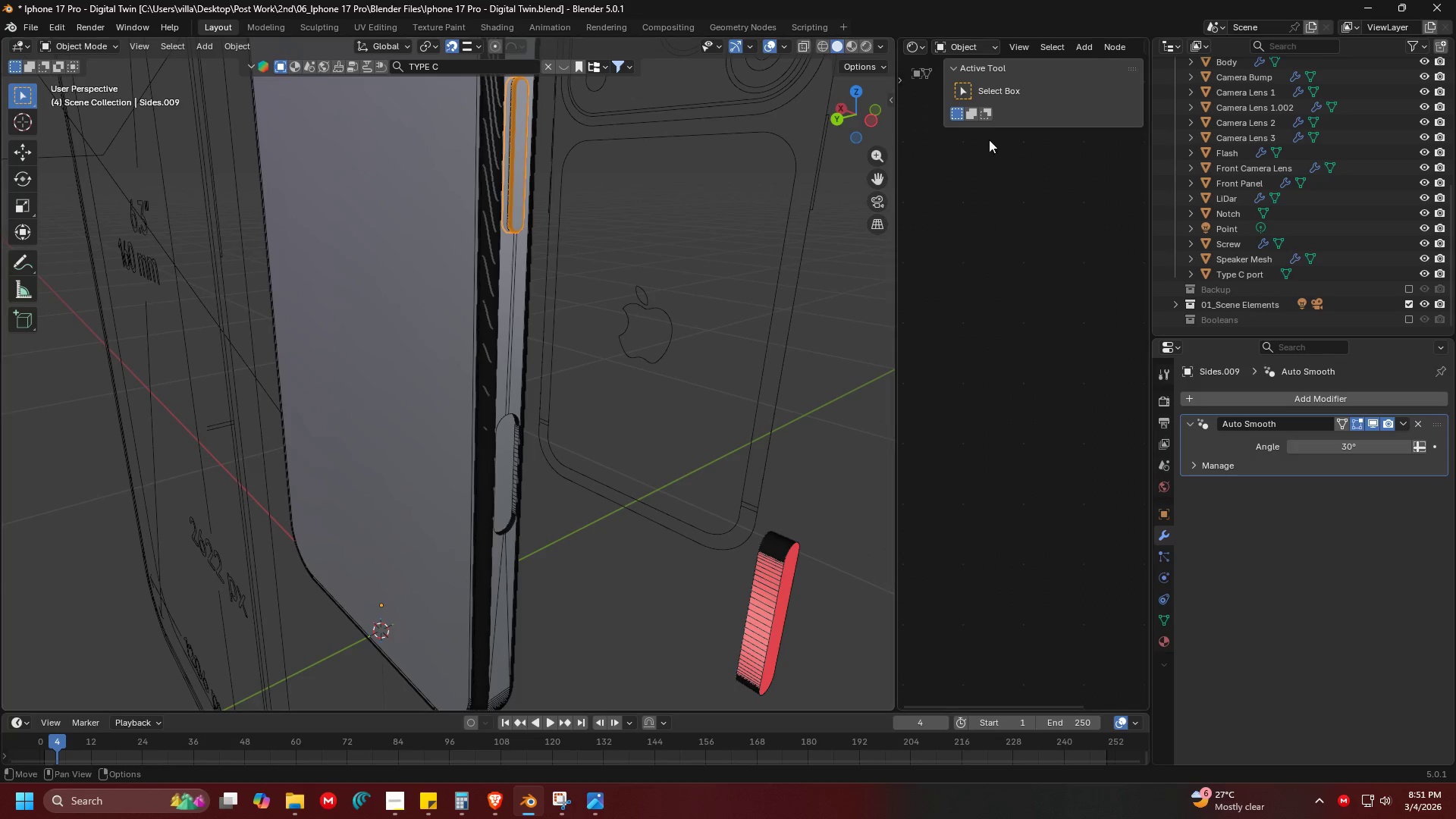 
key(Control+Z)
 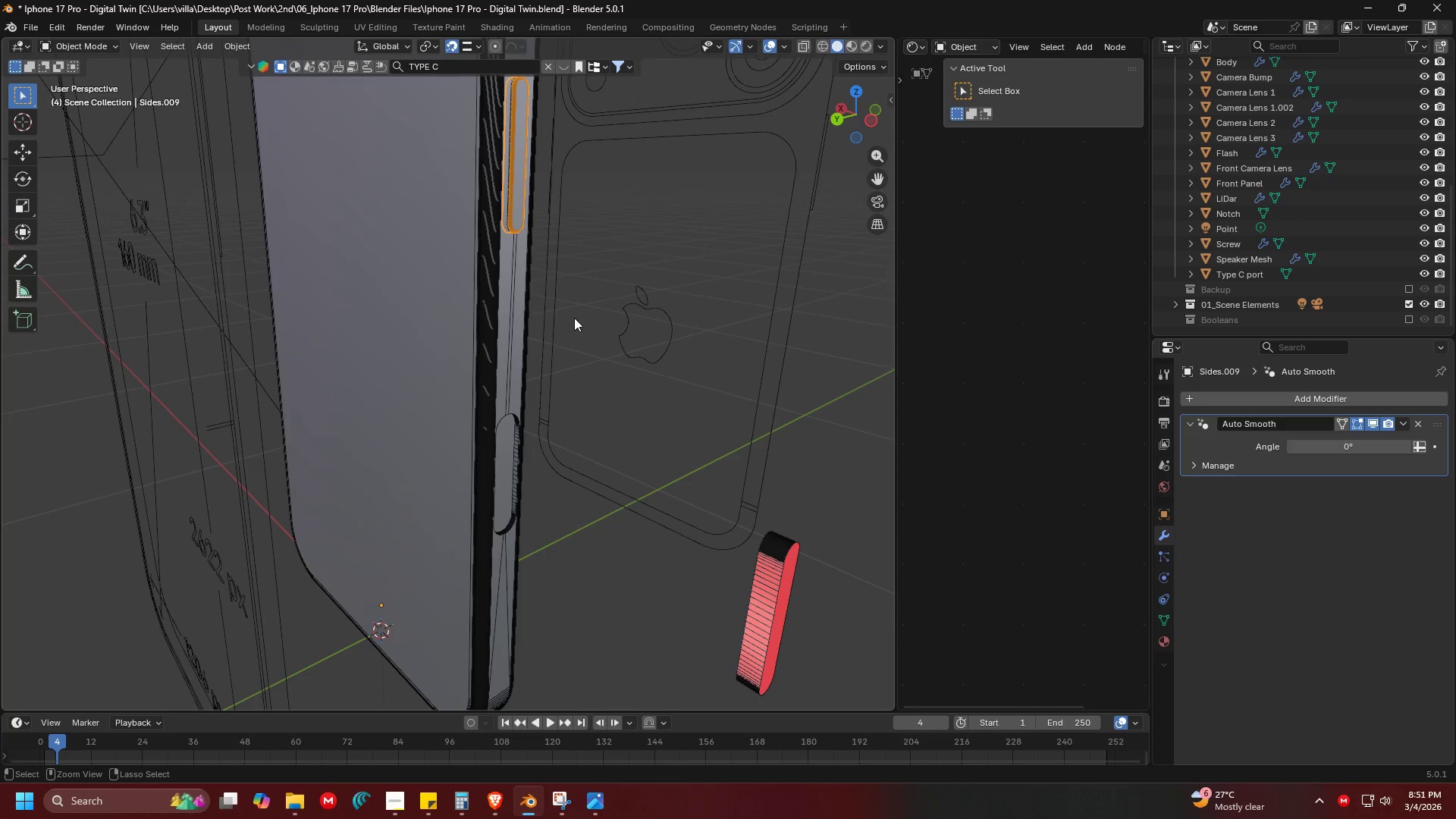 
key(Control+Z)
 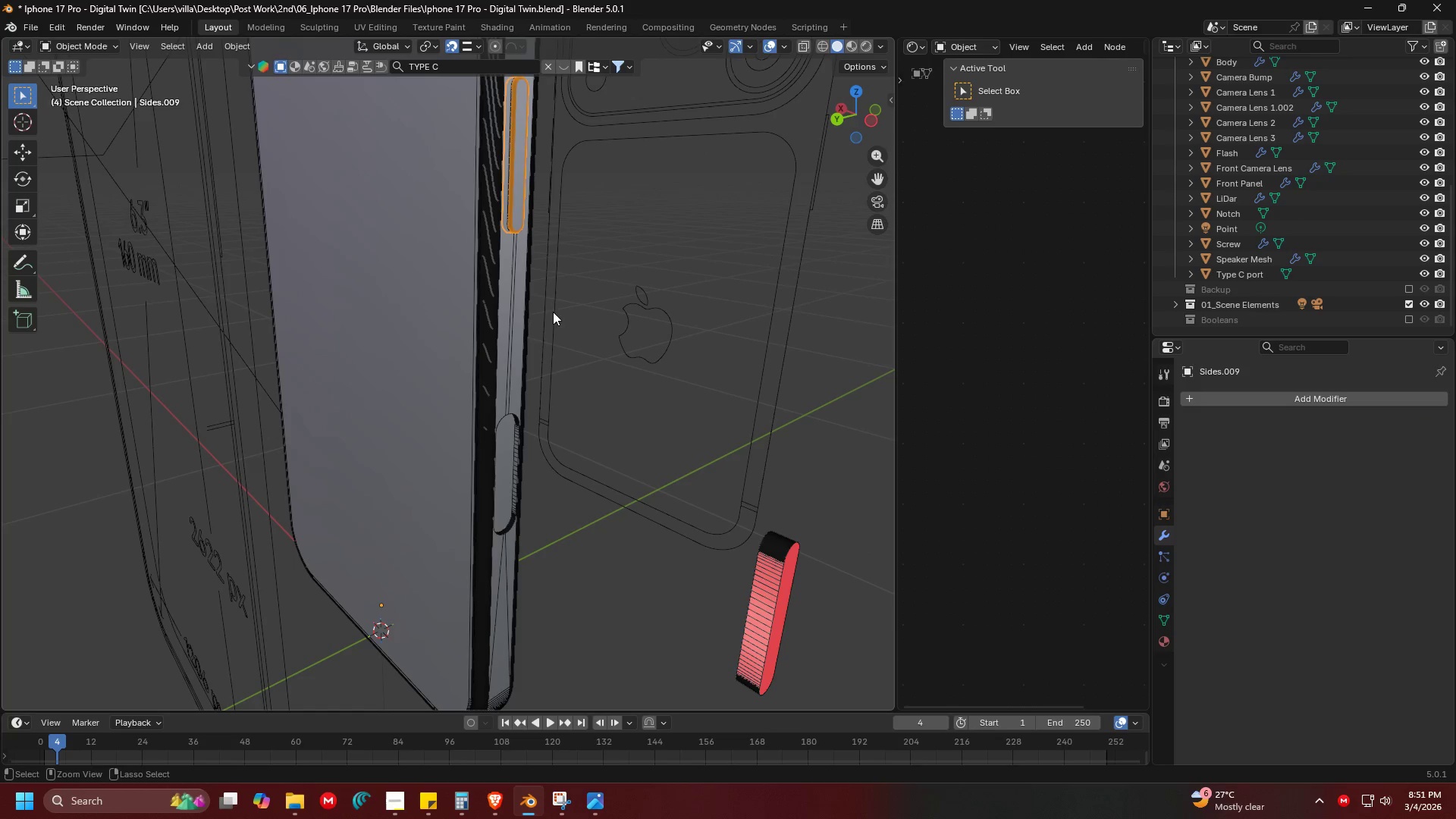 
key(Control+Z)
 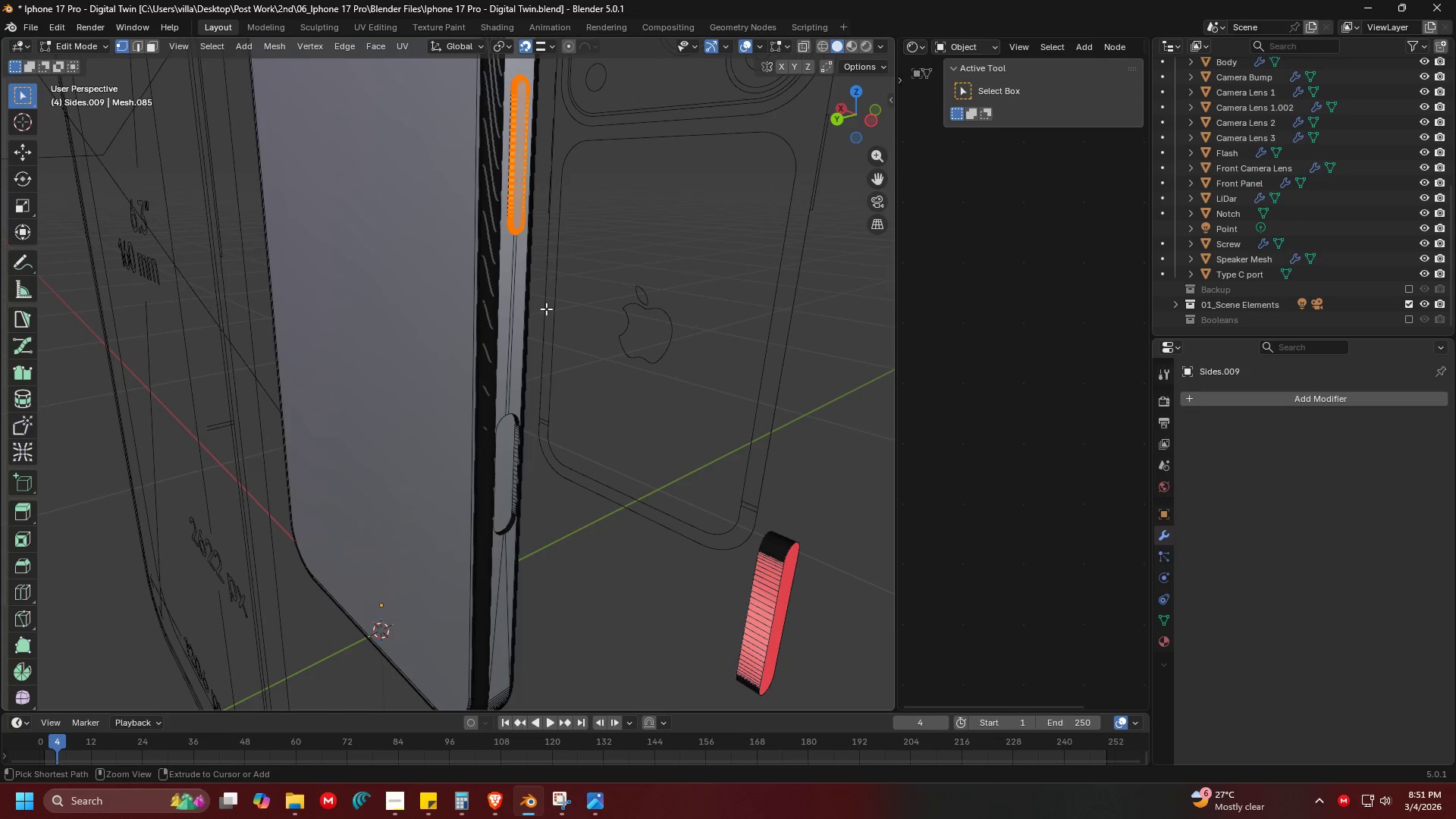 
key(Control+Z)
 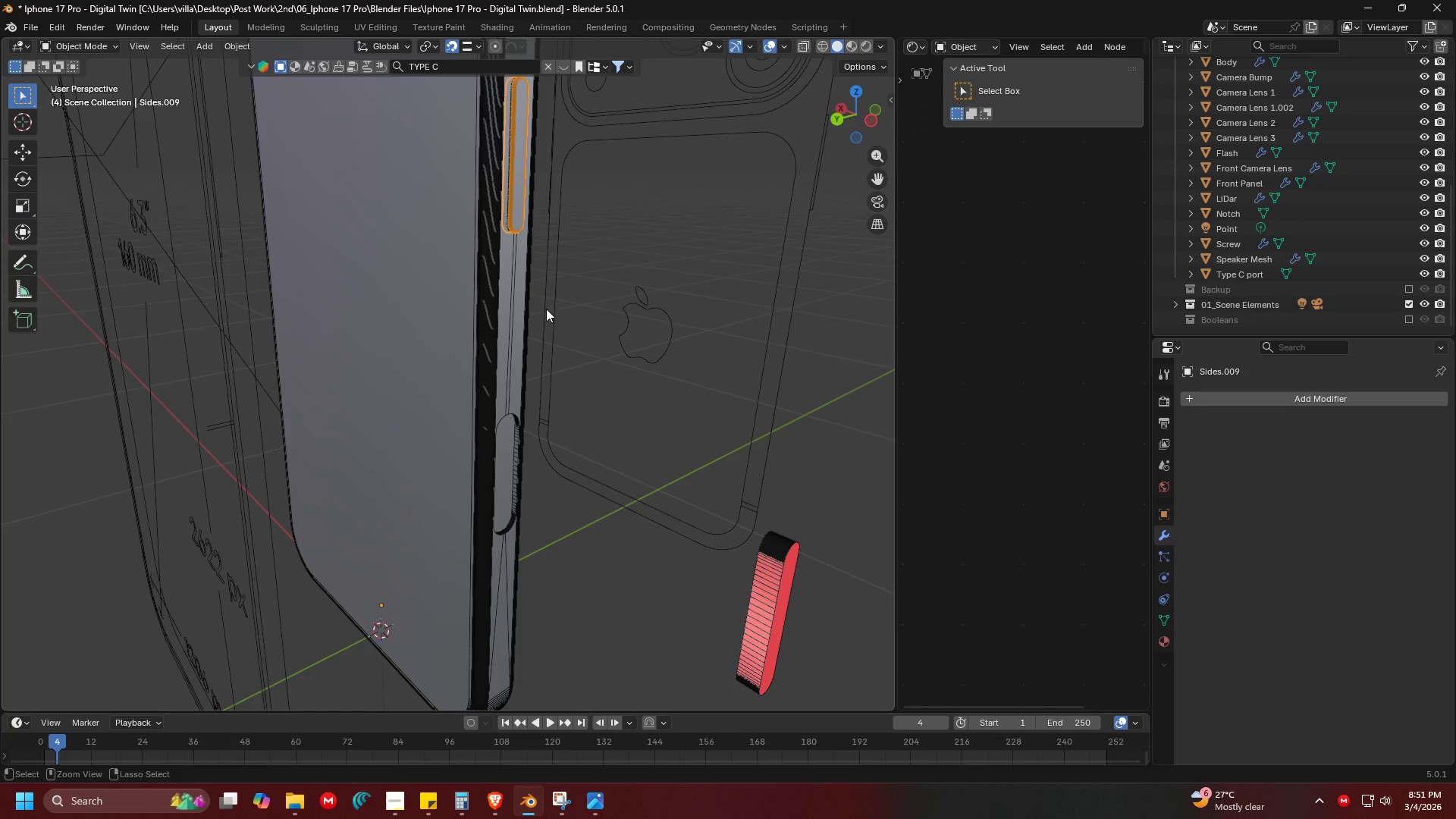 
key(Control+Z)
 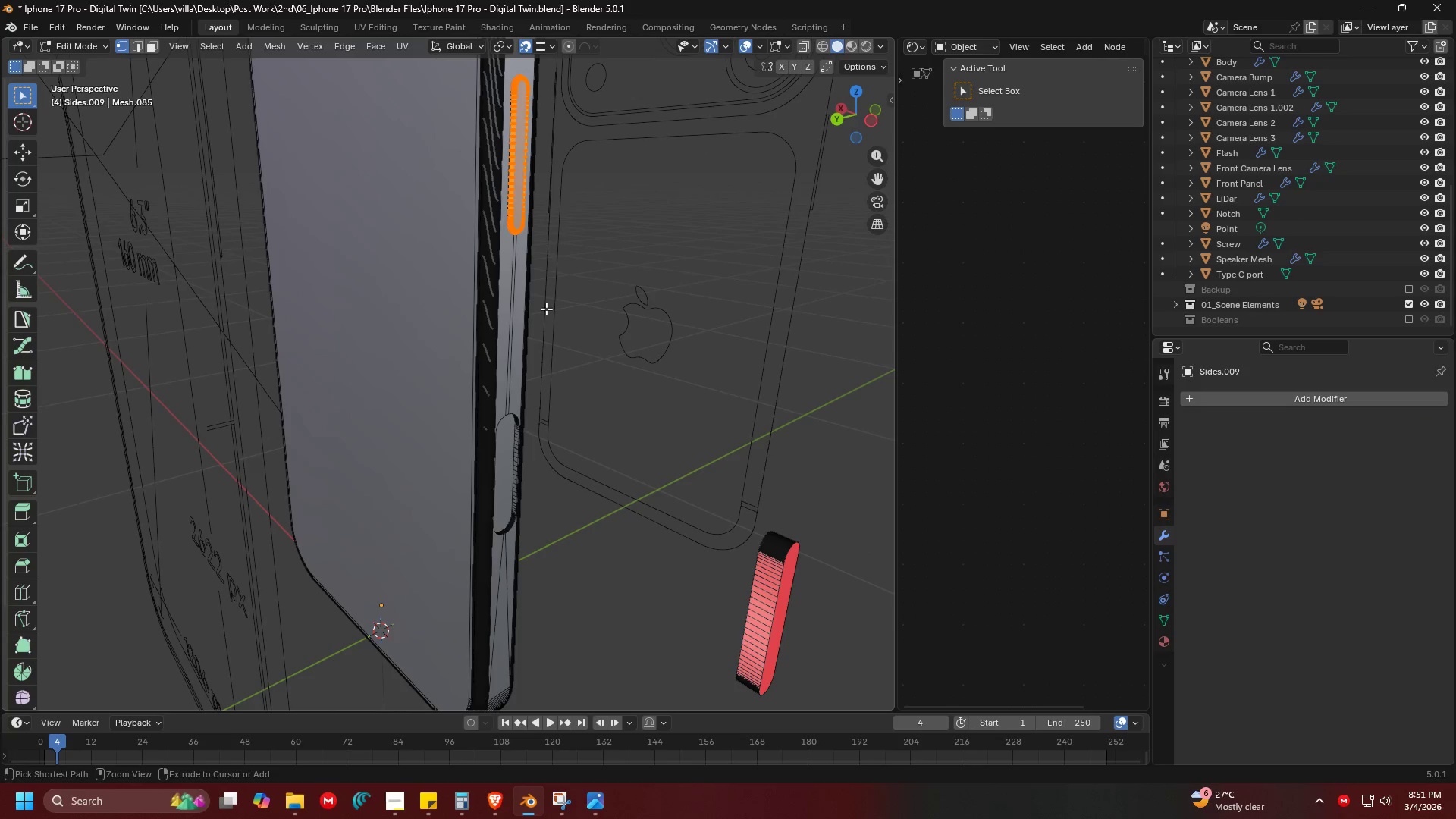 
key(Control+Z)
 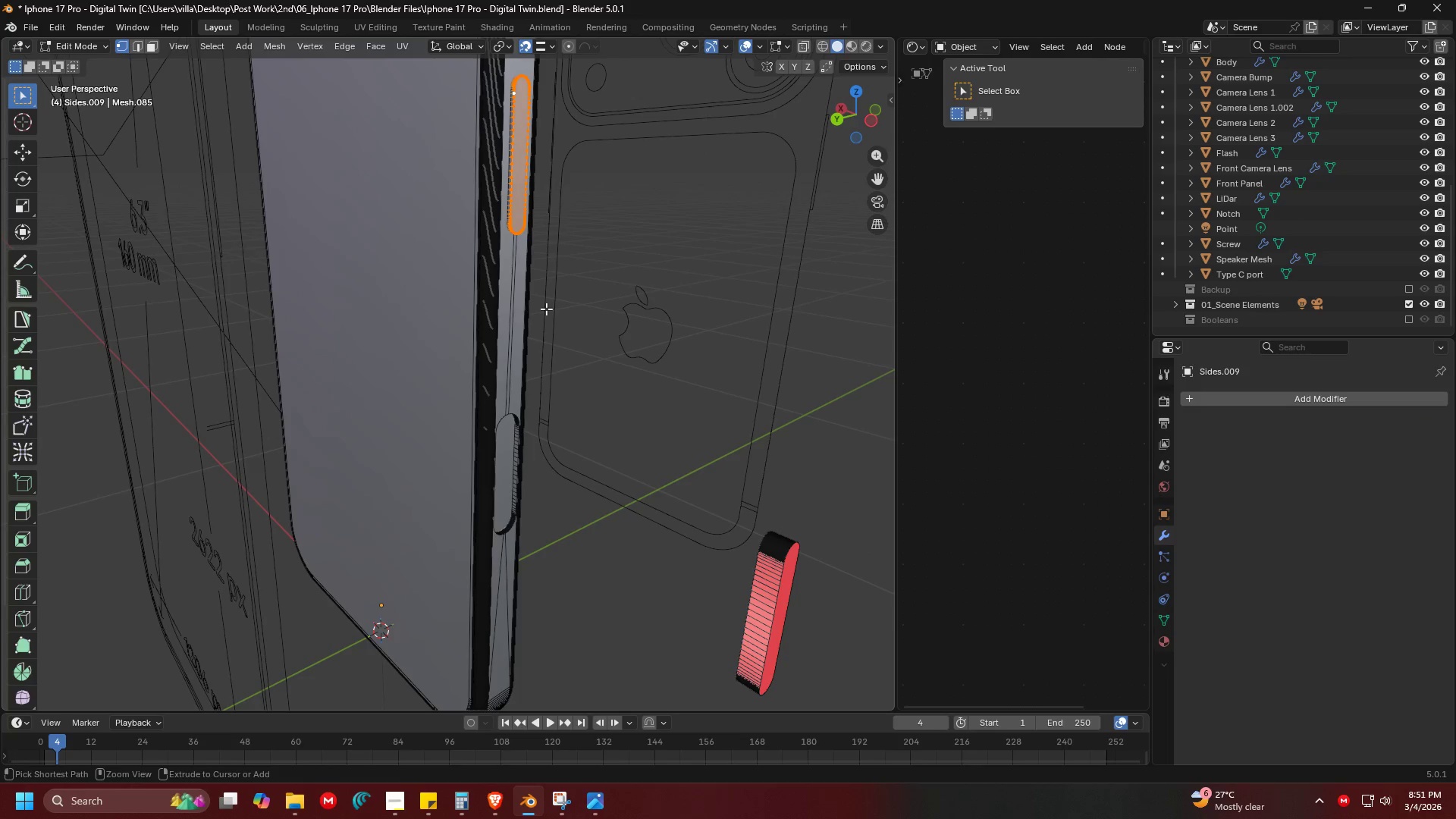 
key(Control+Z)
 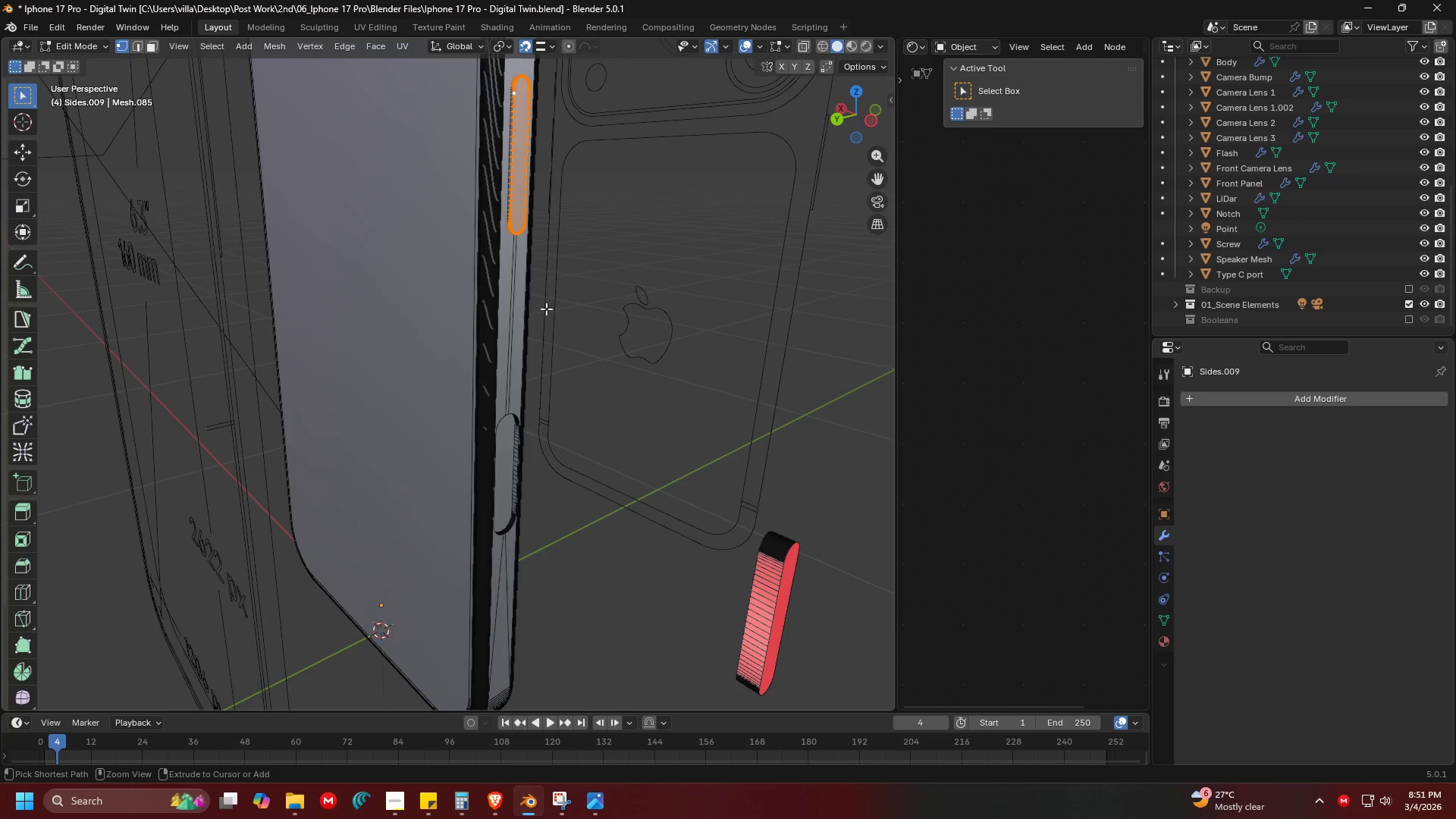 
key(Control+Z)
 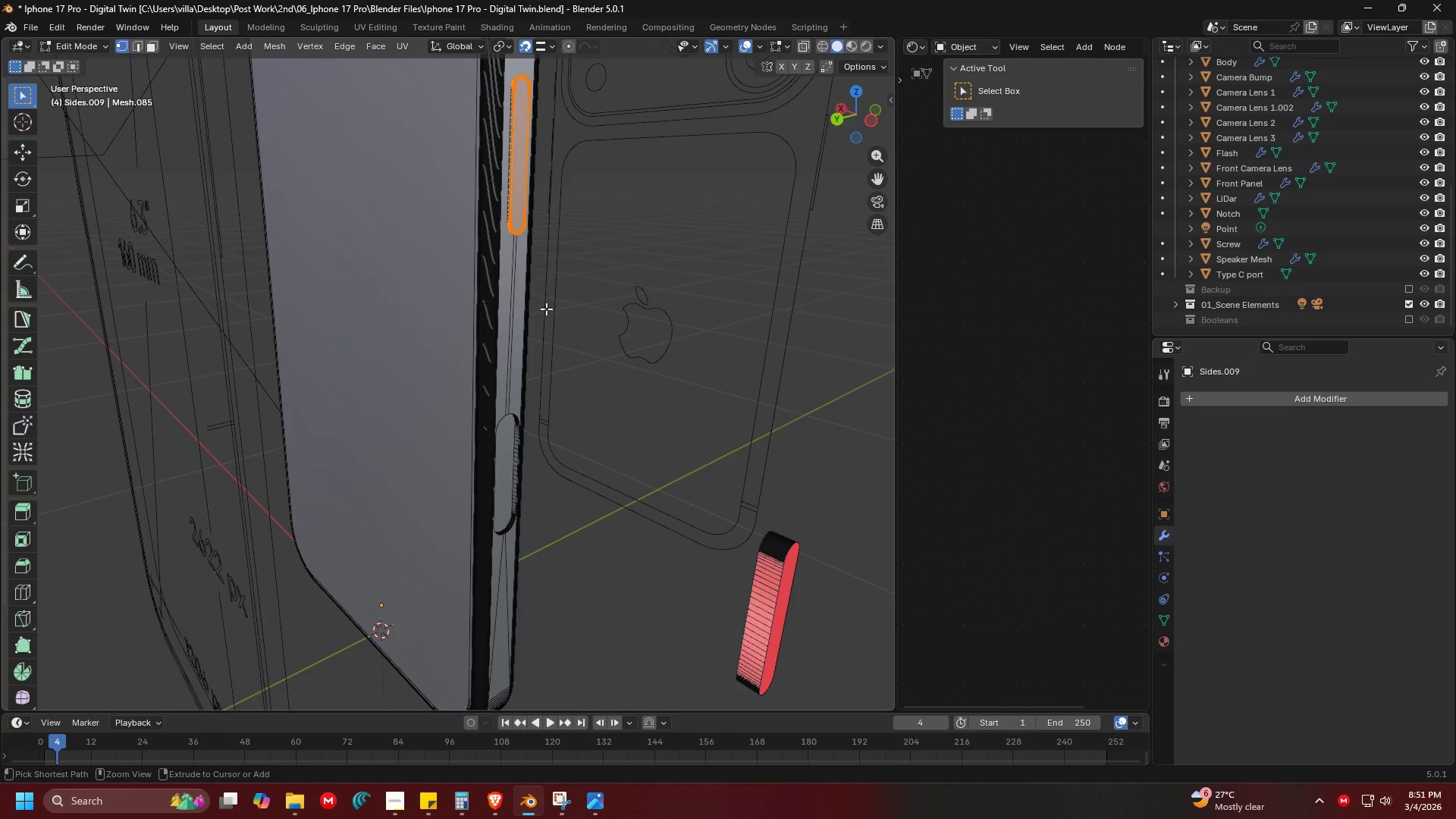 
key(Control+Z)
 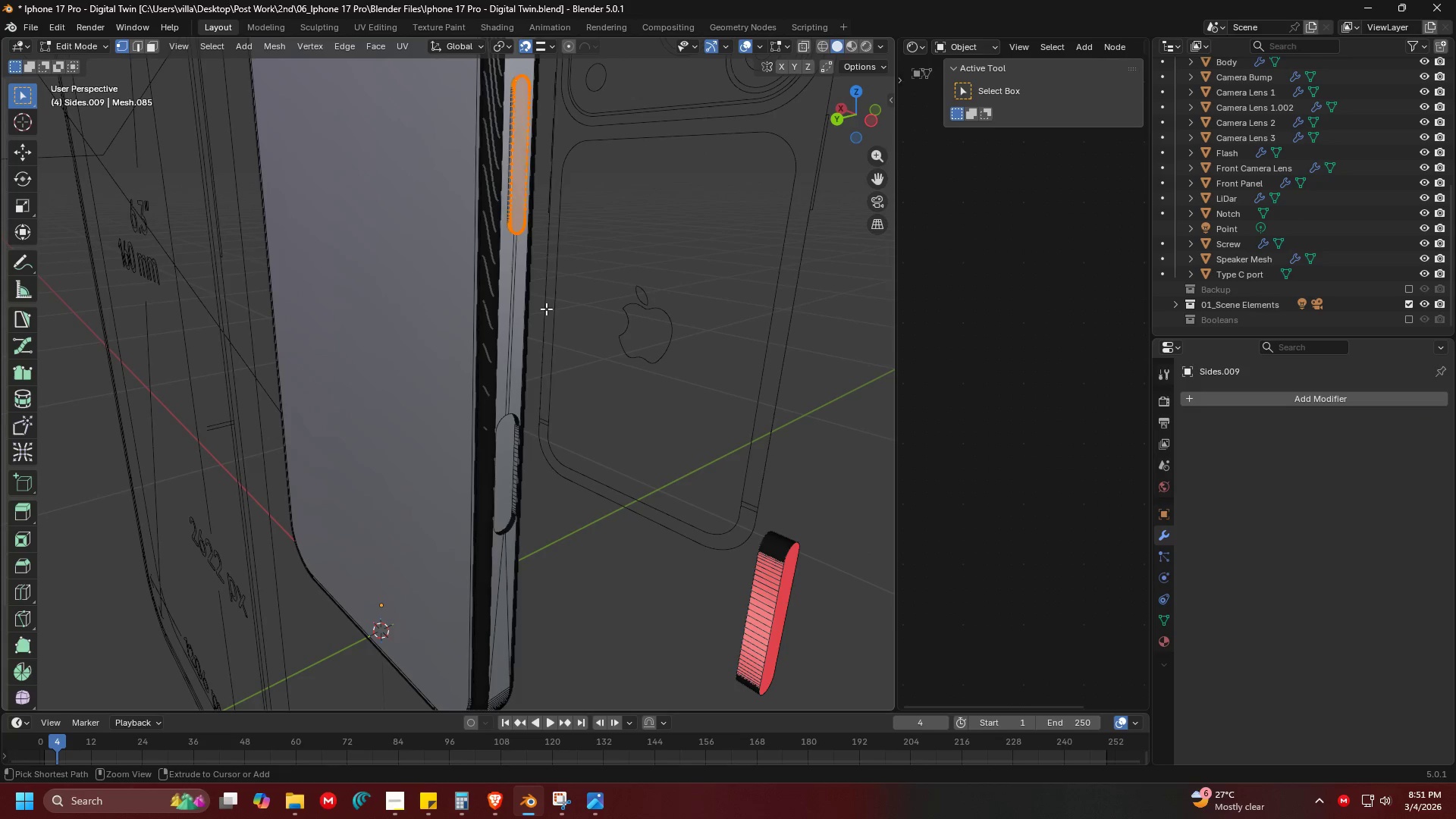 
key(Control+Z)
 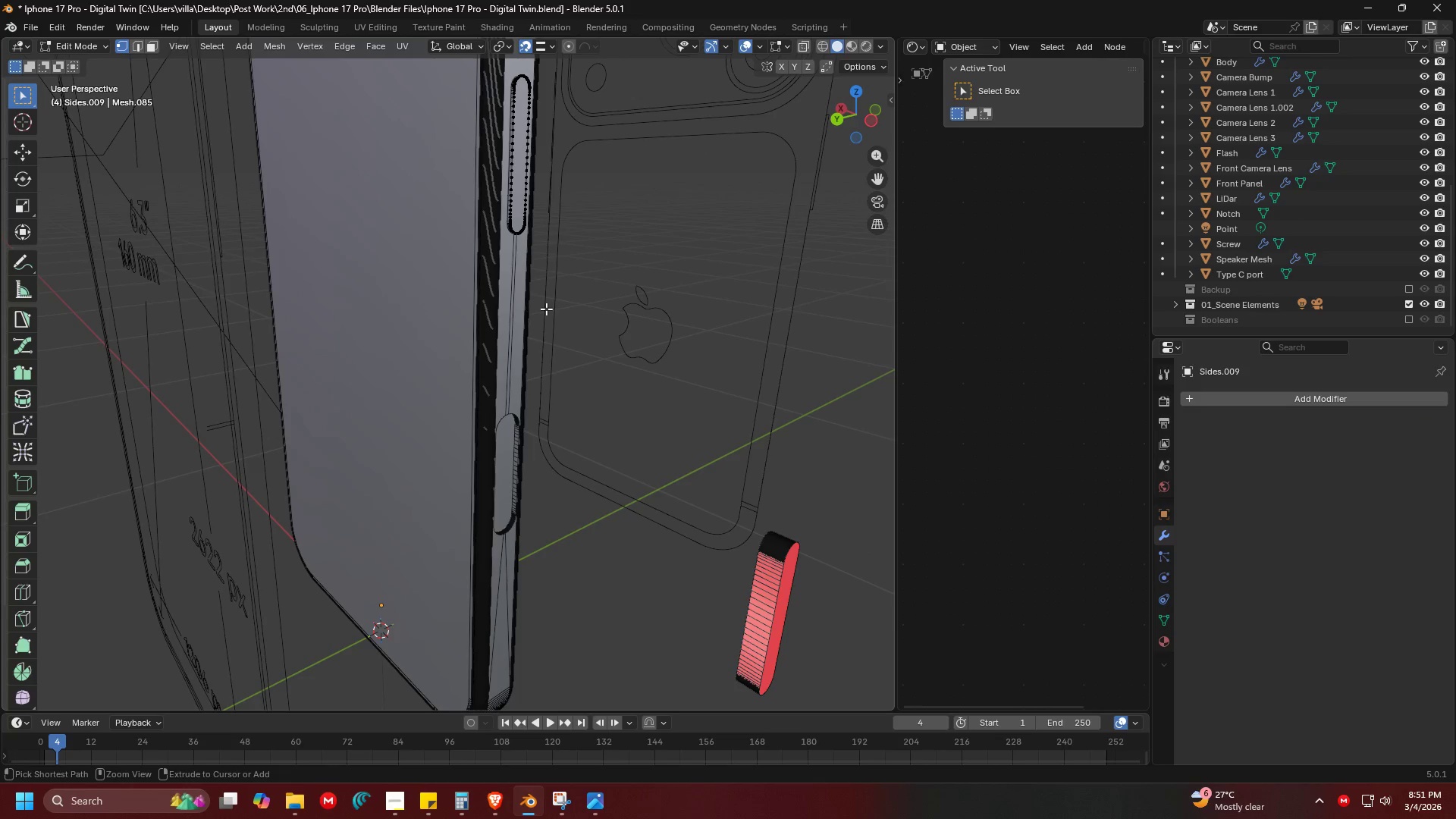 
key(Control+Z)
 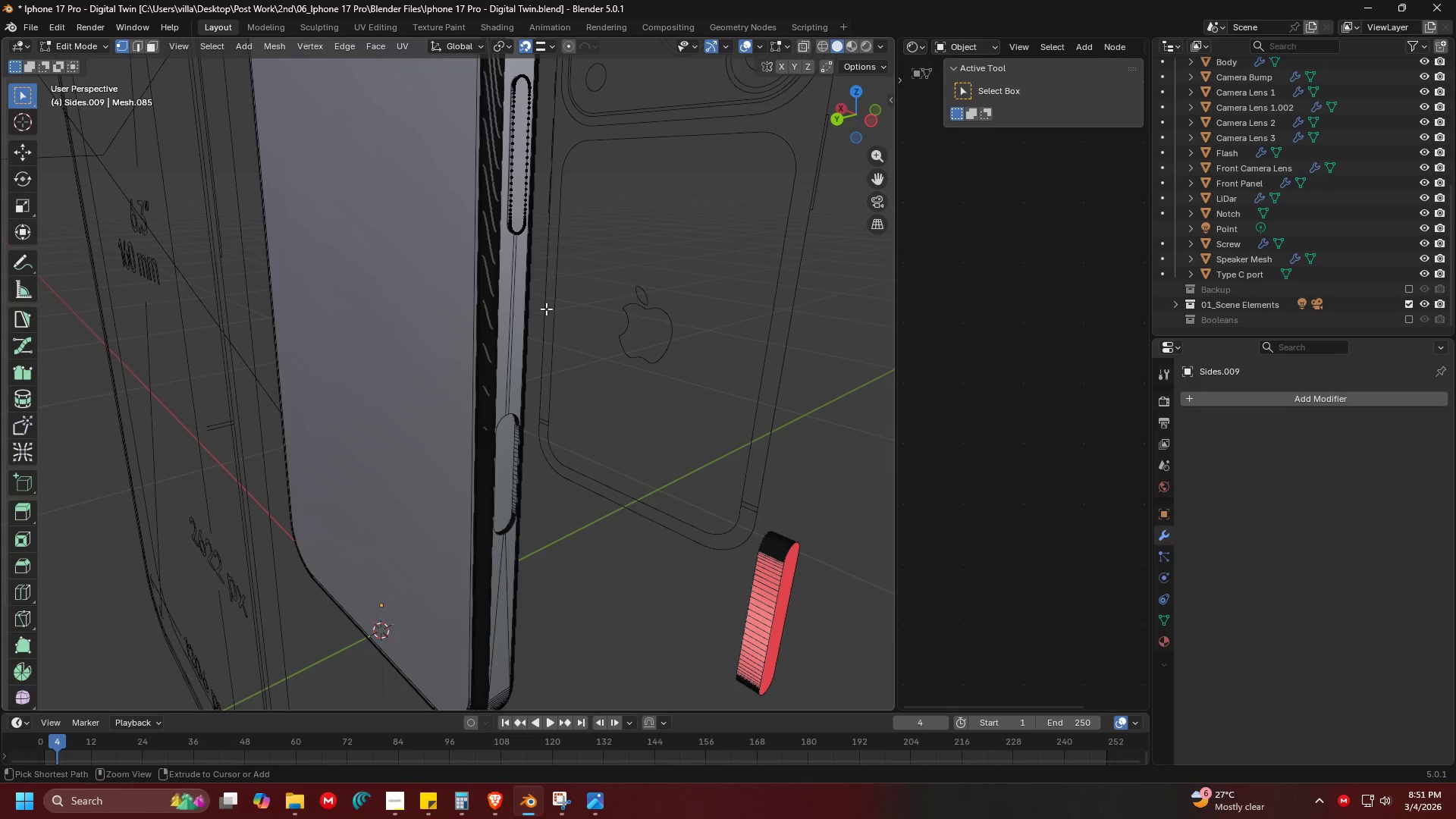 
key(Control+Z)
 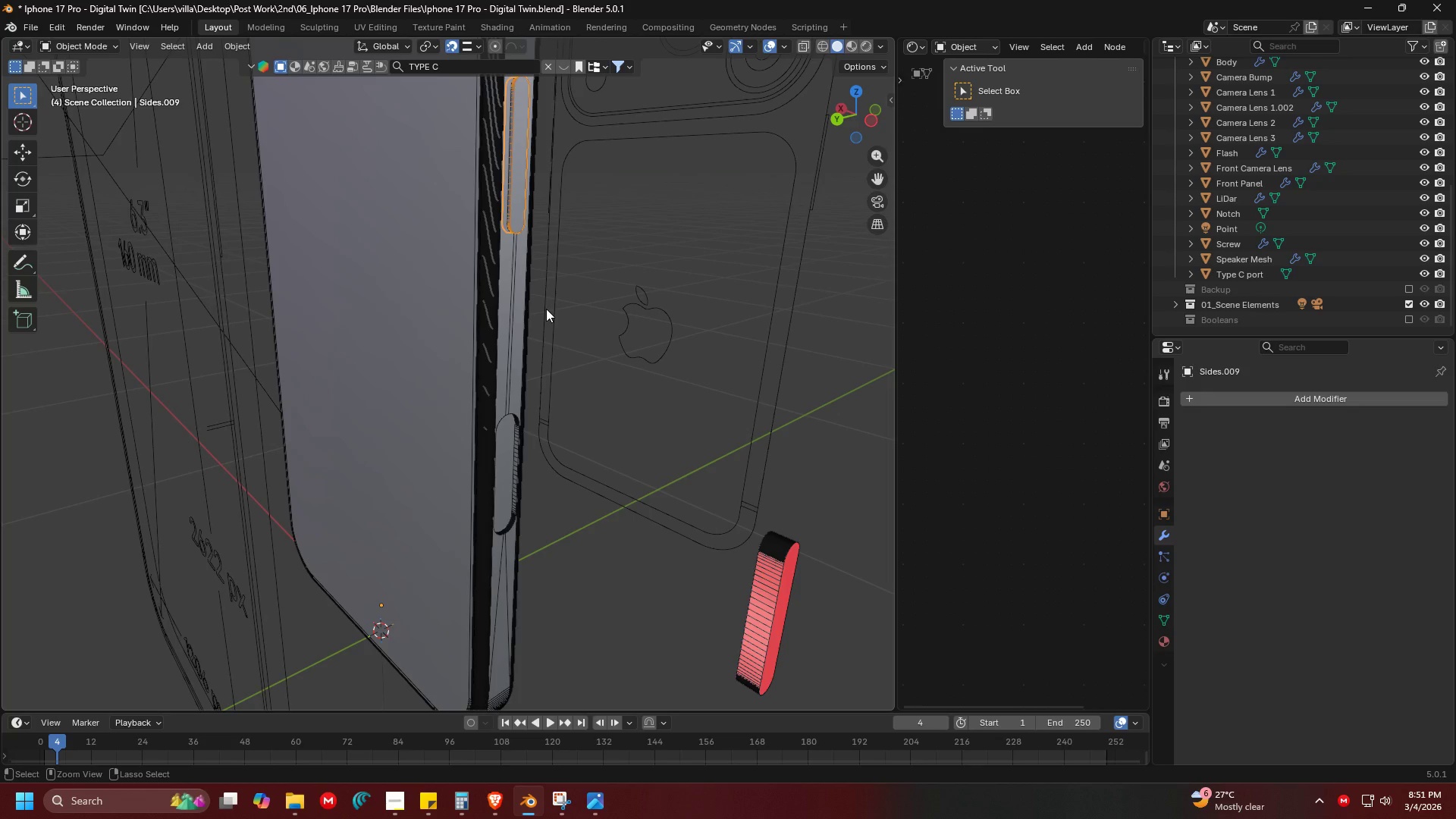 
key(Control+Z)
 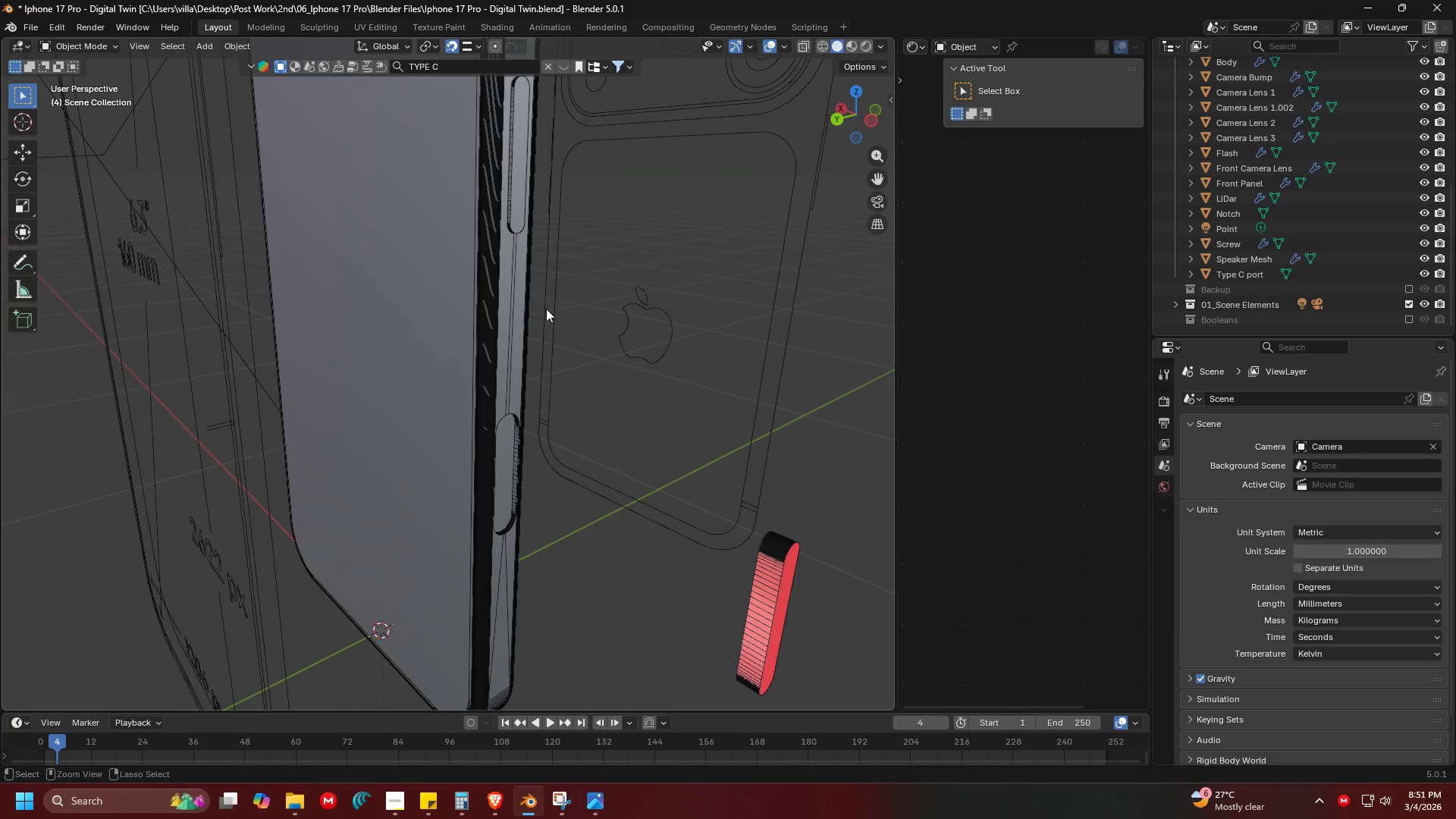 
key(Control+Z)
 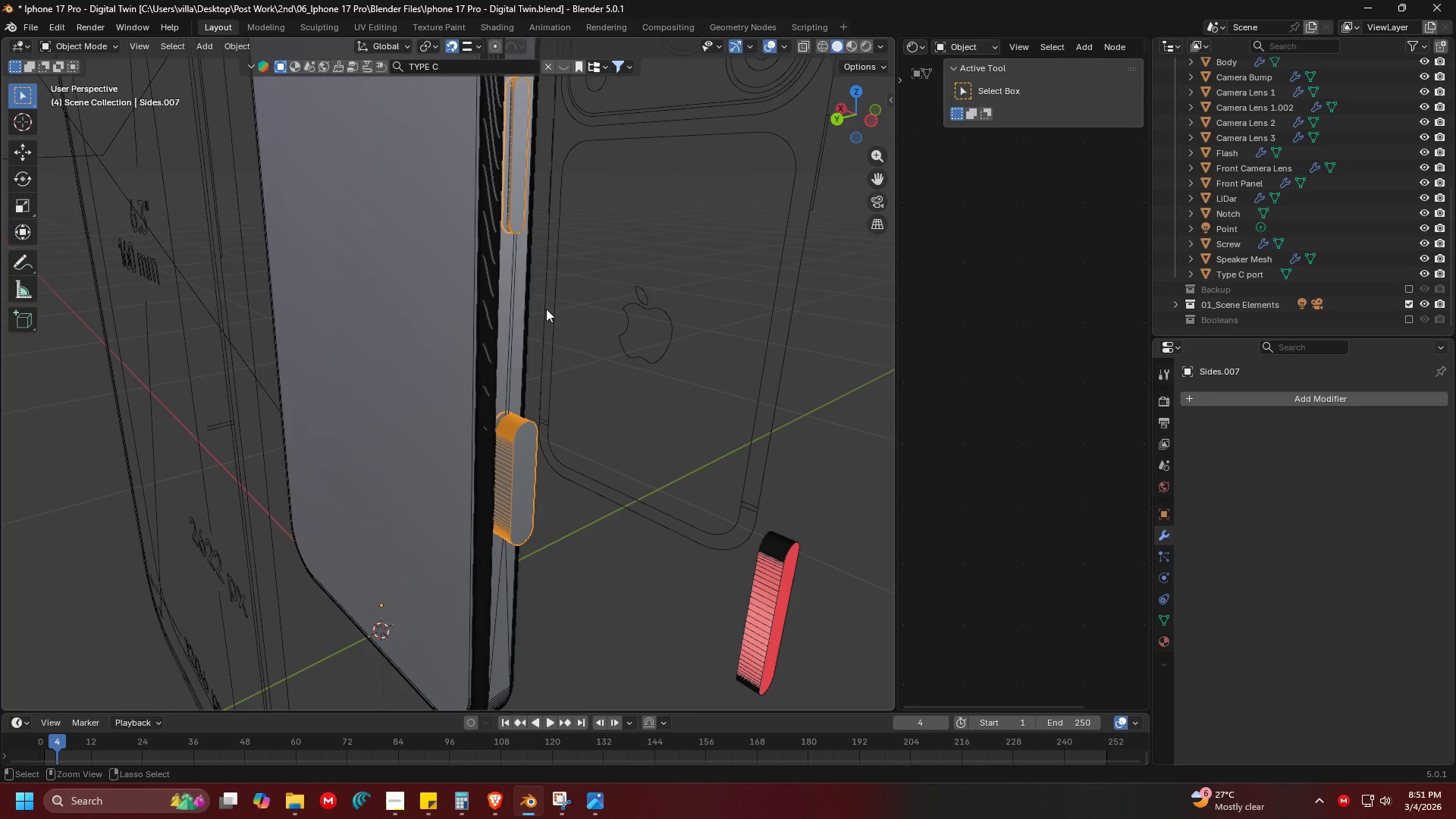 
key(Control+Z)
 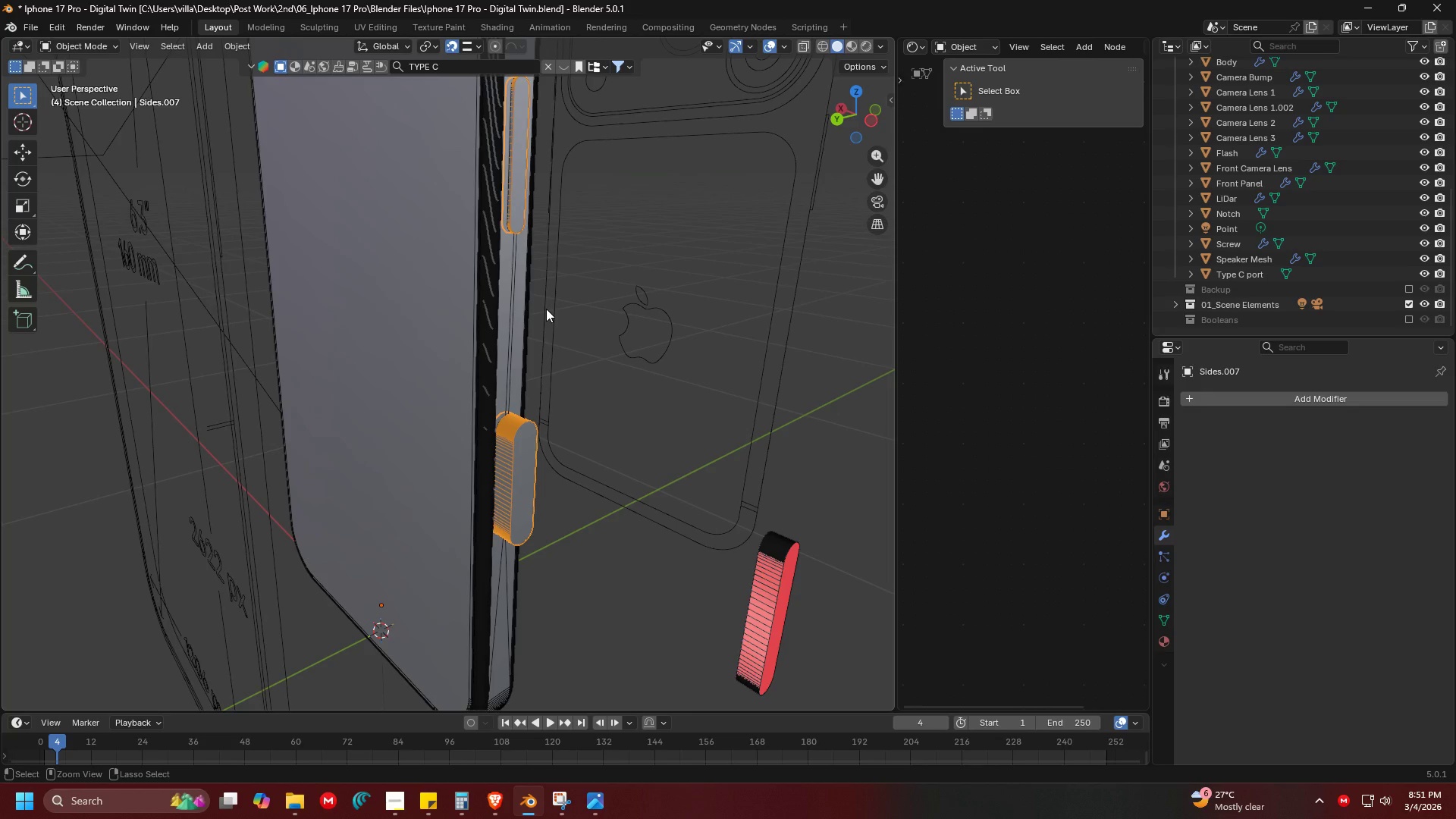 
key(Control+Z)
 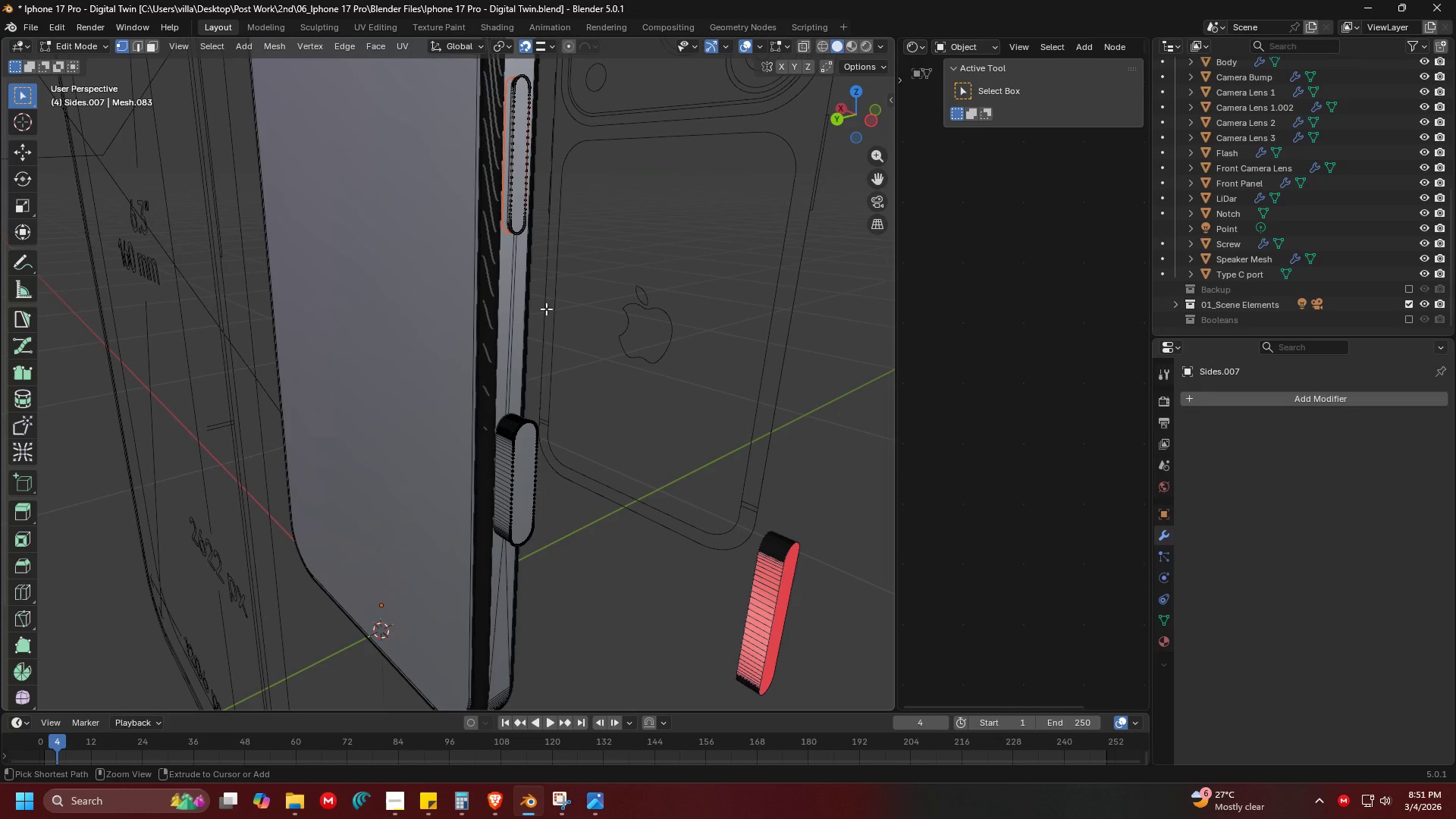 
key(Control+Z)
 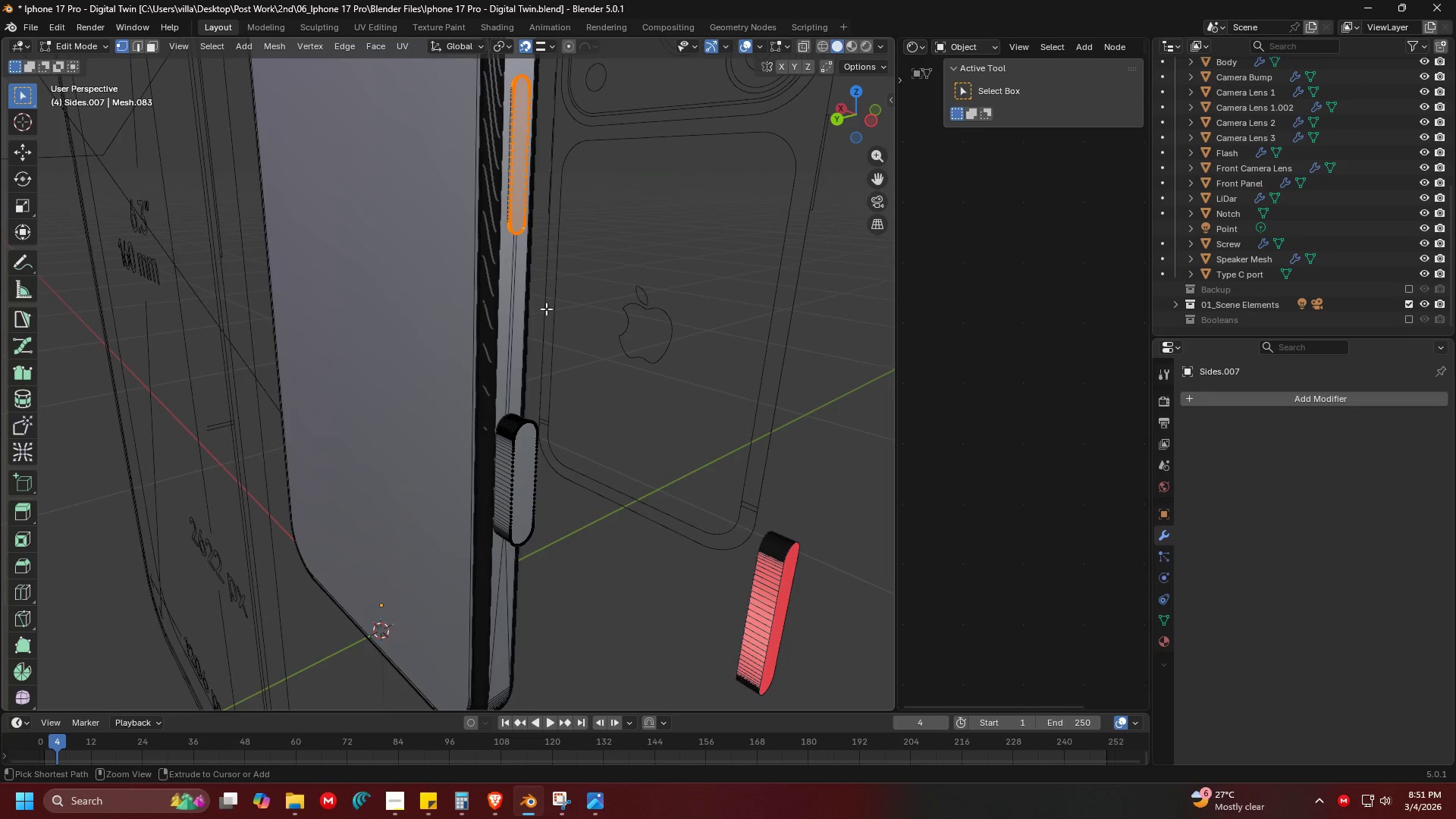 
key(Control+Z)
 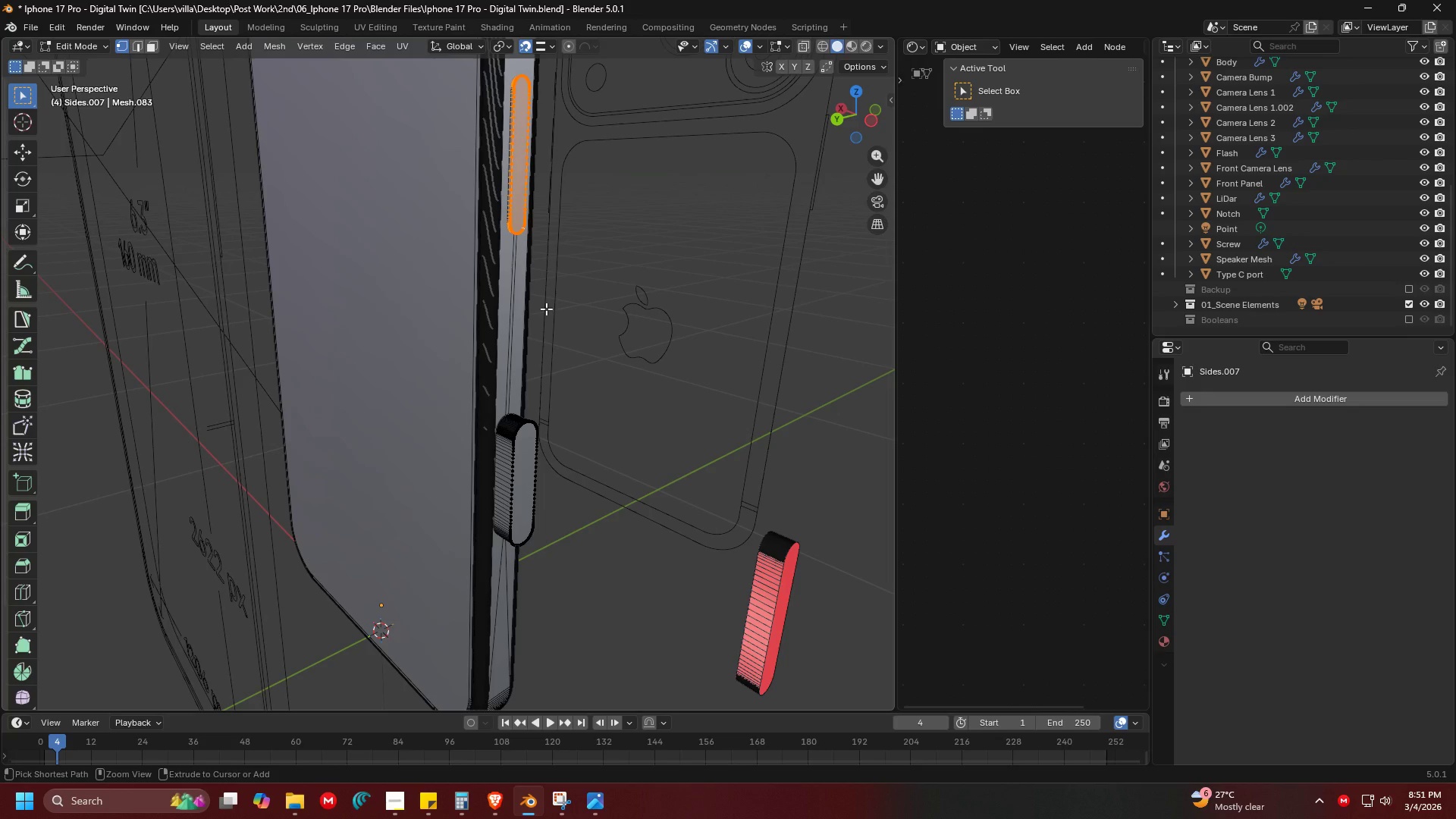 
key(Control+Z)
 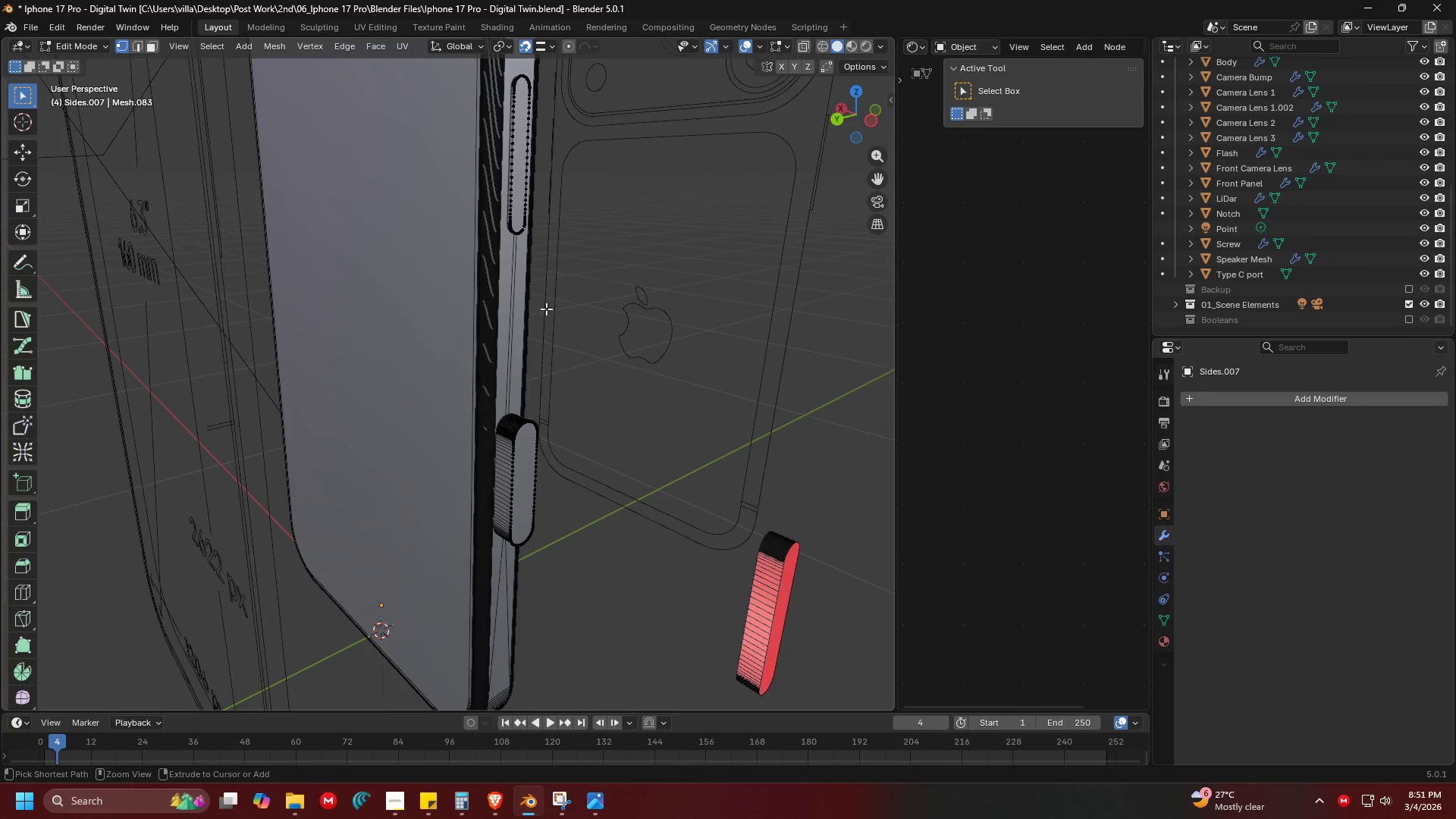 
key(Control+Z)
 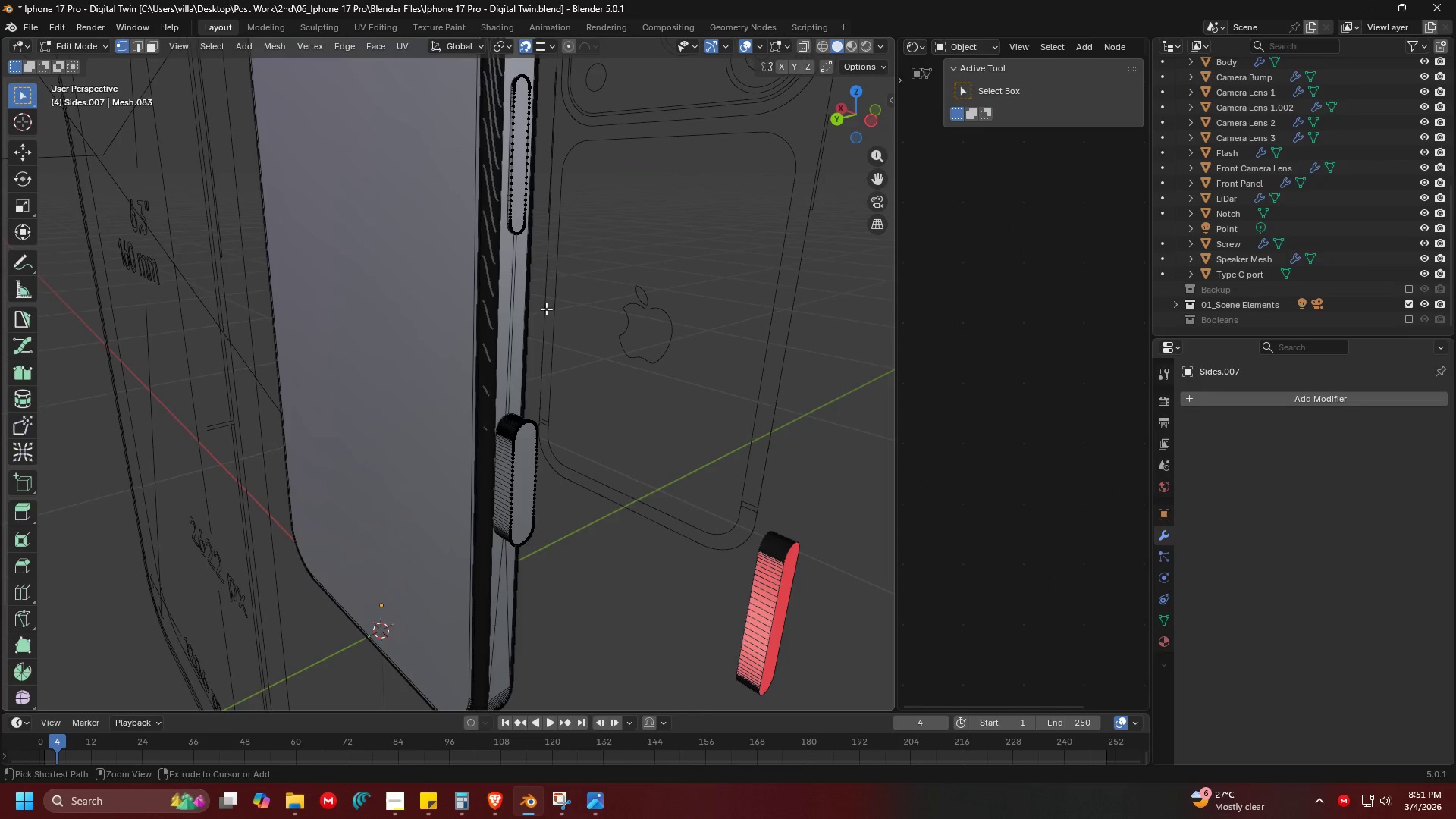 
key(Control+Z)
 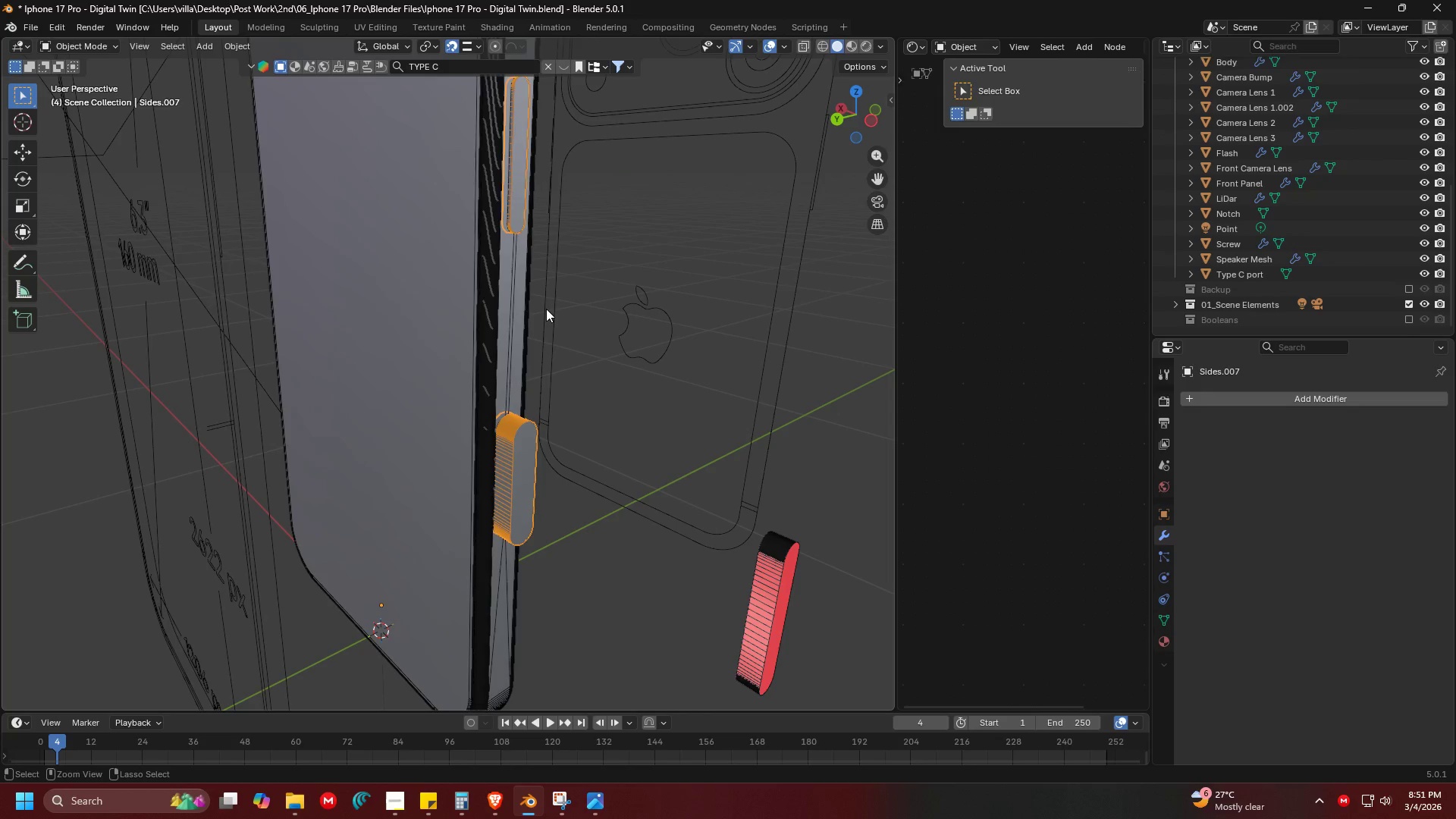 
key(Control+Z)
 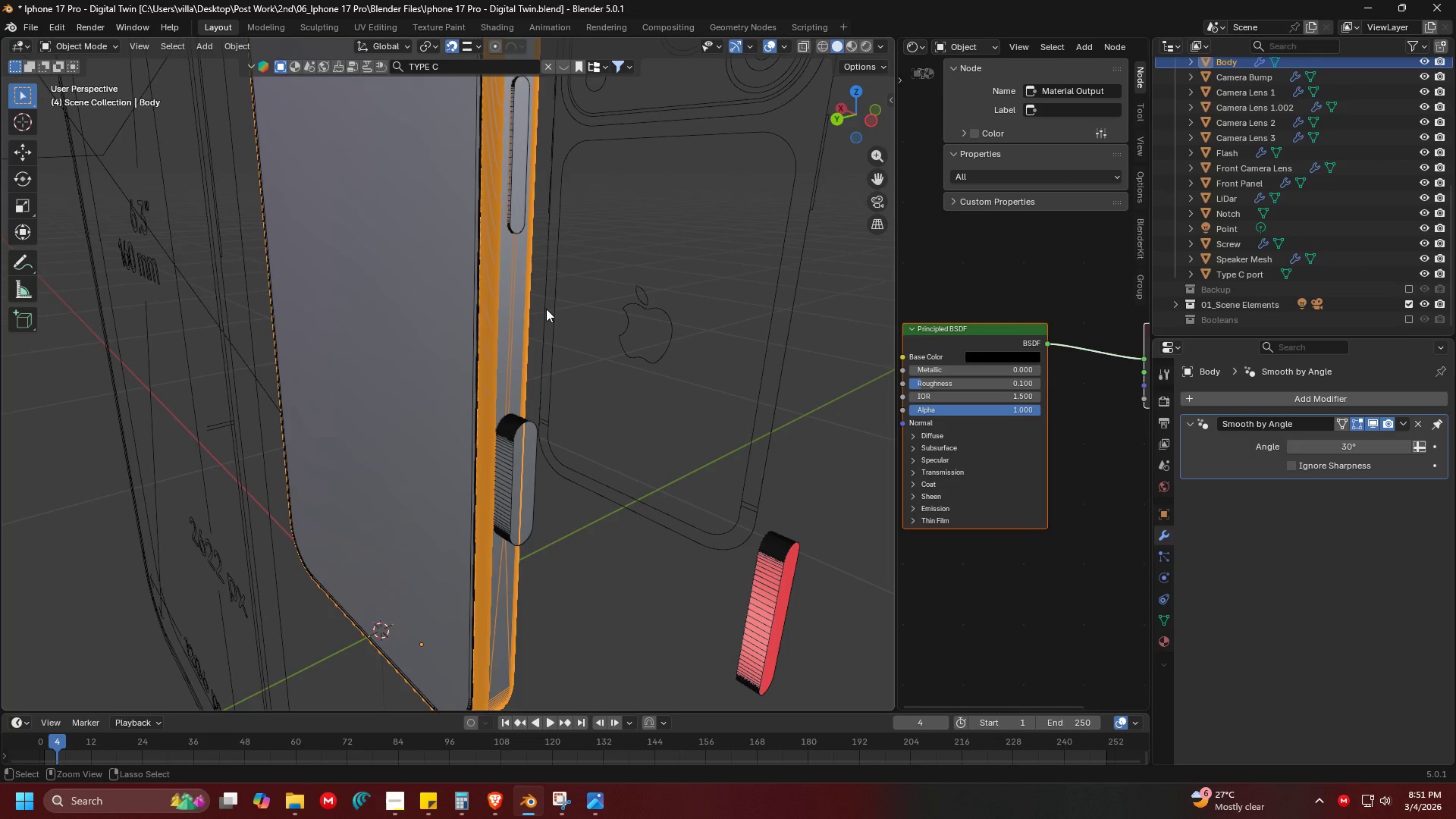 
key(Control+Z)
 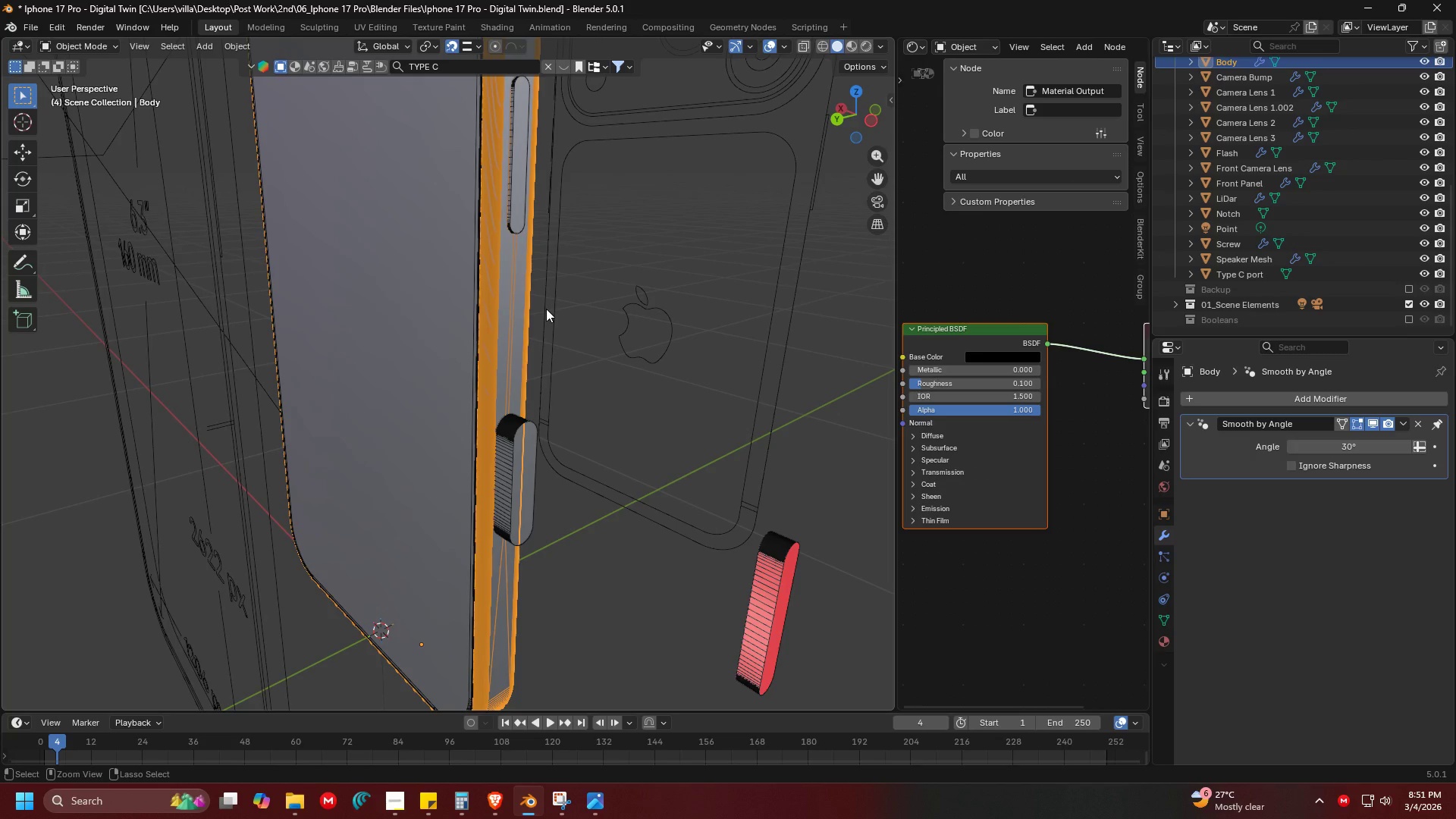 
key(Control+Z)
 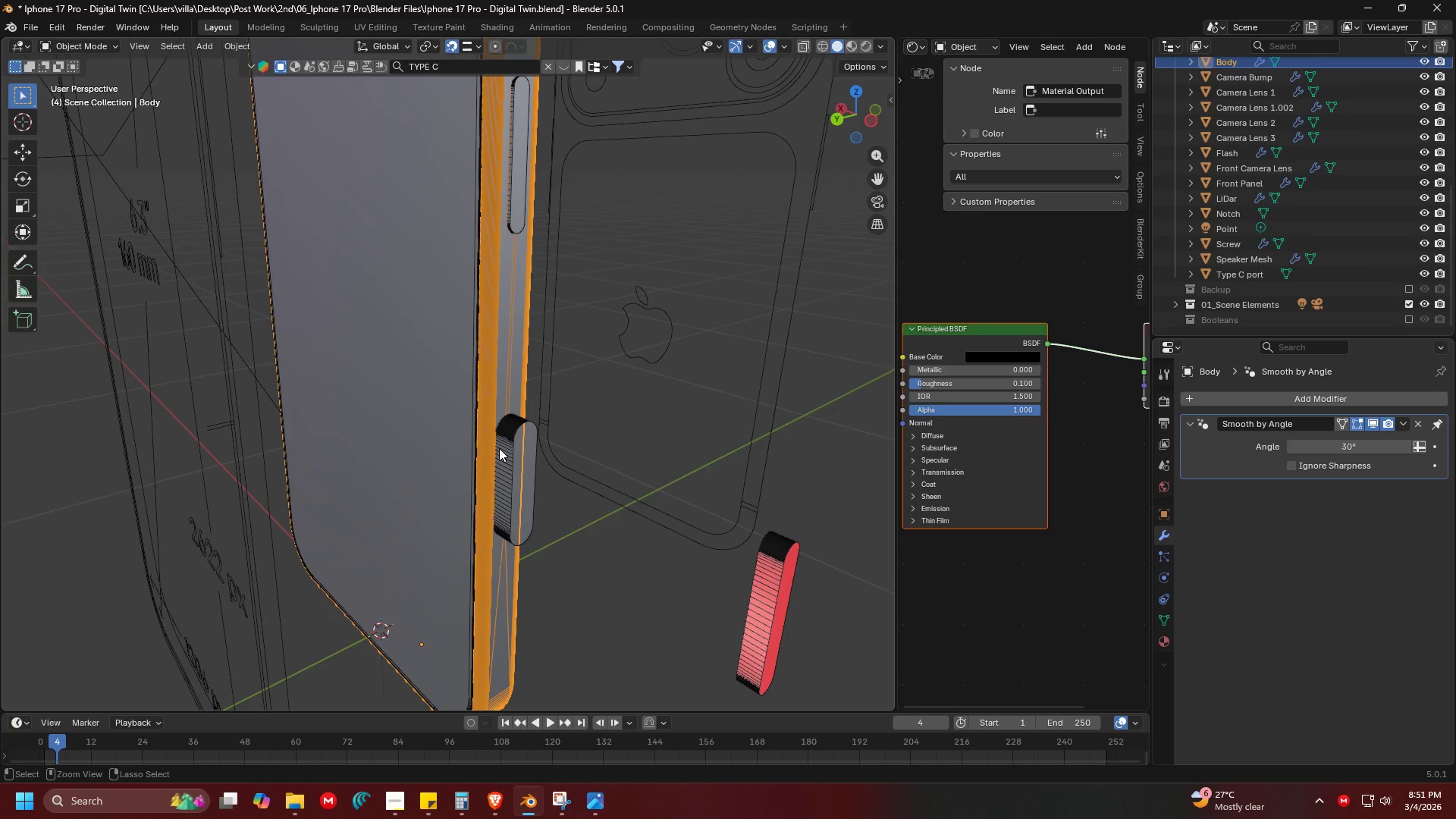 
left_click([497, 316])
 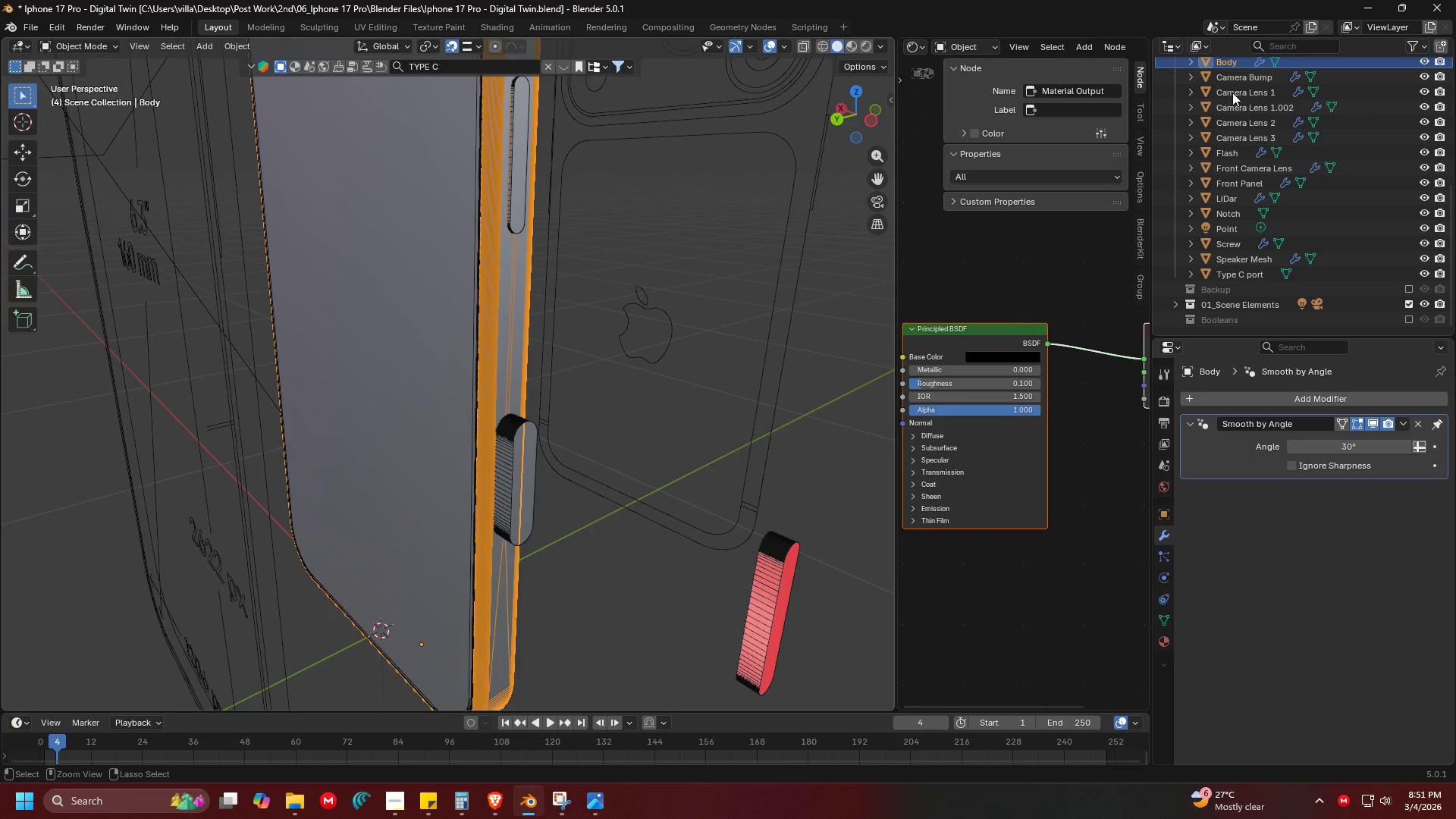 
wait(5.61)
 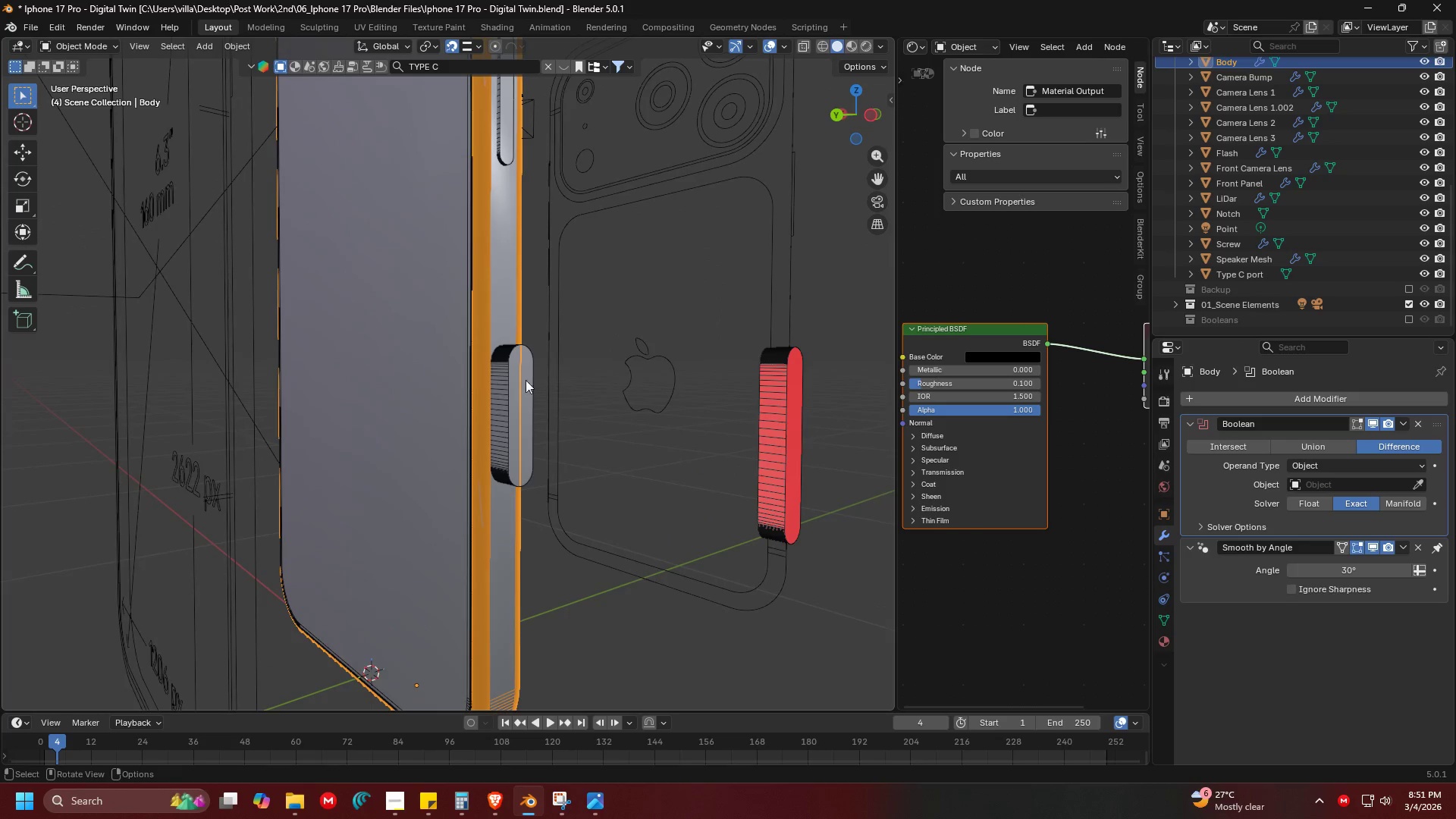 
left_click([518, 372])
 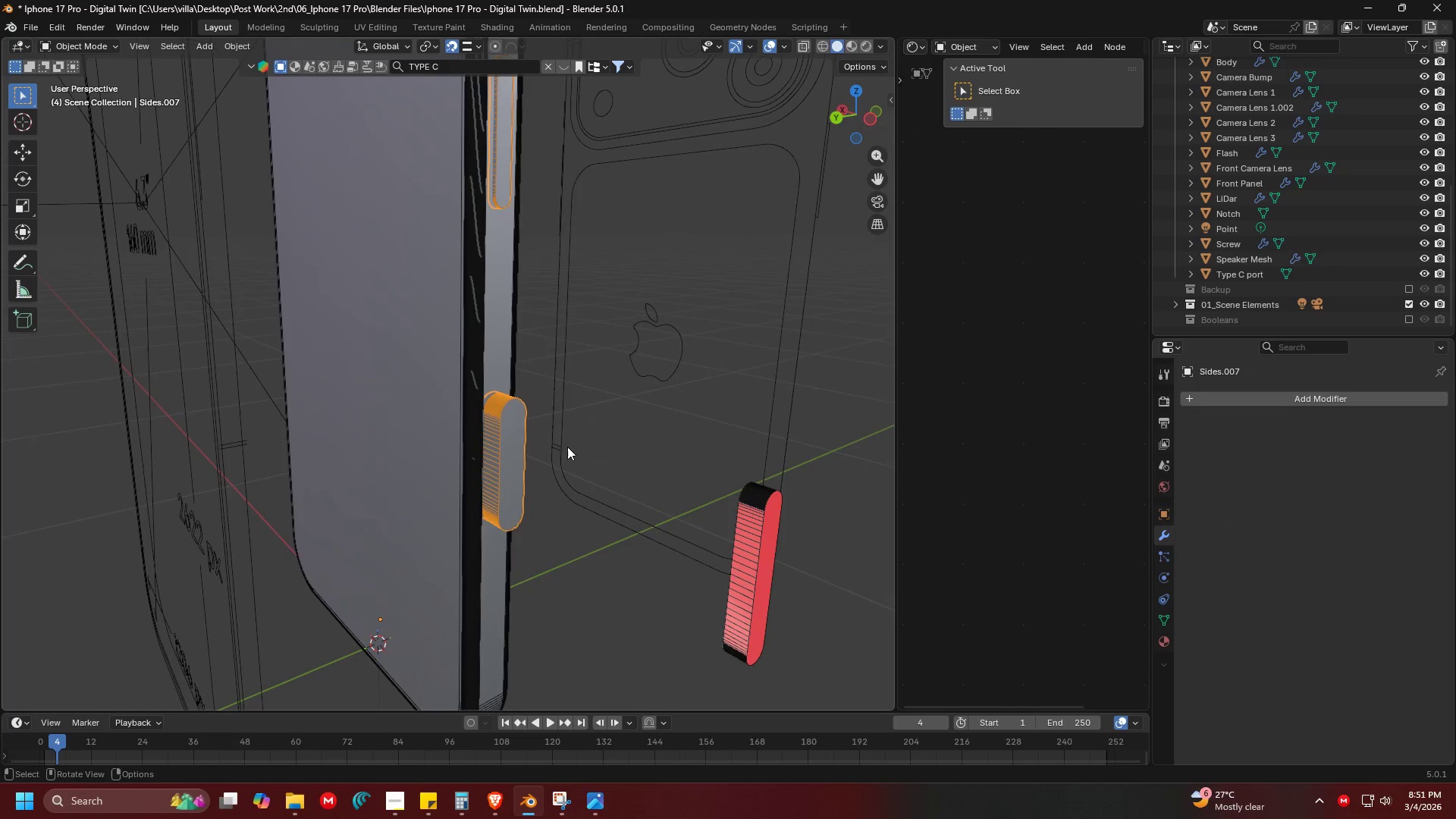 
scroll: coordinate [558, 413], scroll_direction: none, amount: 0.0
 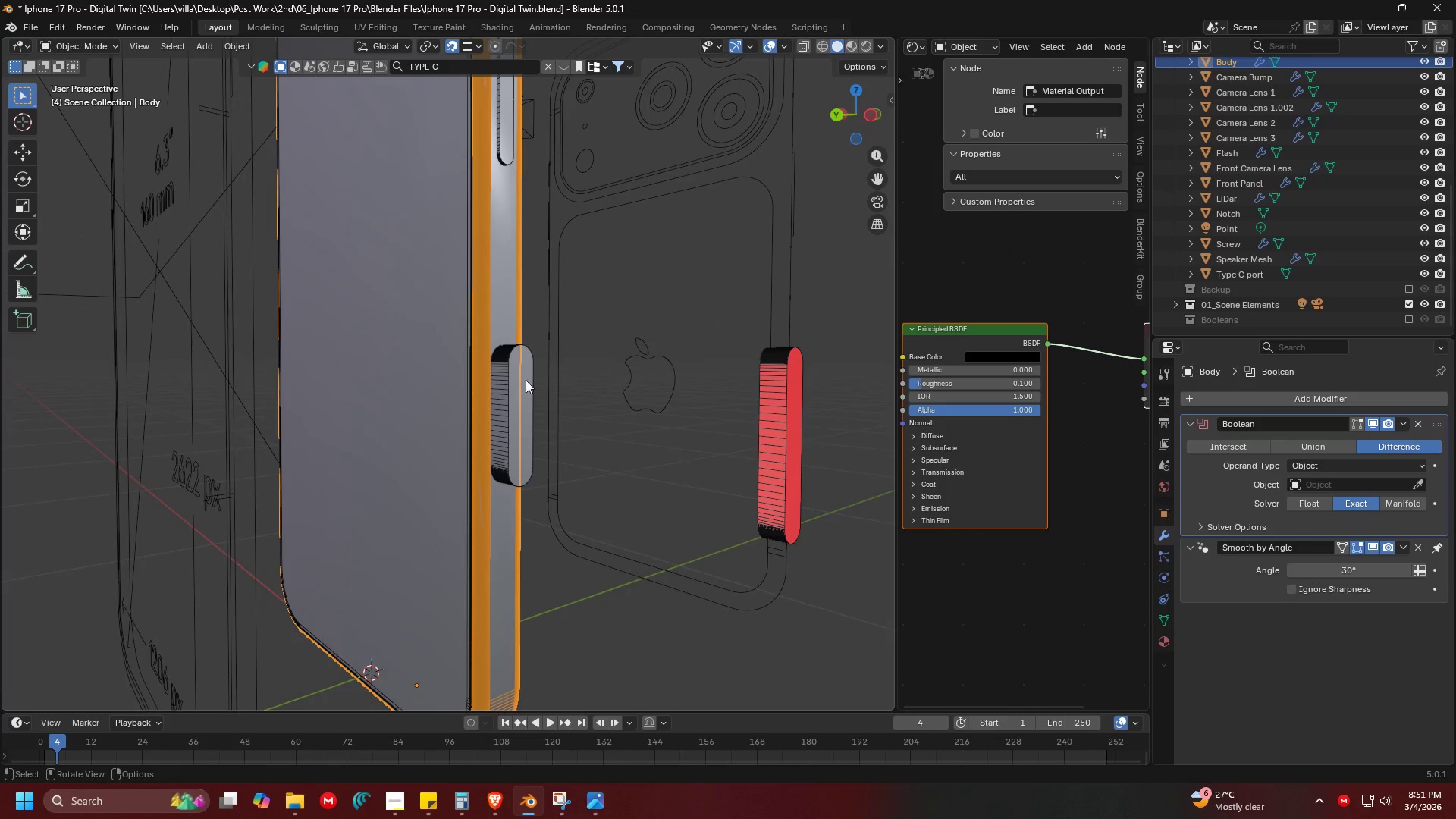 
key(G)
 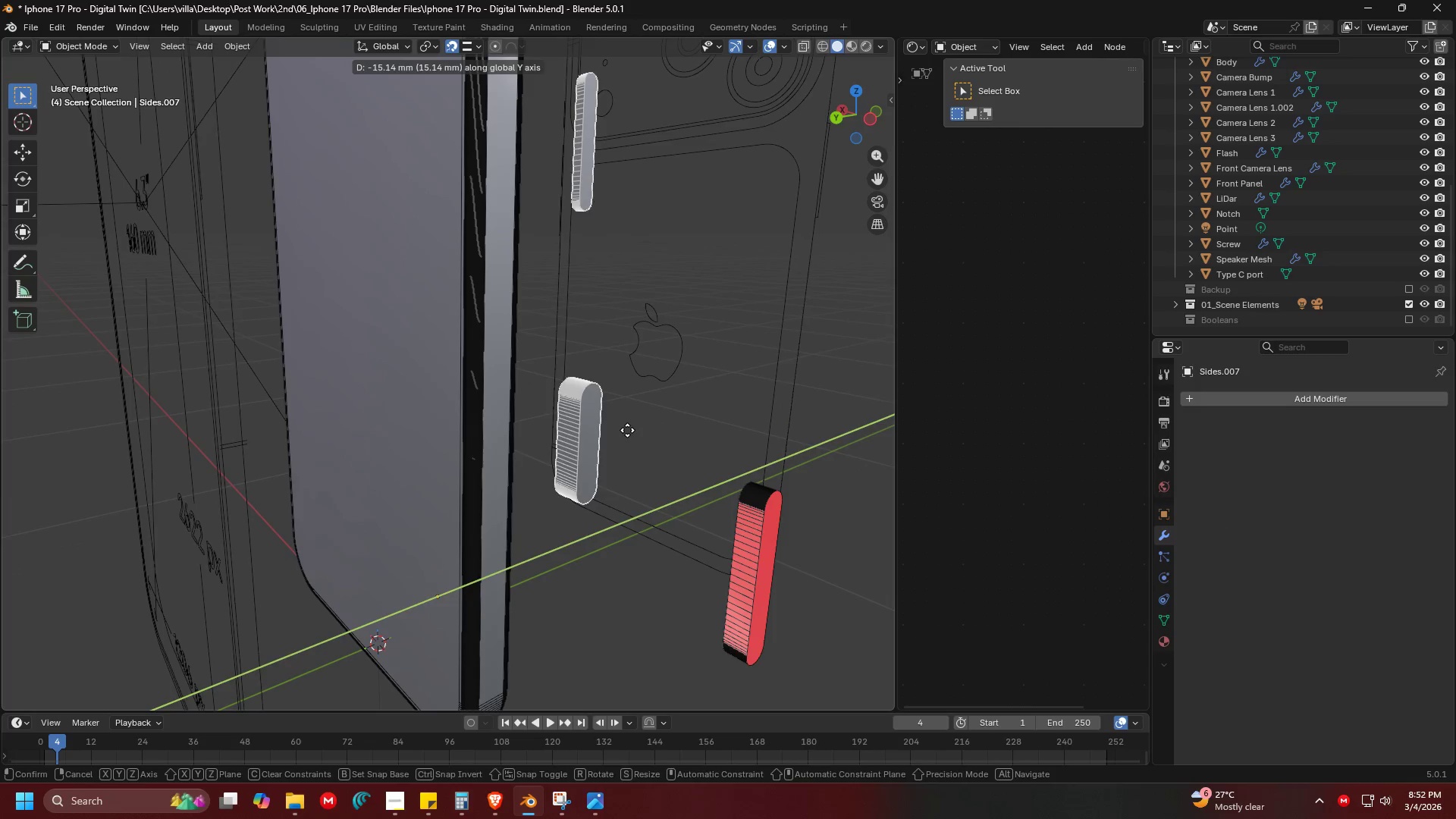 
key(Escape)
 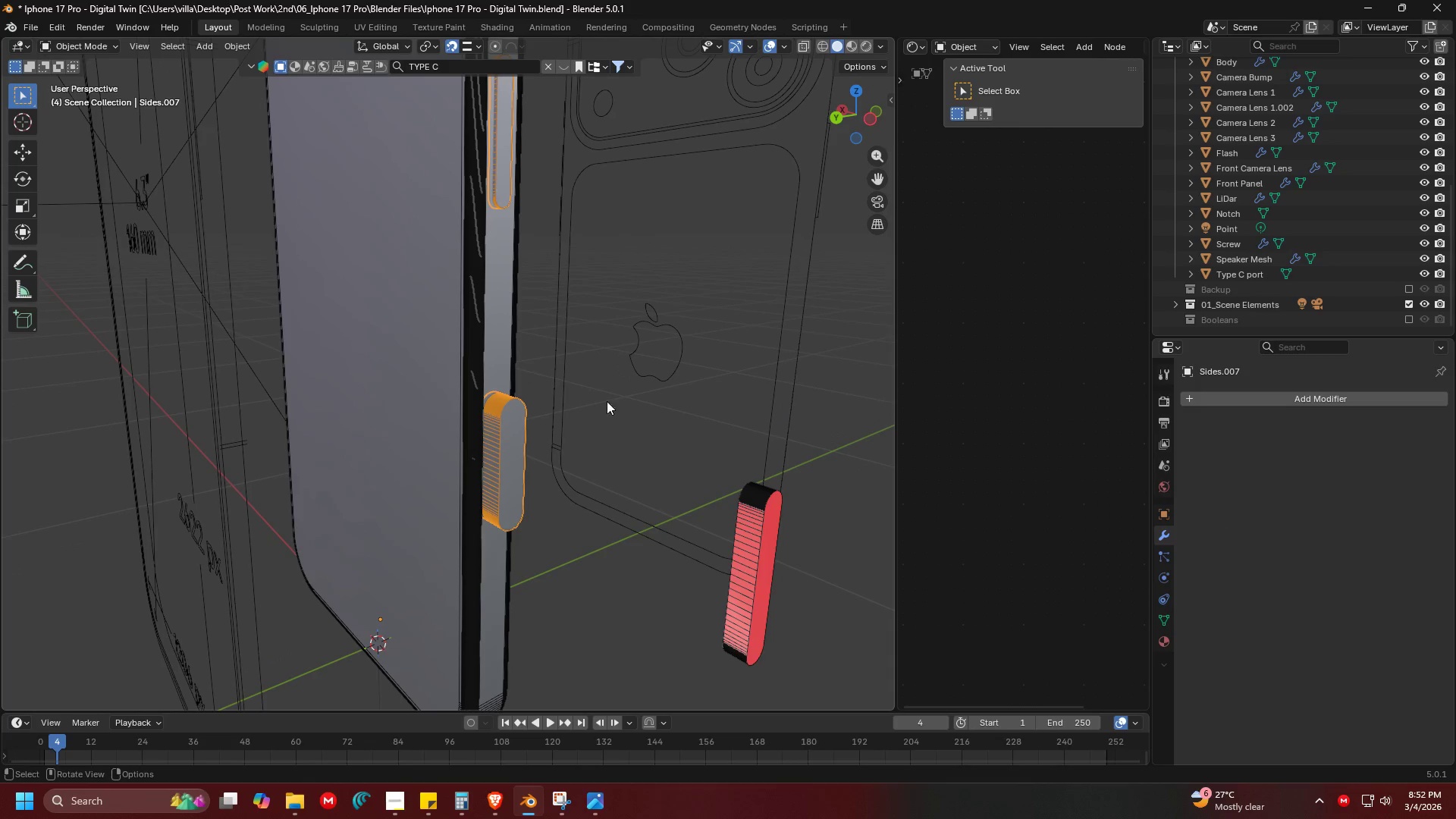 
key(Shift+ShiftLeft)
 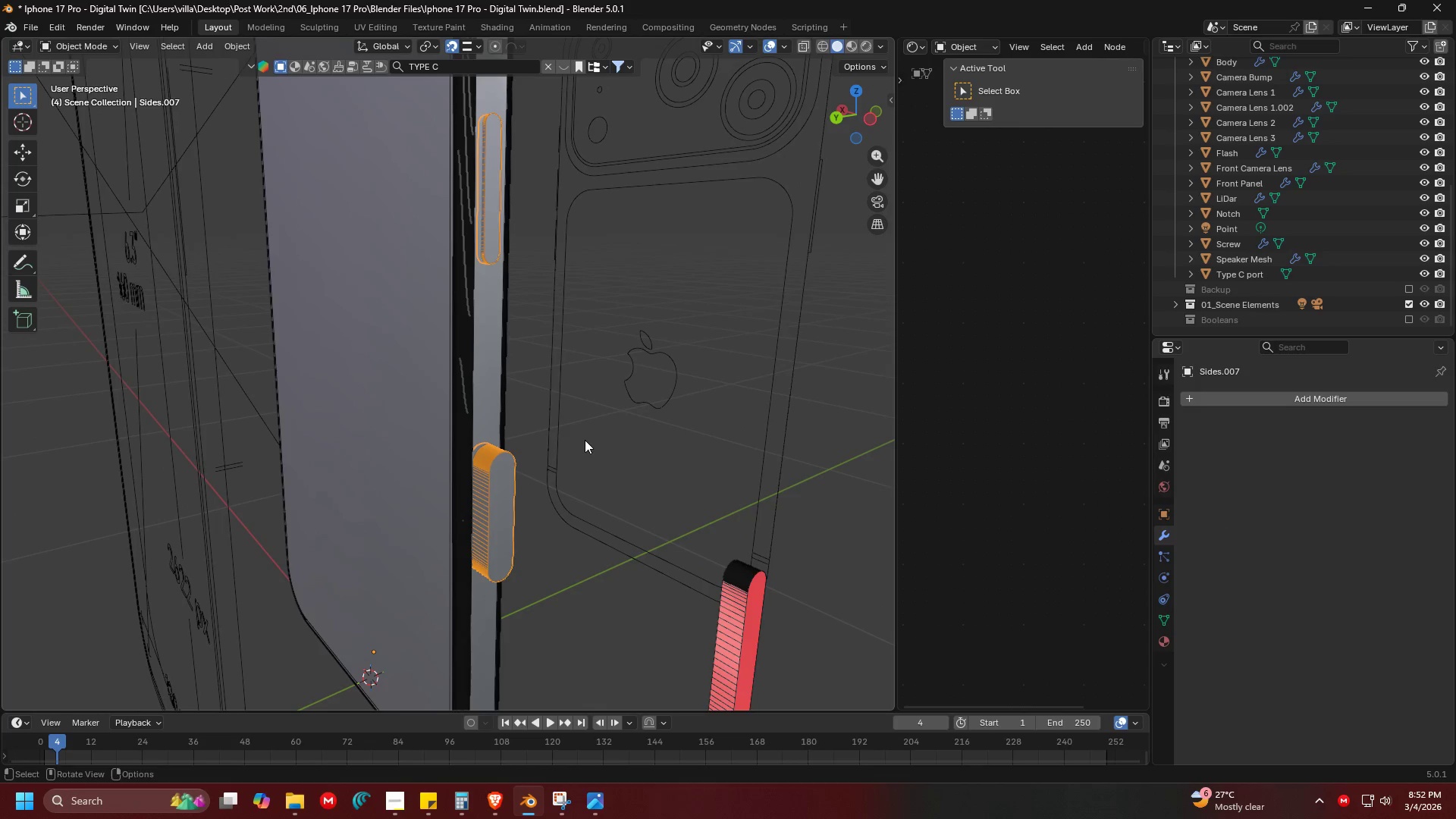 
double_click([585, 440])
 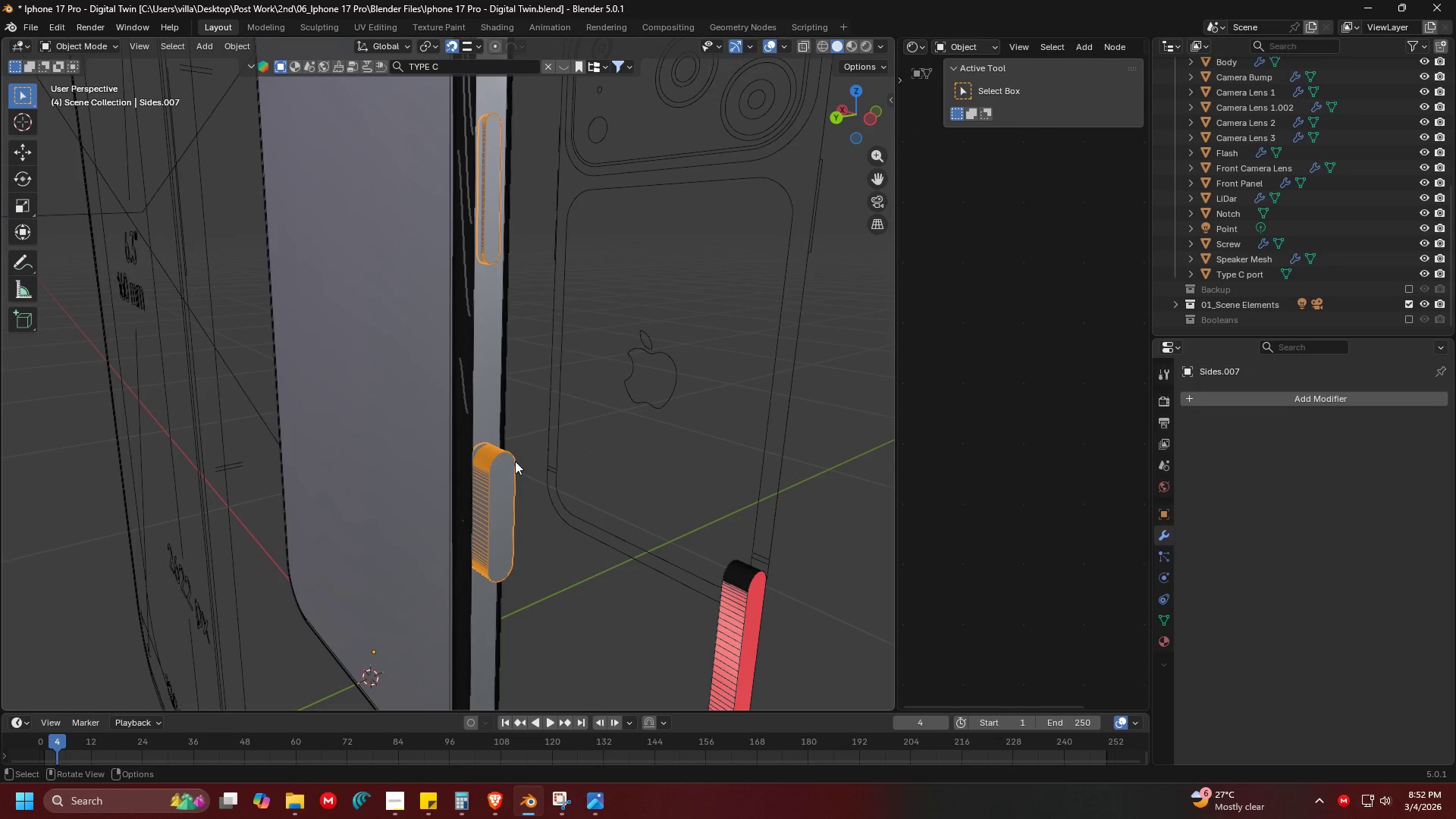 
left_click([512, 463])
 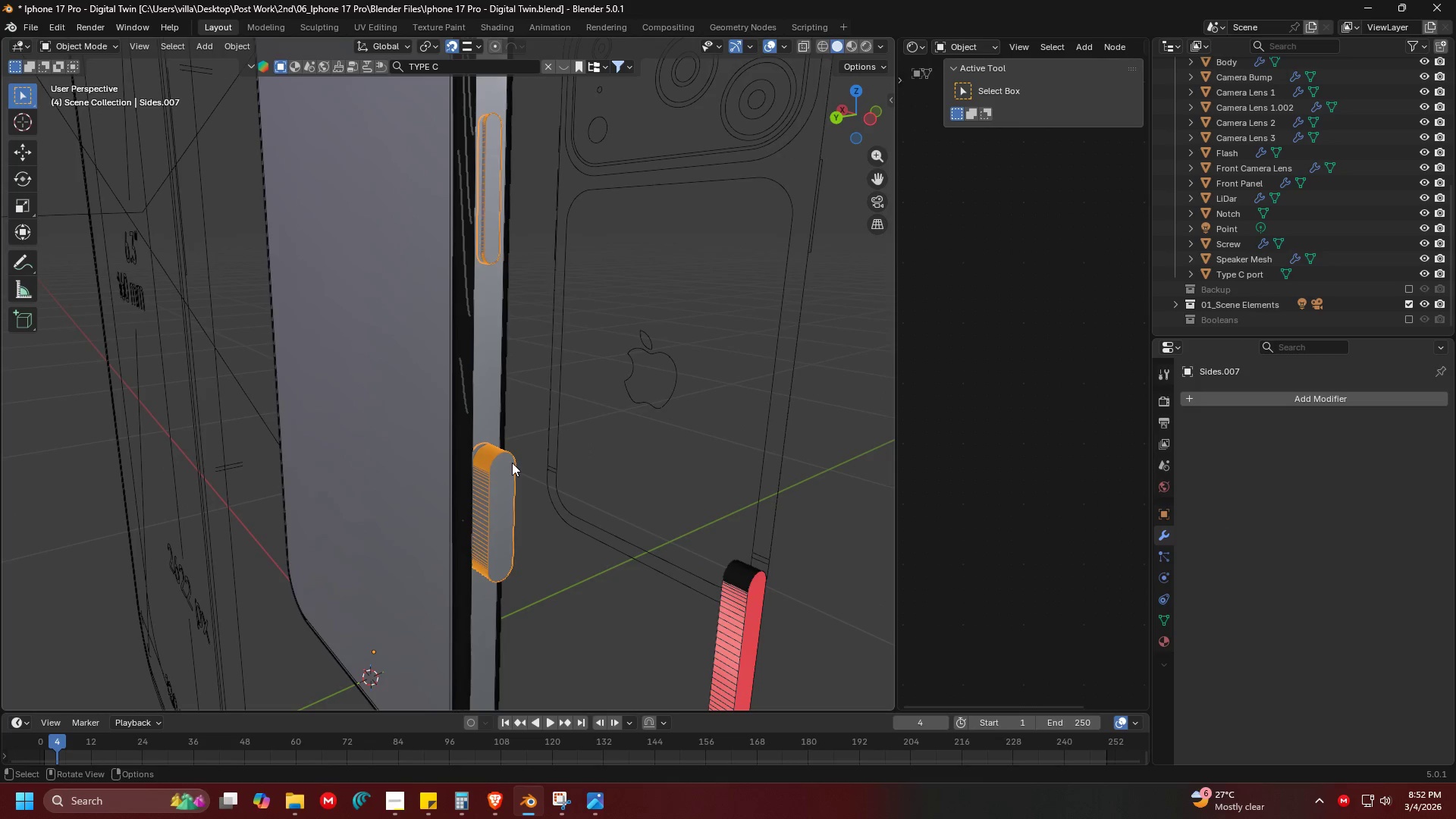 
key(Tab)
 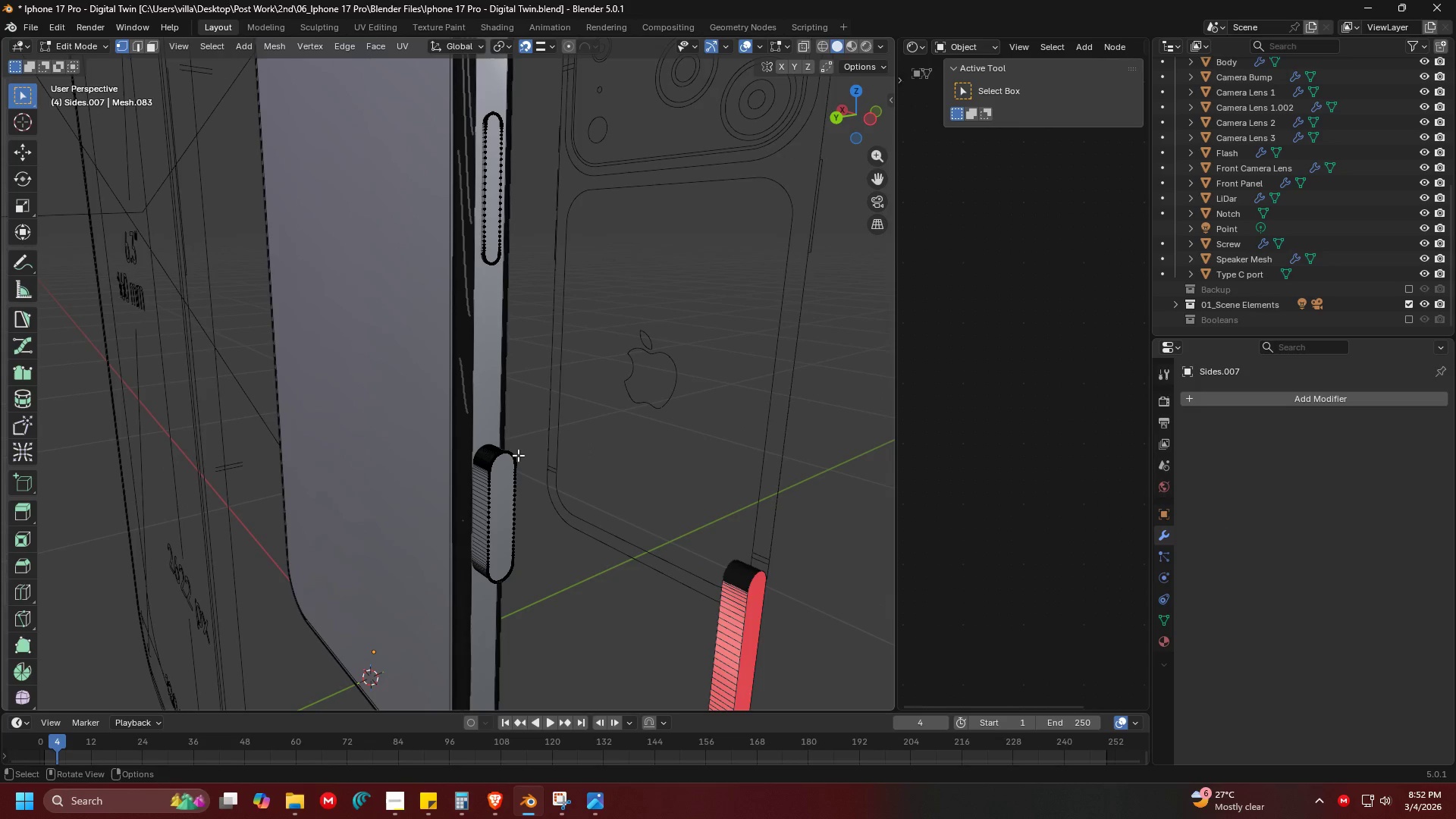 
left_click([518, 455])
 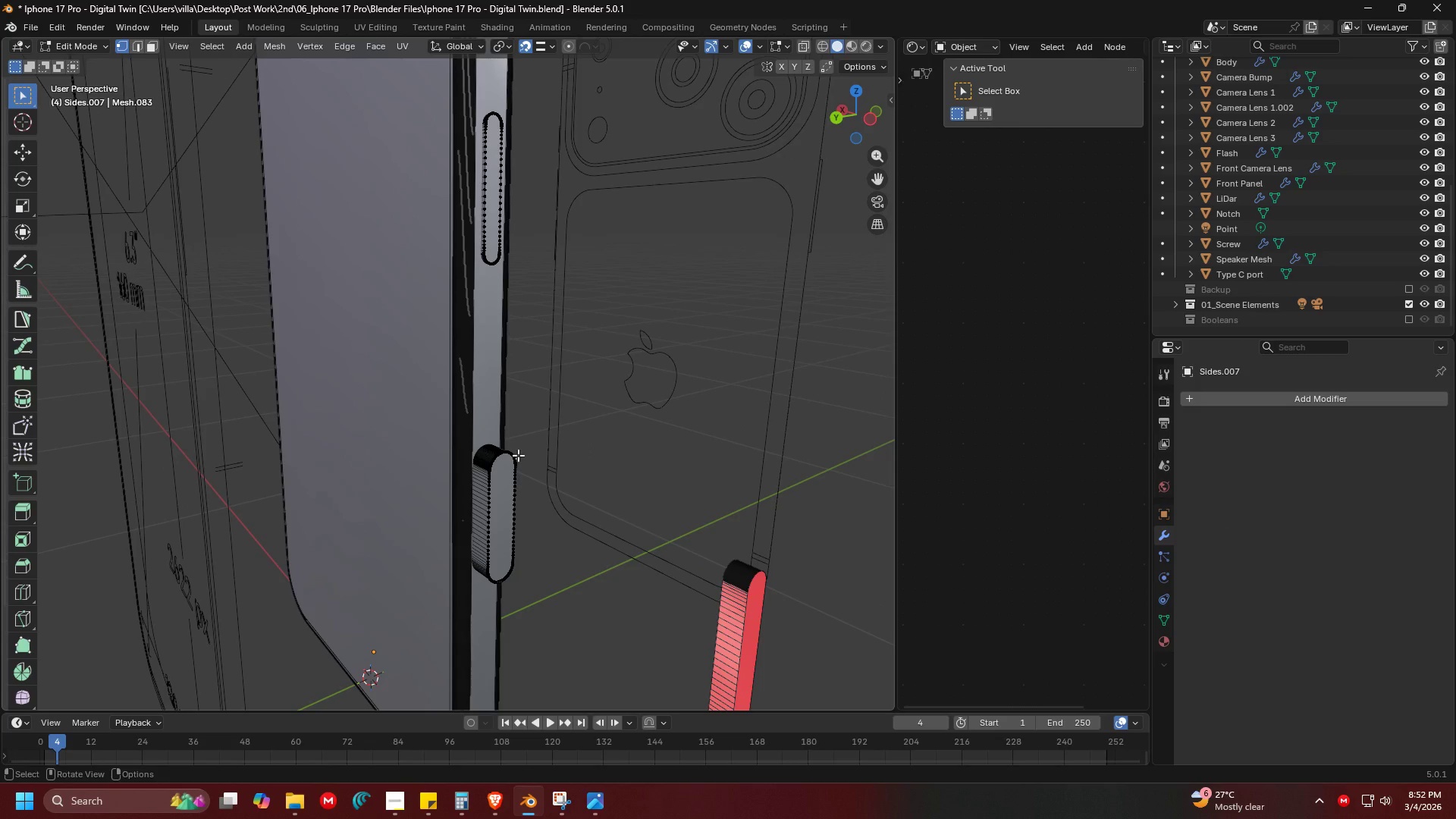 
key(L)
 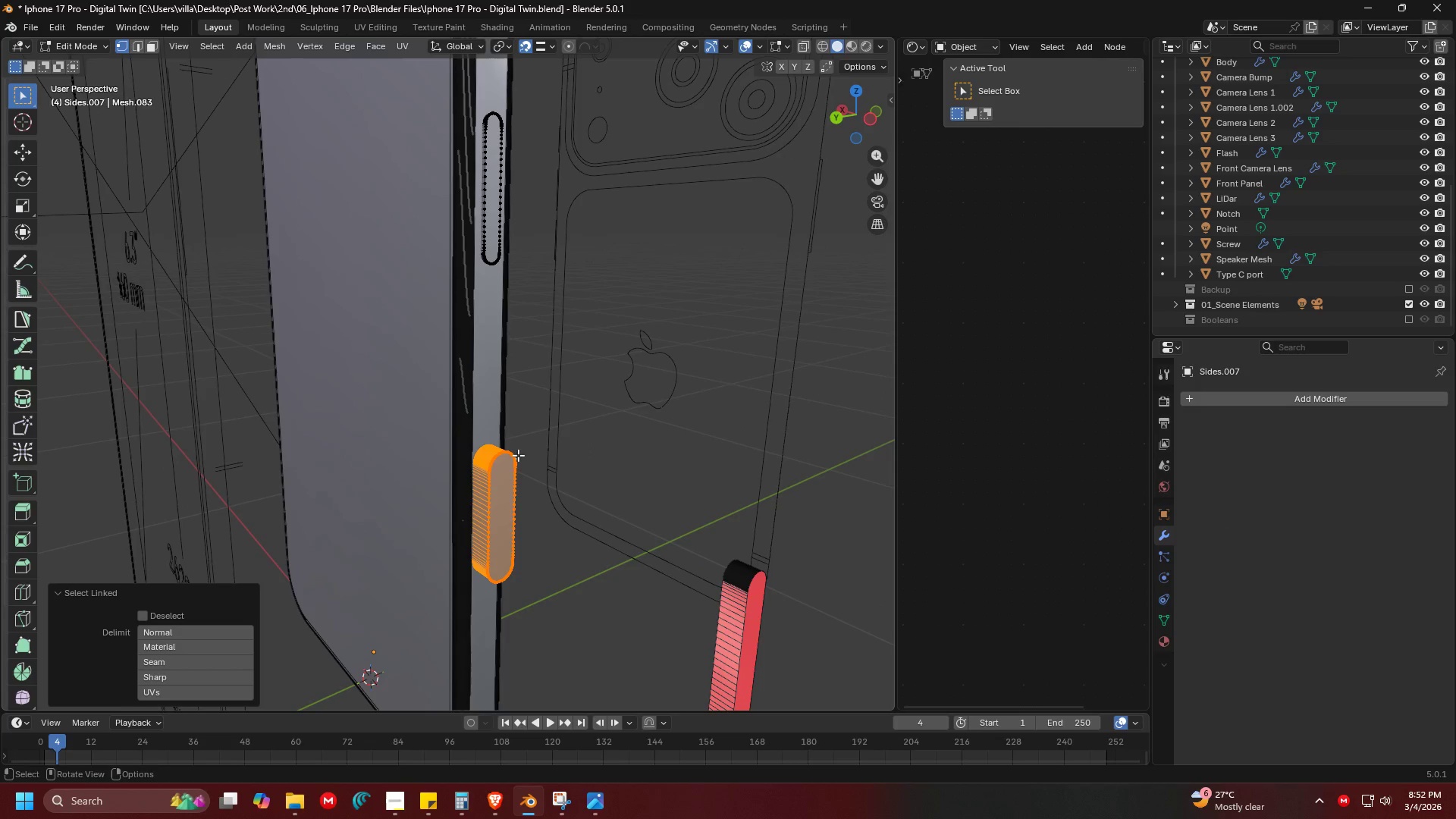 
key(Delete)
 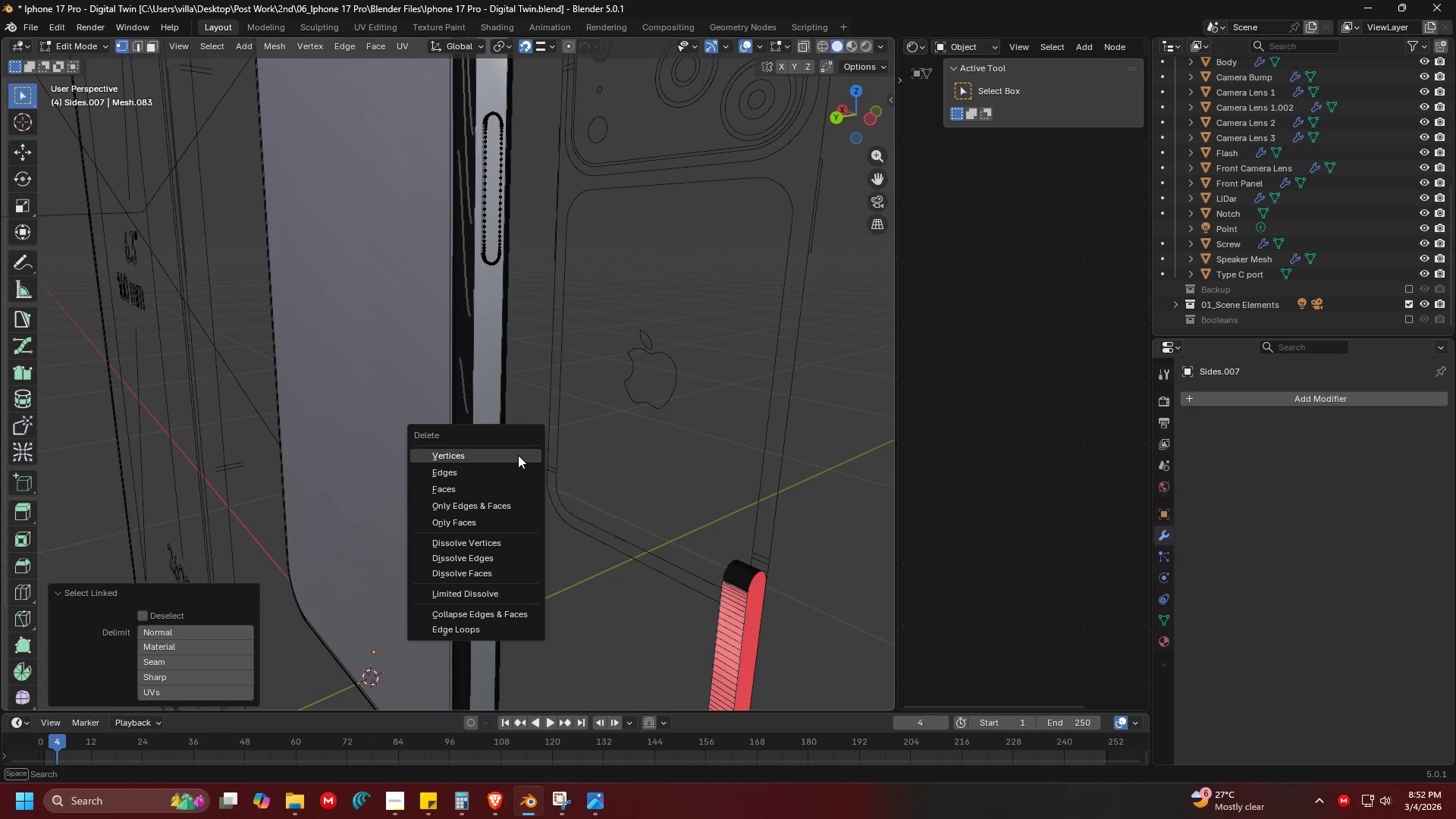 
key(Backspace)
 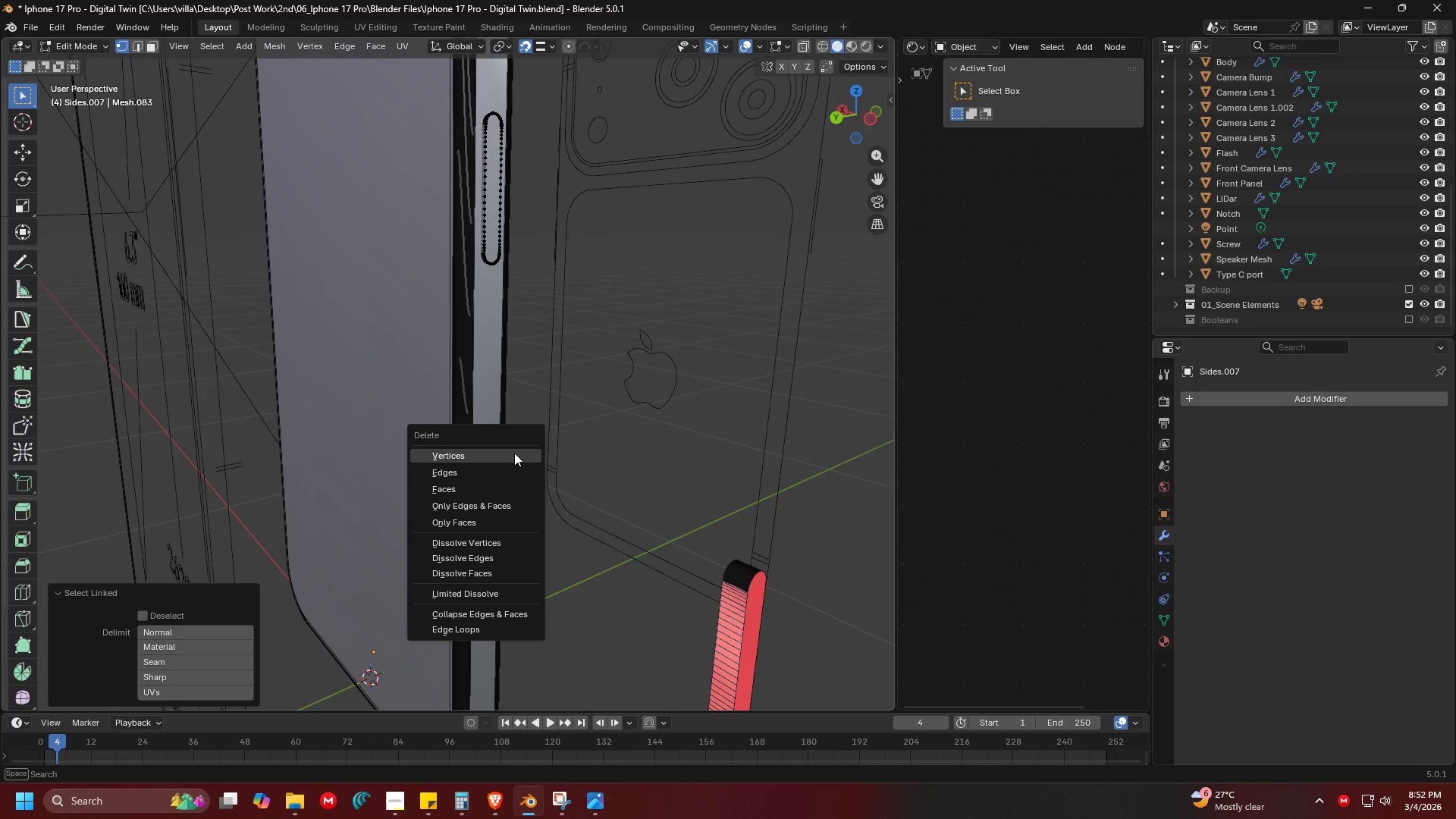 
left_click([511, 451])
 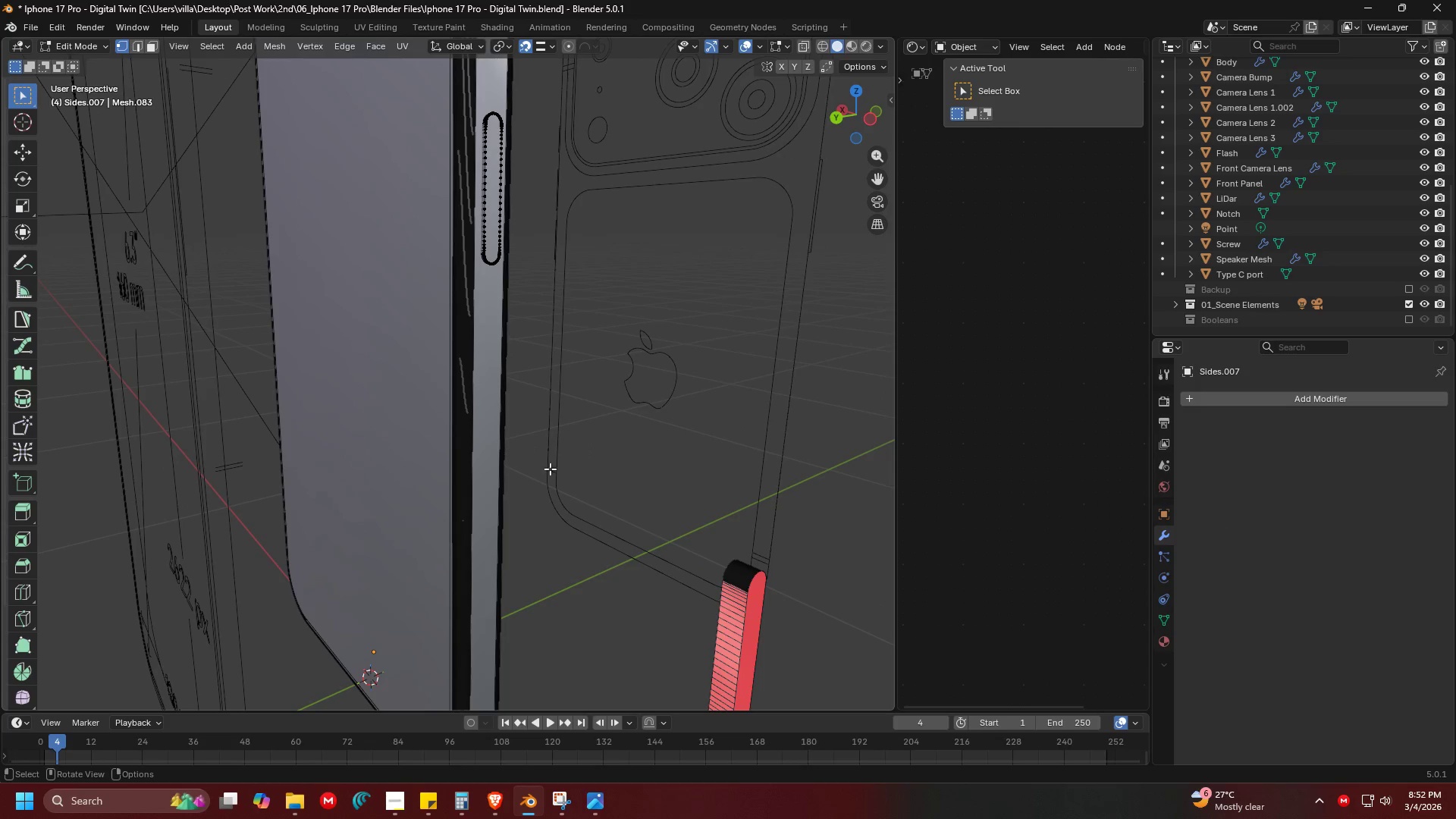 
key(Tab)
 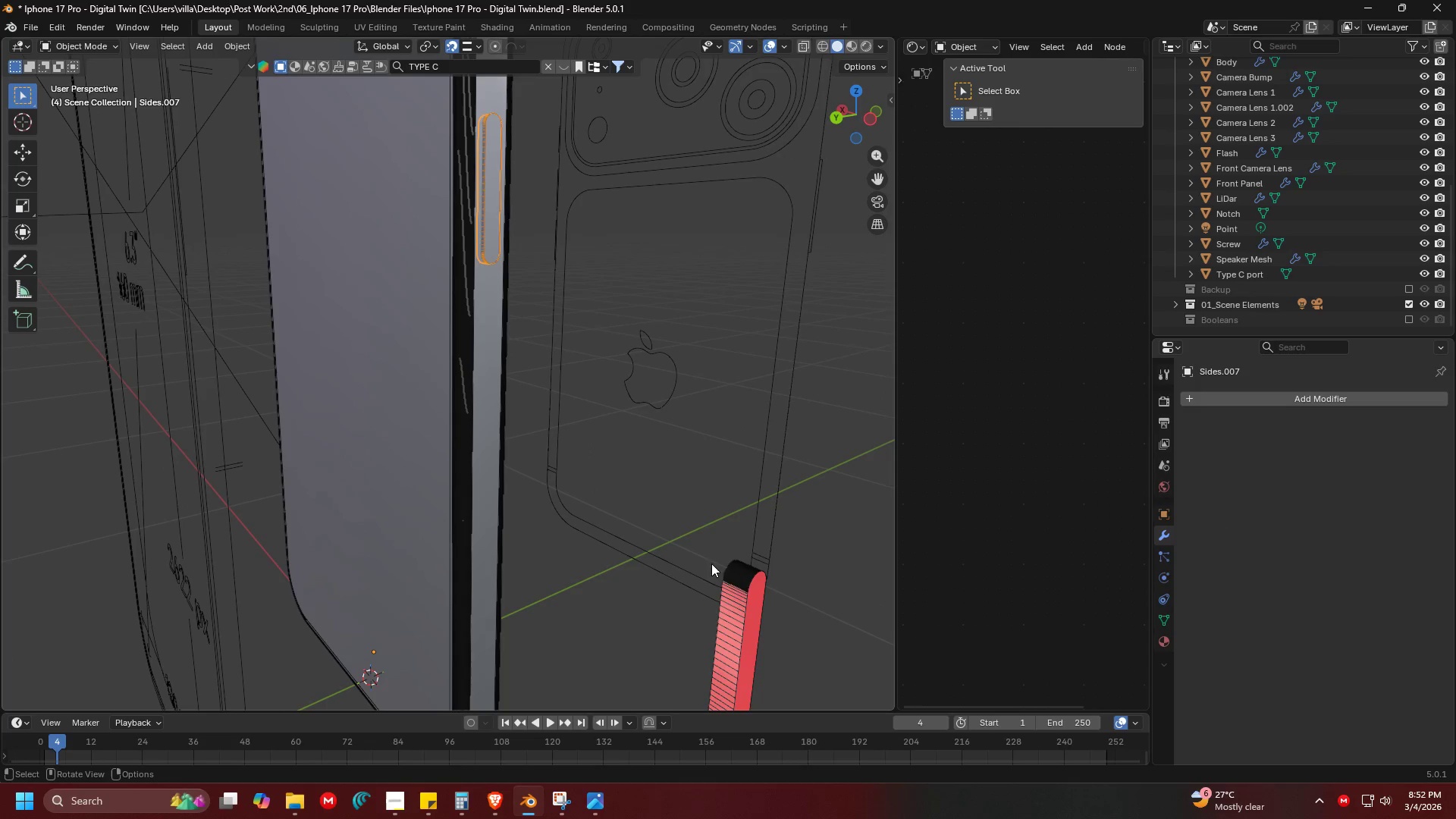 
left_click([723, 570])
 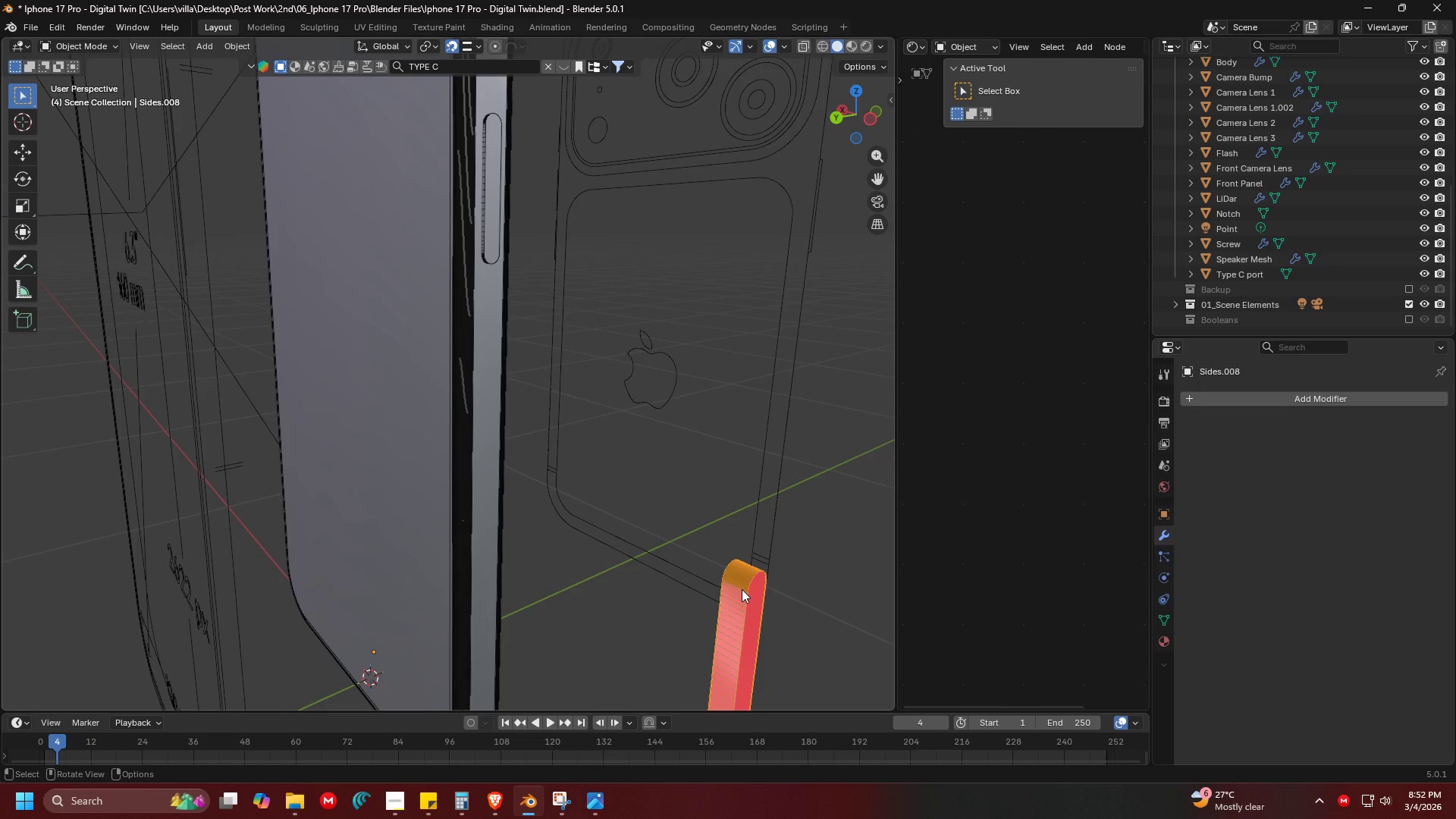 
key(Tab)
 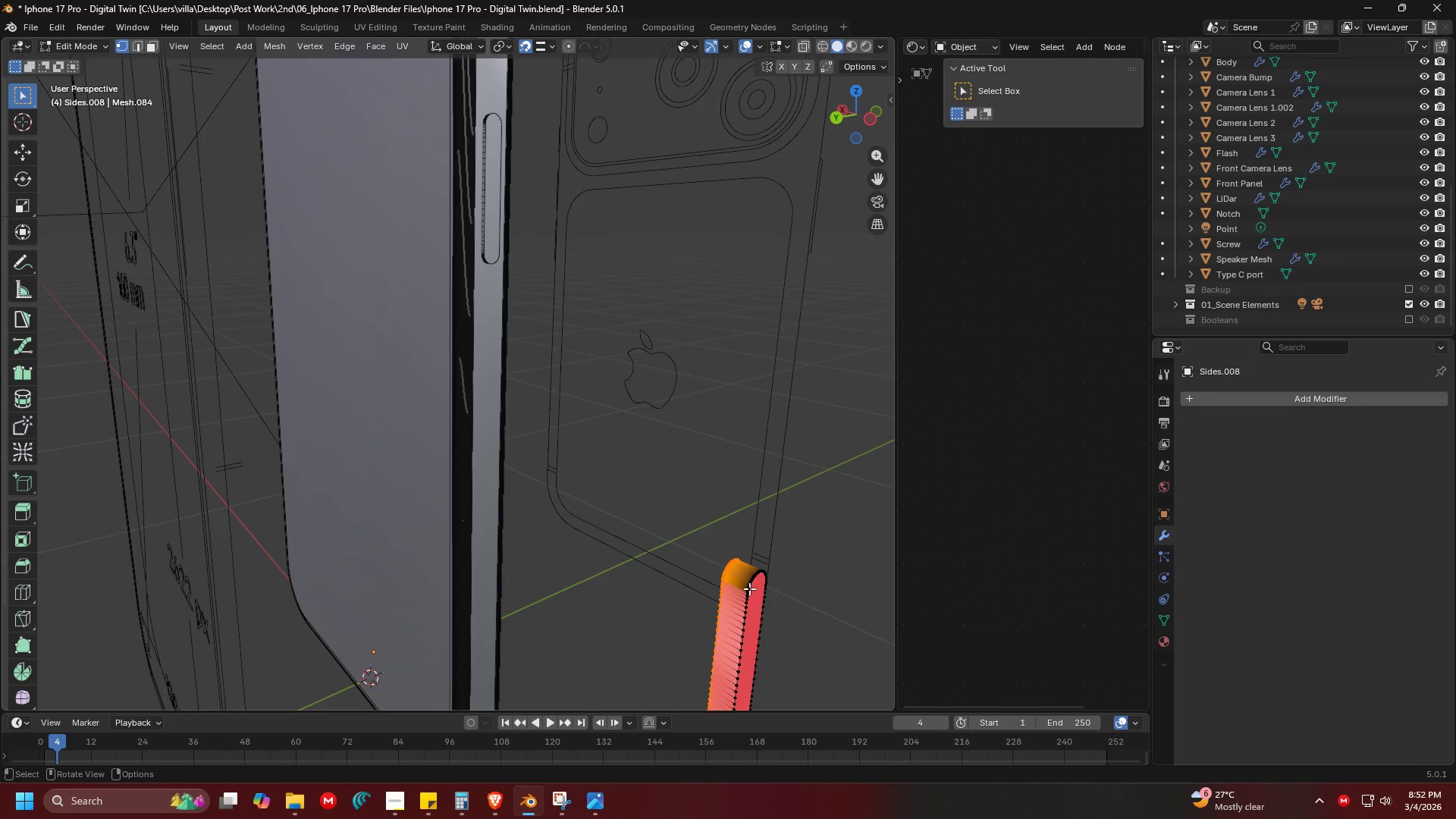 
left_click([749, 588])
 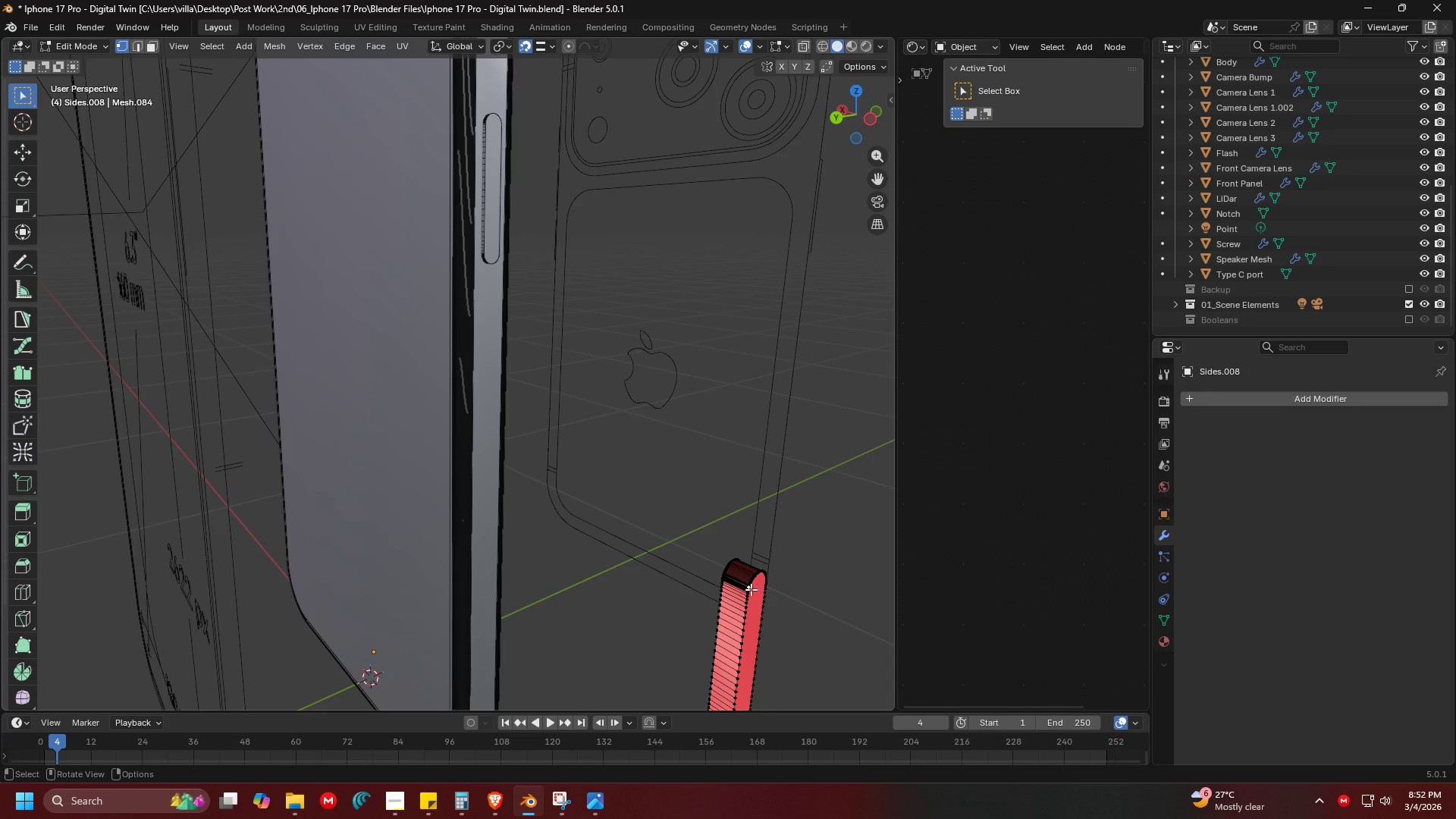 
hold_key(key=AltLeft, duration=0.36)
left_click([746, 588])
 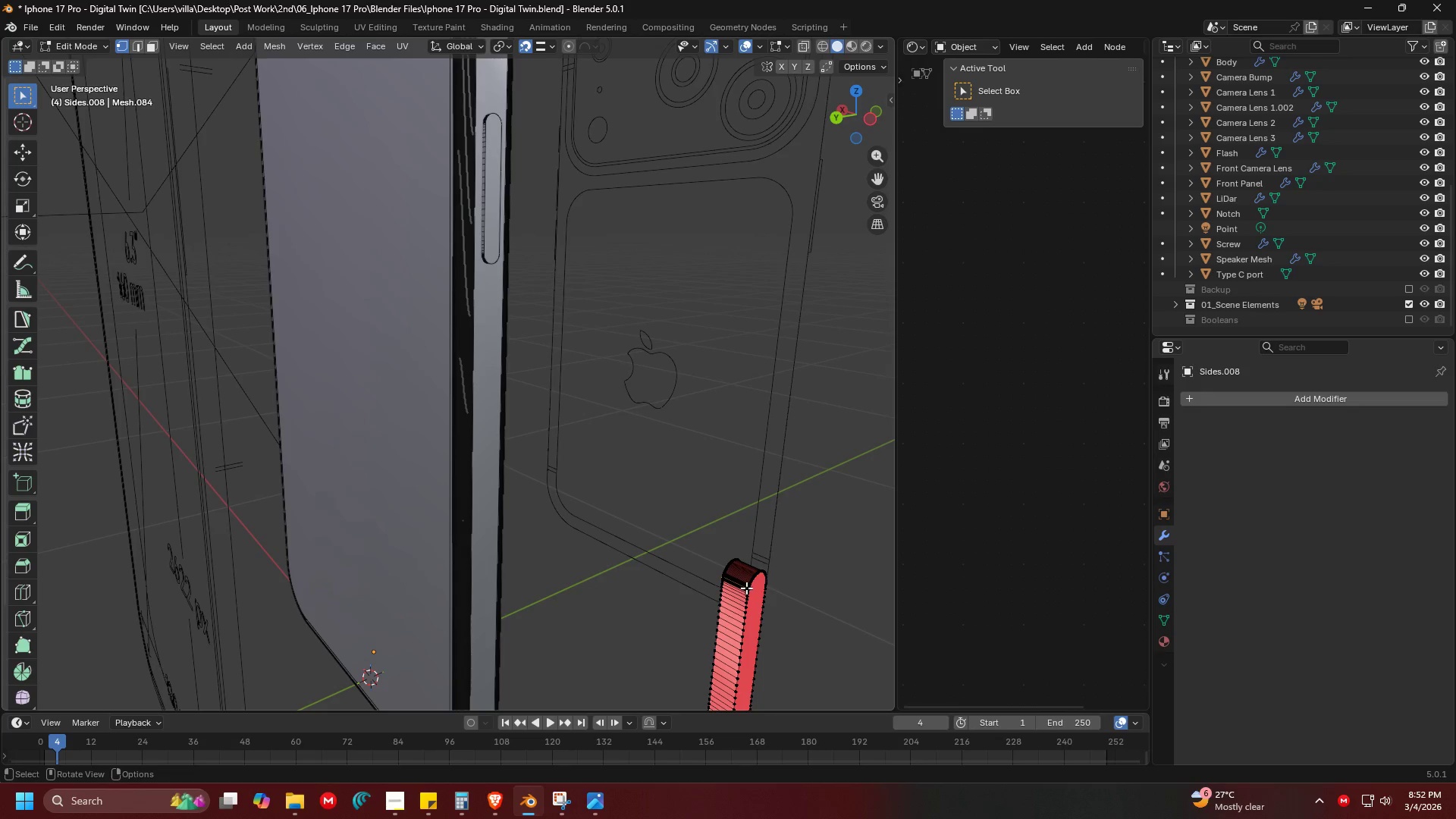 
hold_key(key=AltLeft, duration=1.03)
left_click([731, 571])
 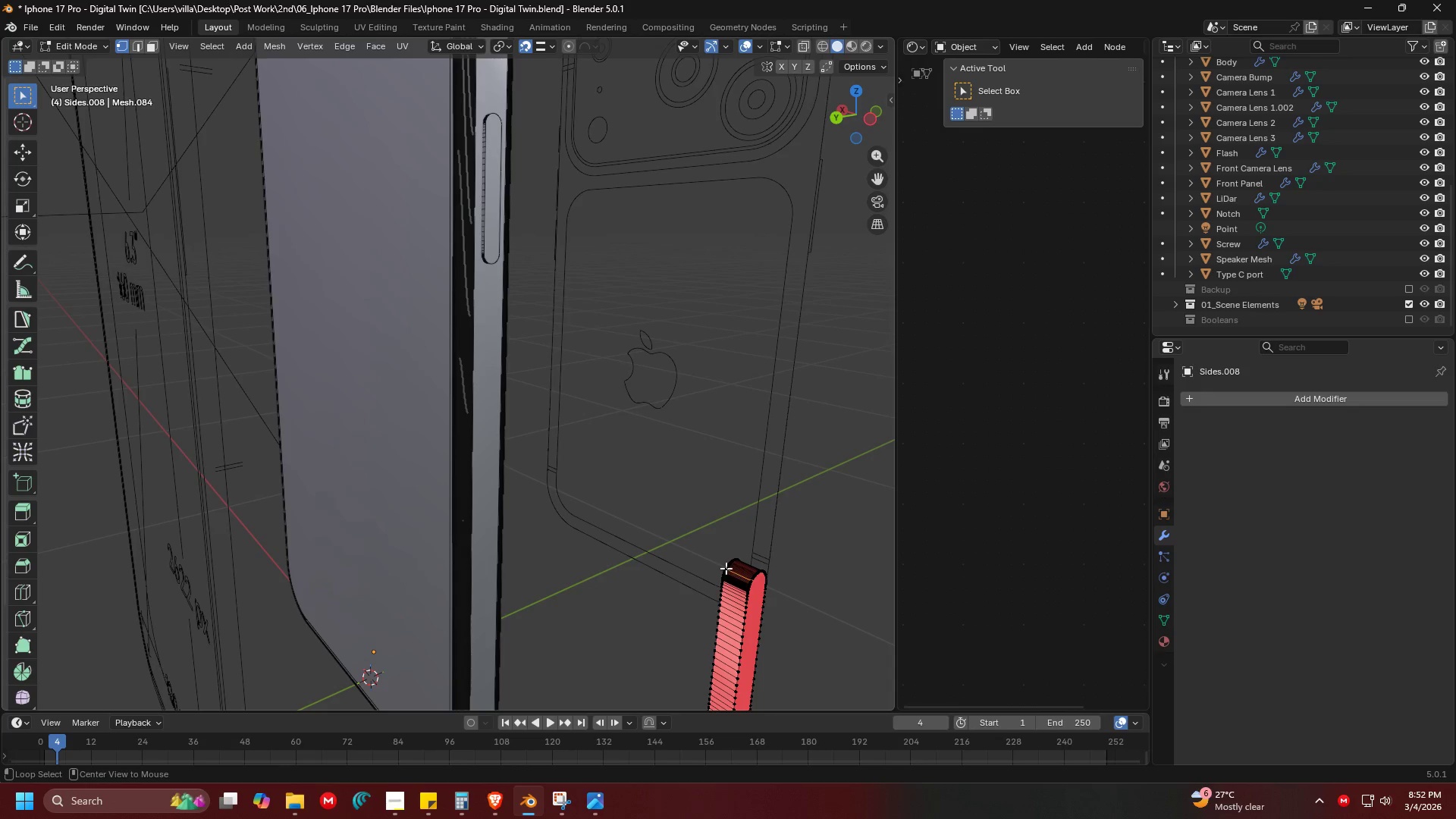 
double_click([724, 565])
 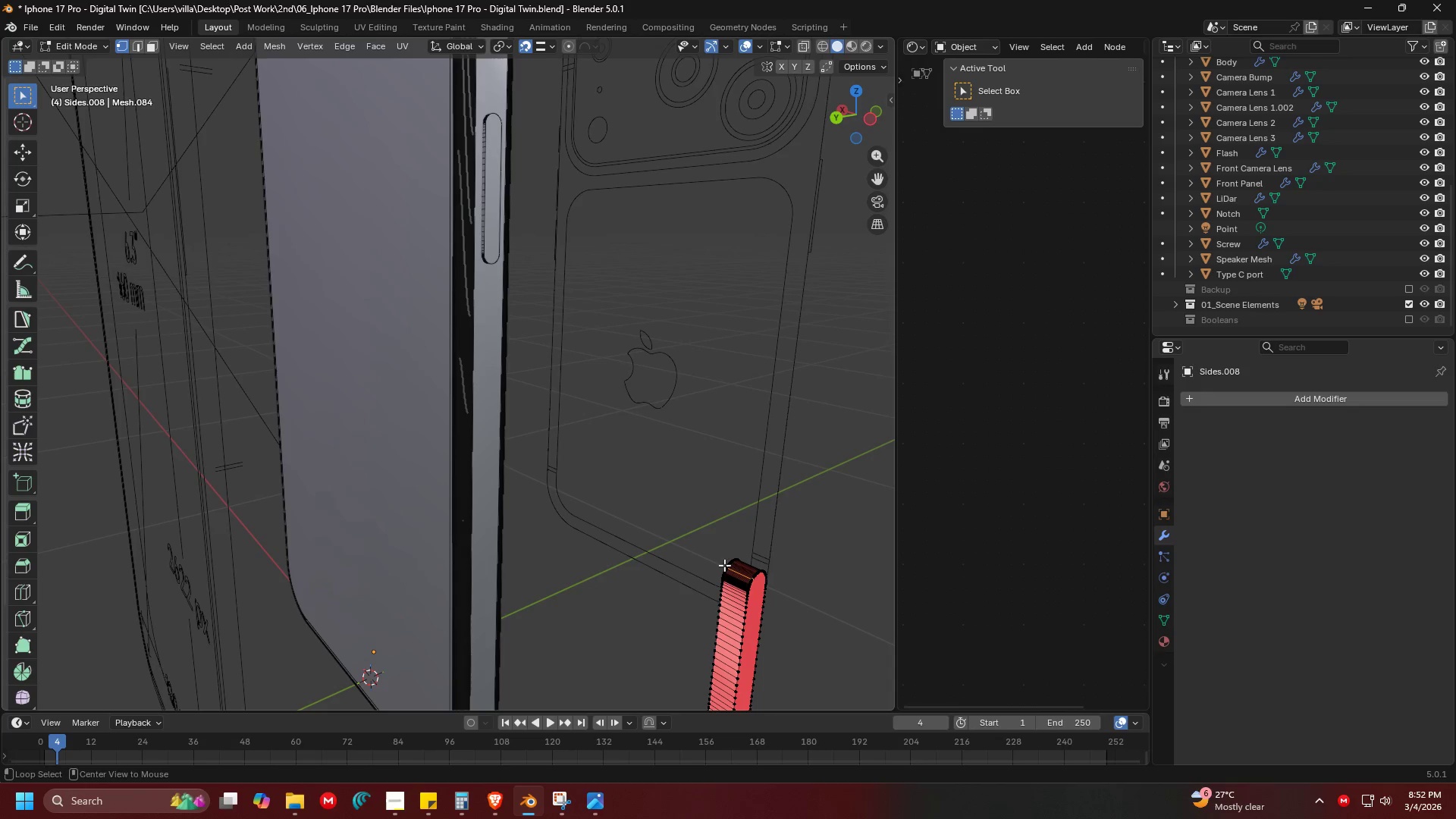 
hold_key(key=AltLeft, duration=26.28)
 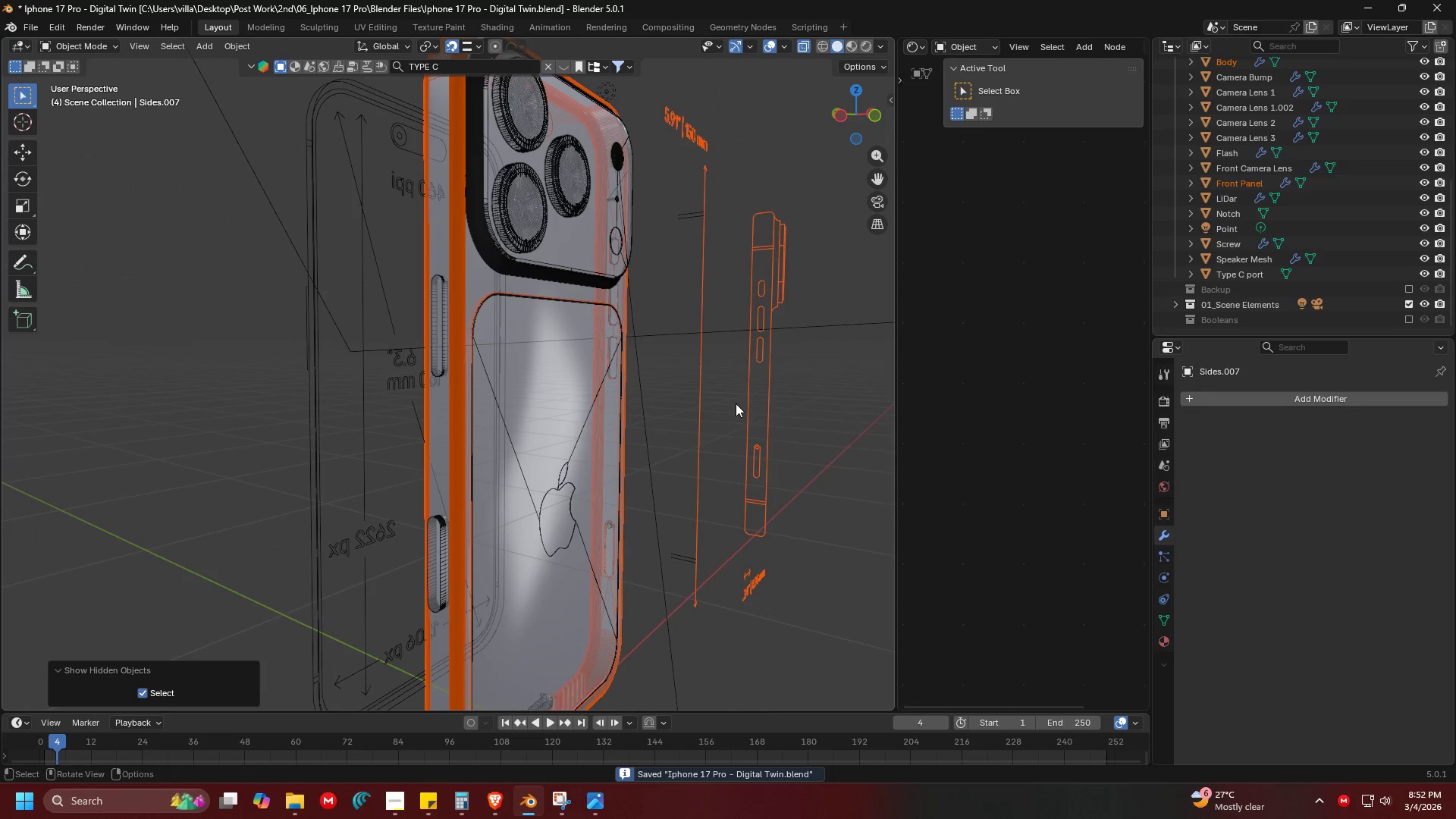 
type(aN)
key(Tab)
key(Tab)
 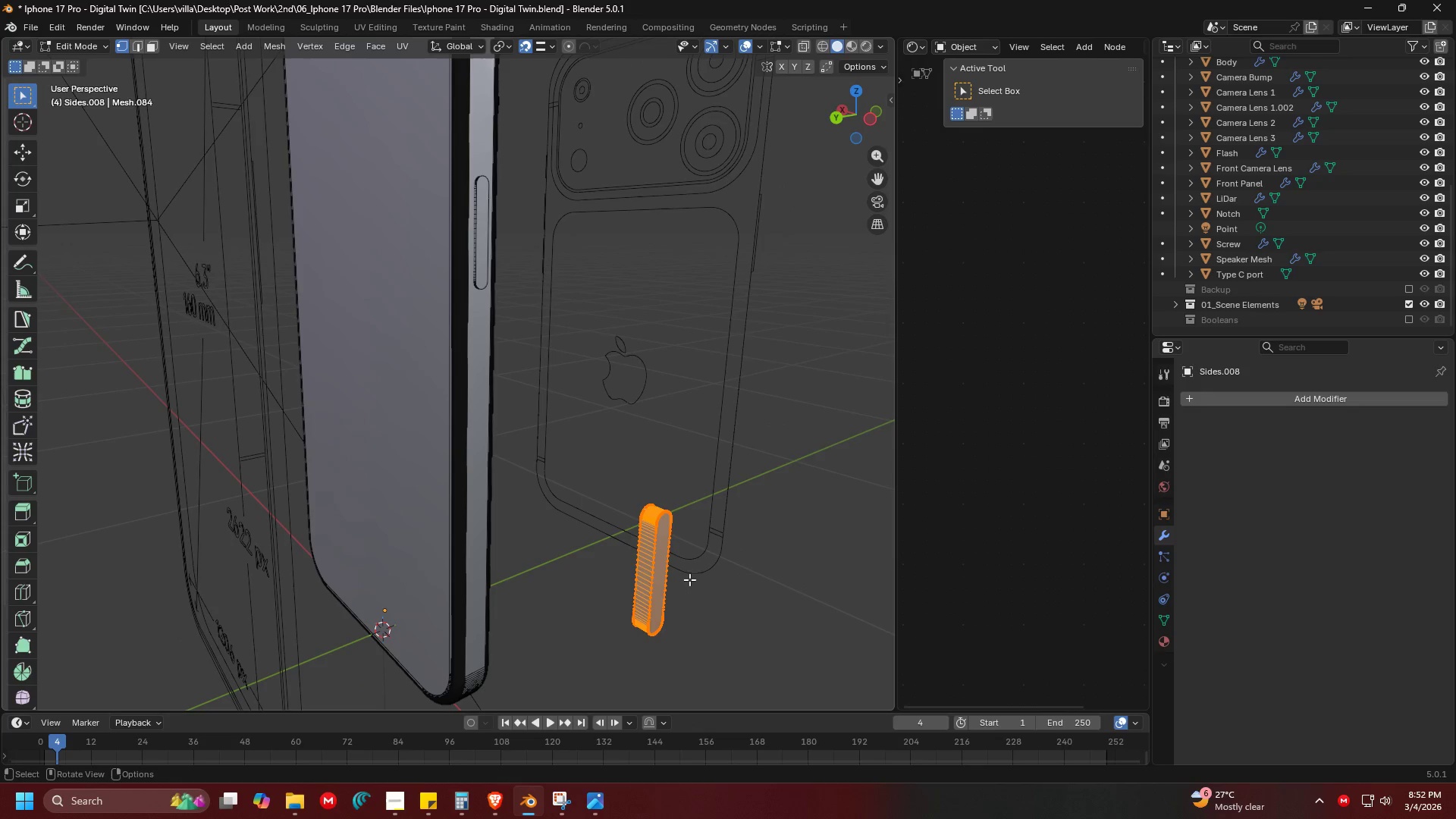 
scroll: coordinate [740, 610], scroll_direction: down, amount: 1.0
 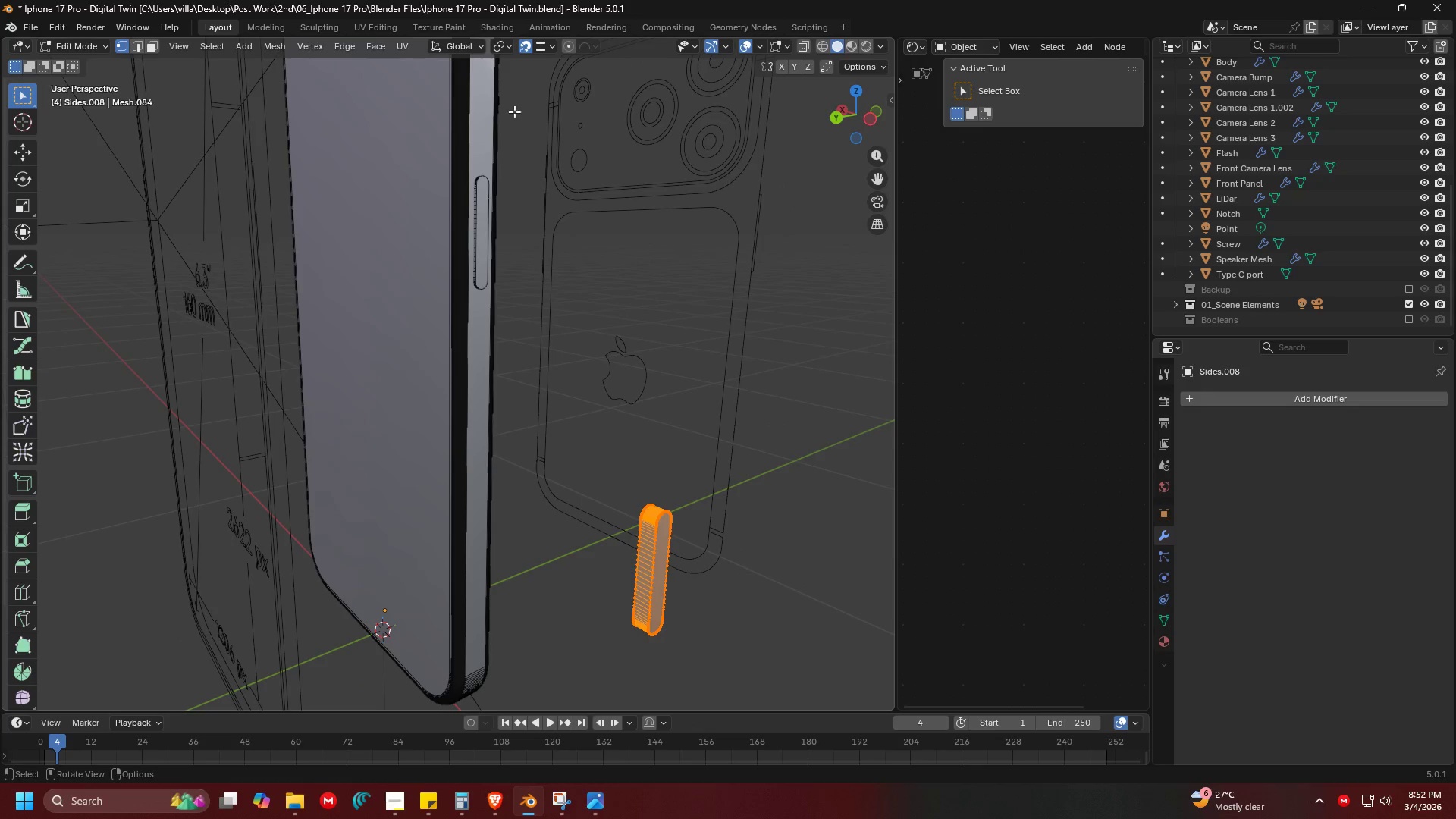 
key(1)
 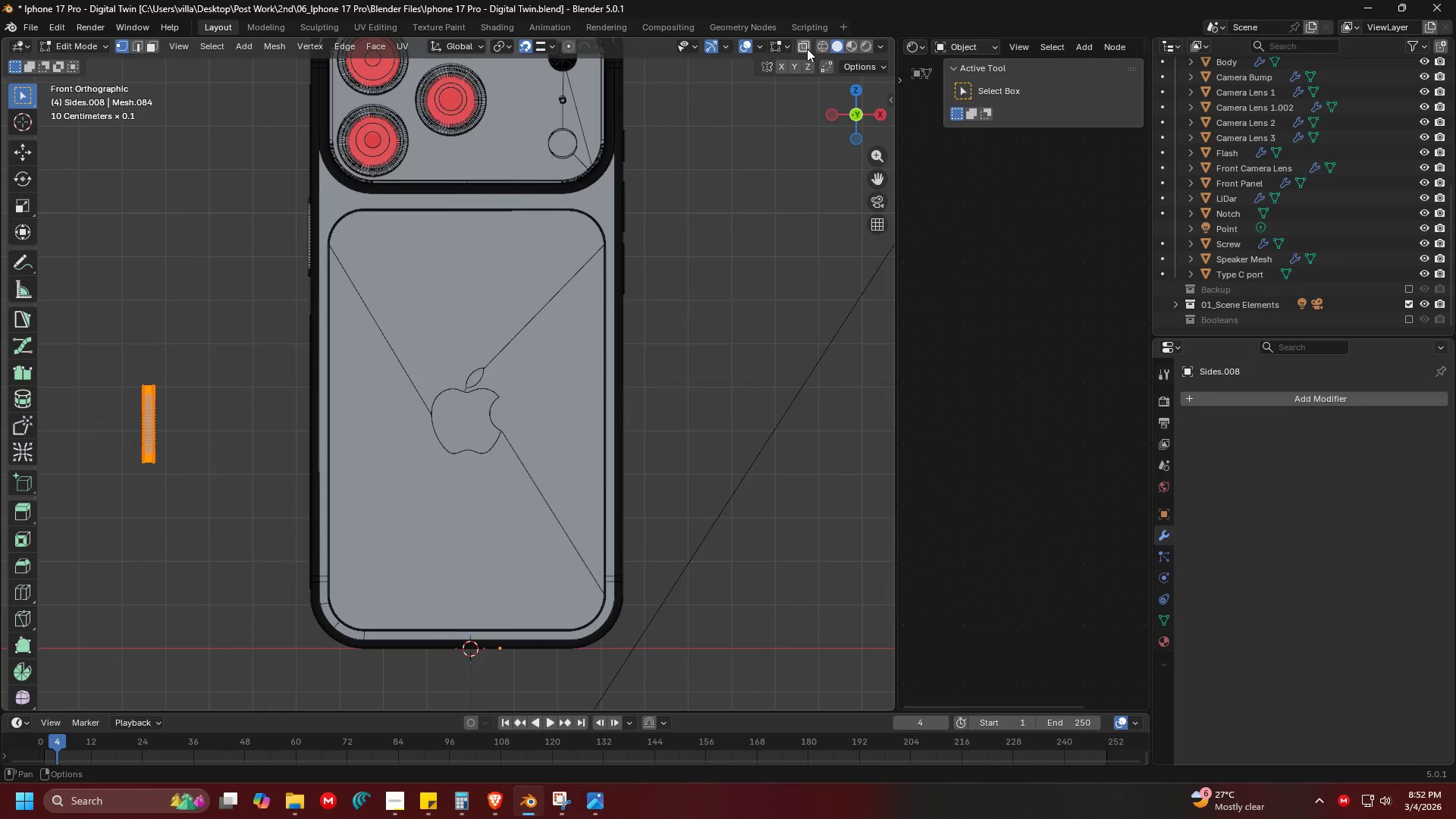 
left_click([799, 45])
 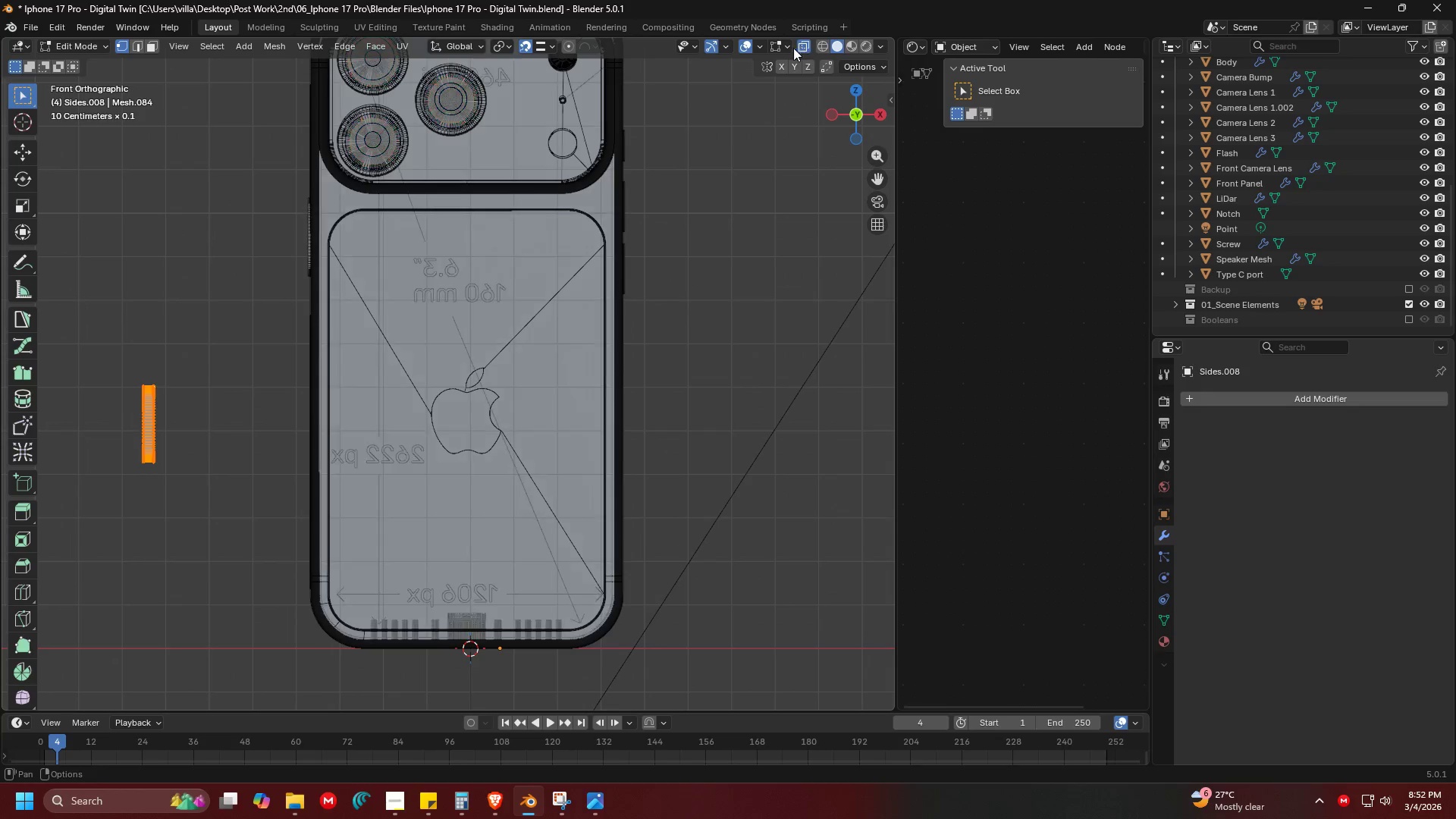 
hold_key(key=ShiftLeft, duration=0.39)
 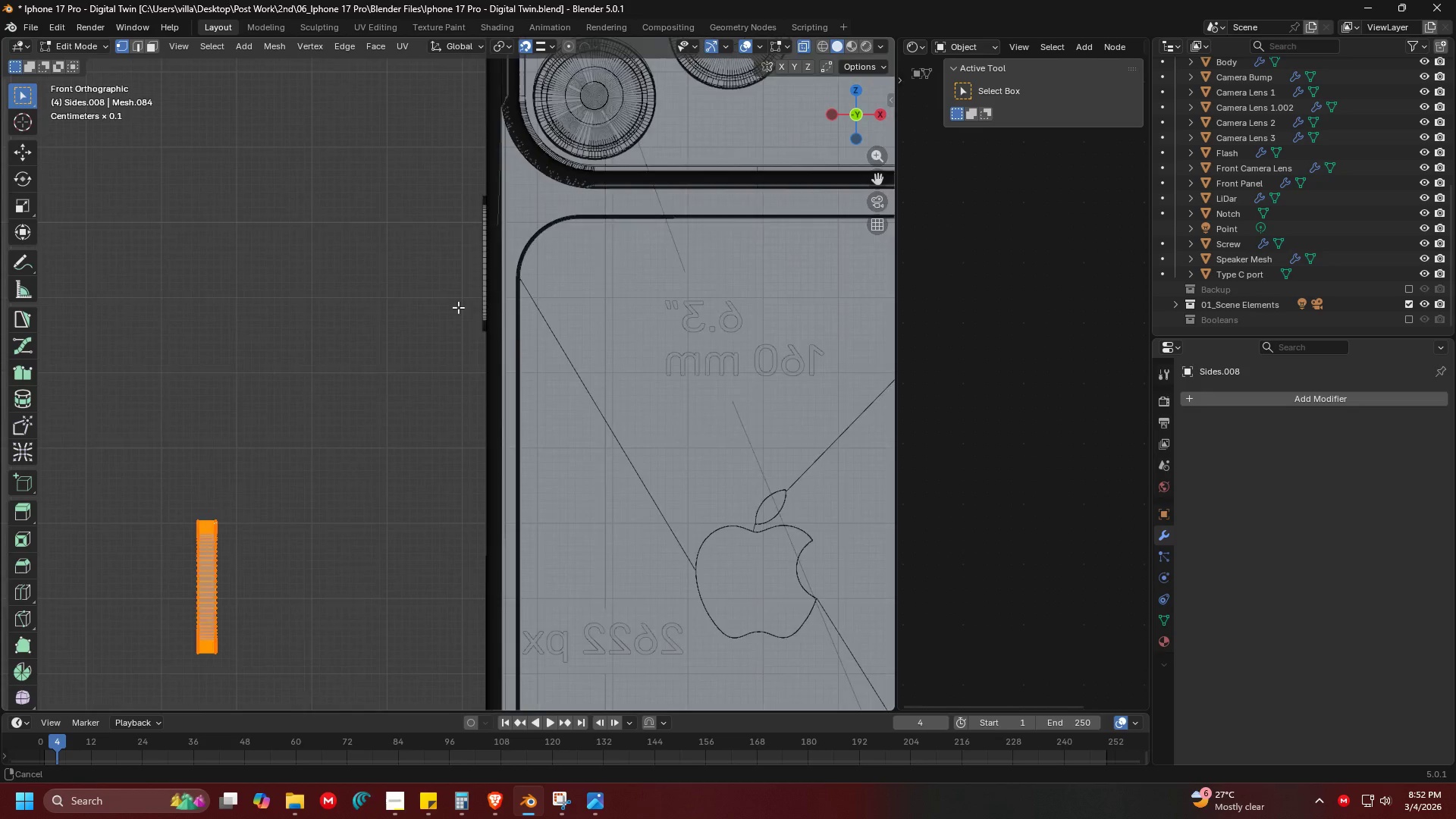 
key(Shift+ShiftLeft)
 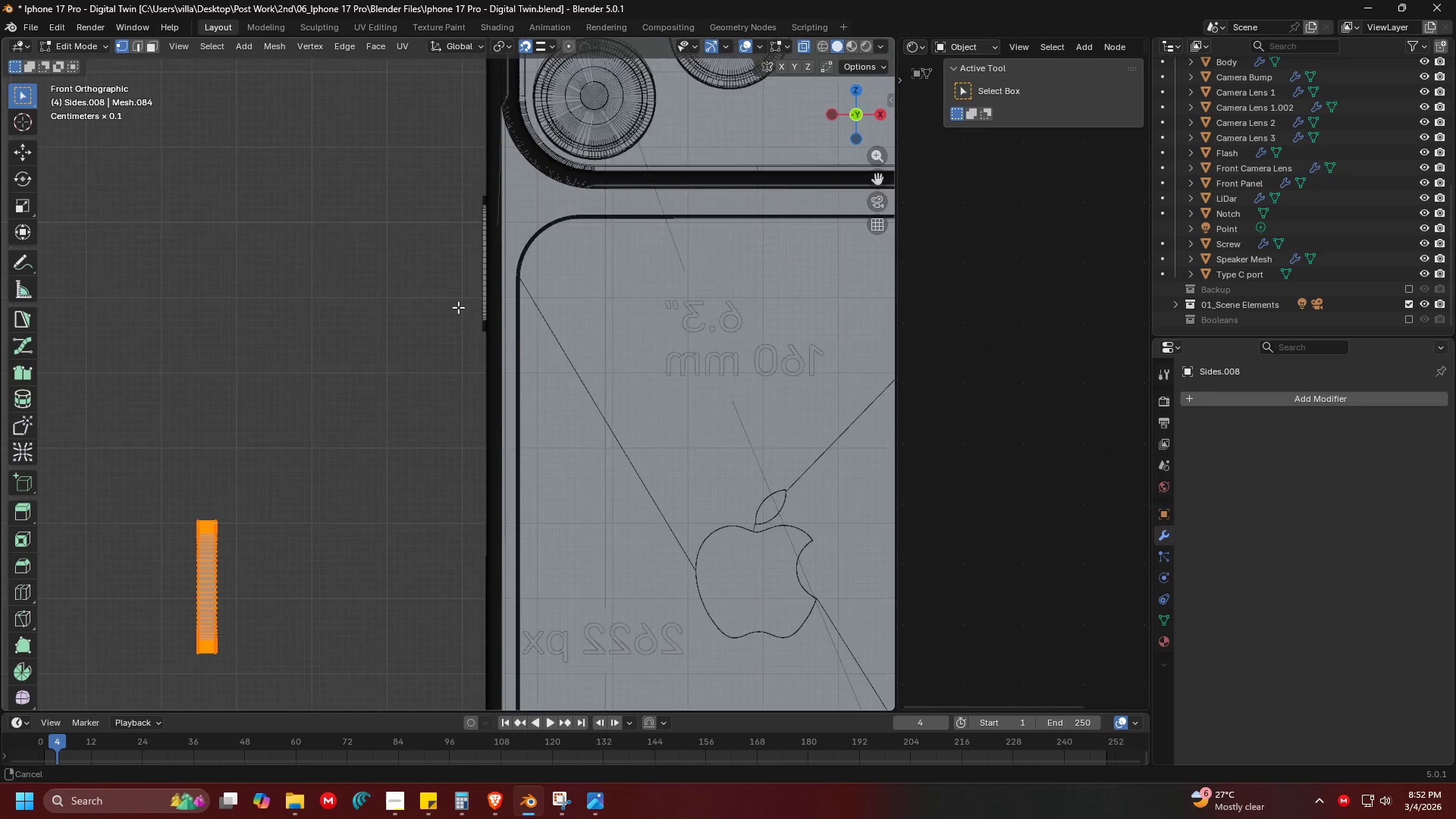 
scroll: coordinate [613, 253], scroll_direction: up, amount: 4.0
 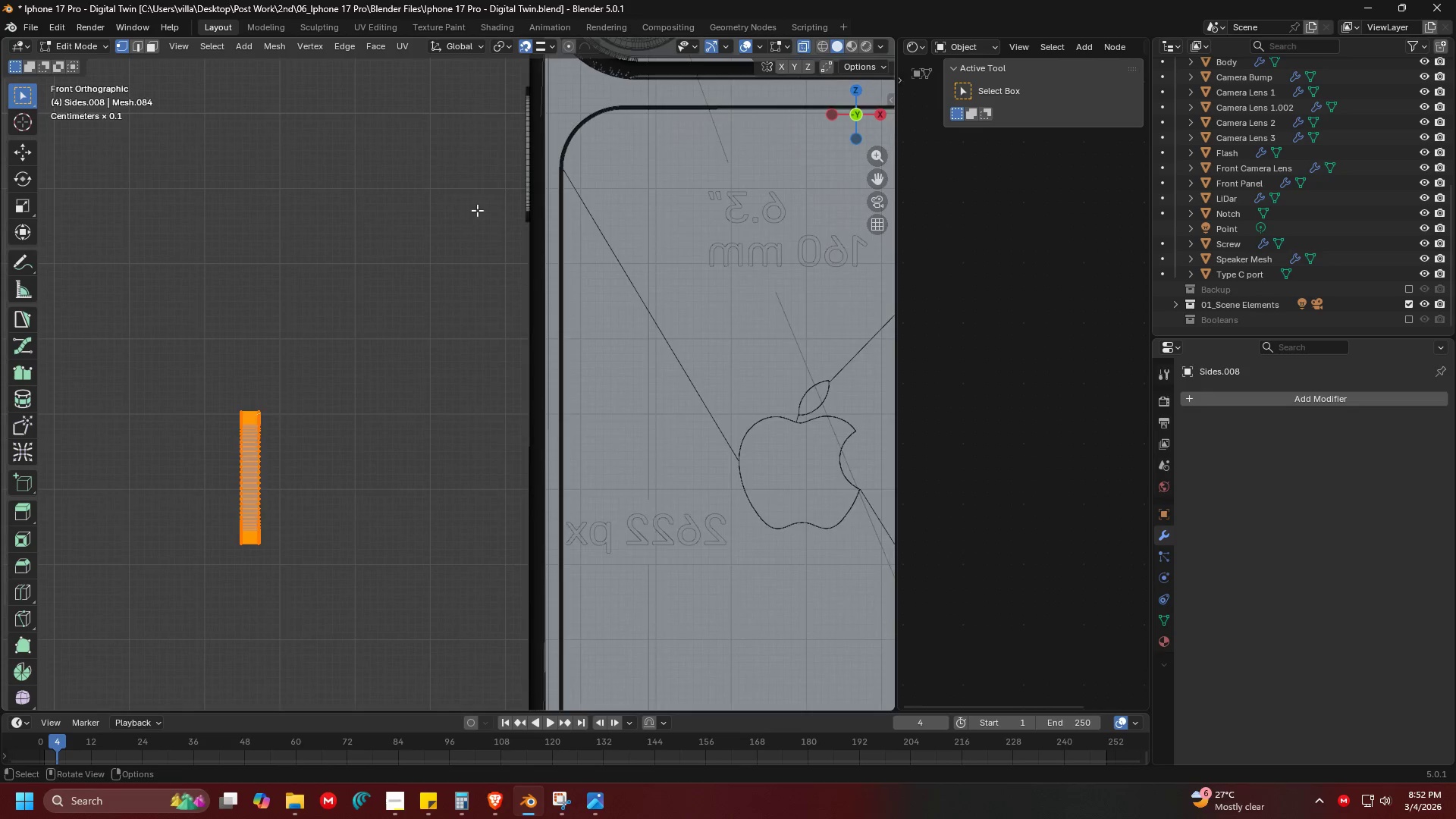 
key(Shift+ShiftLeft)
 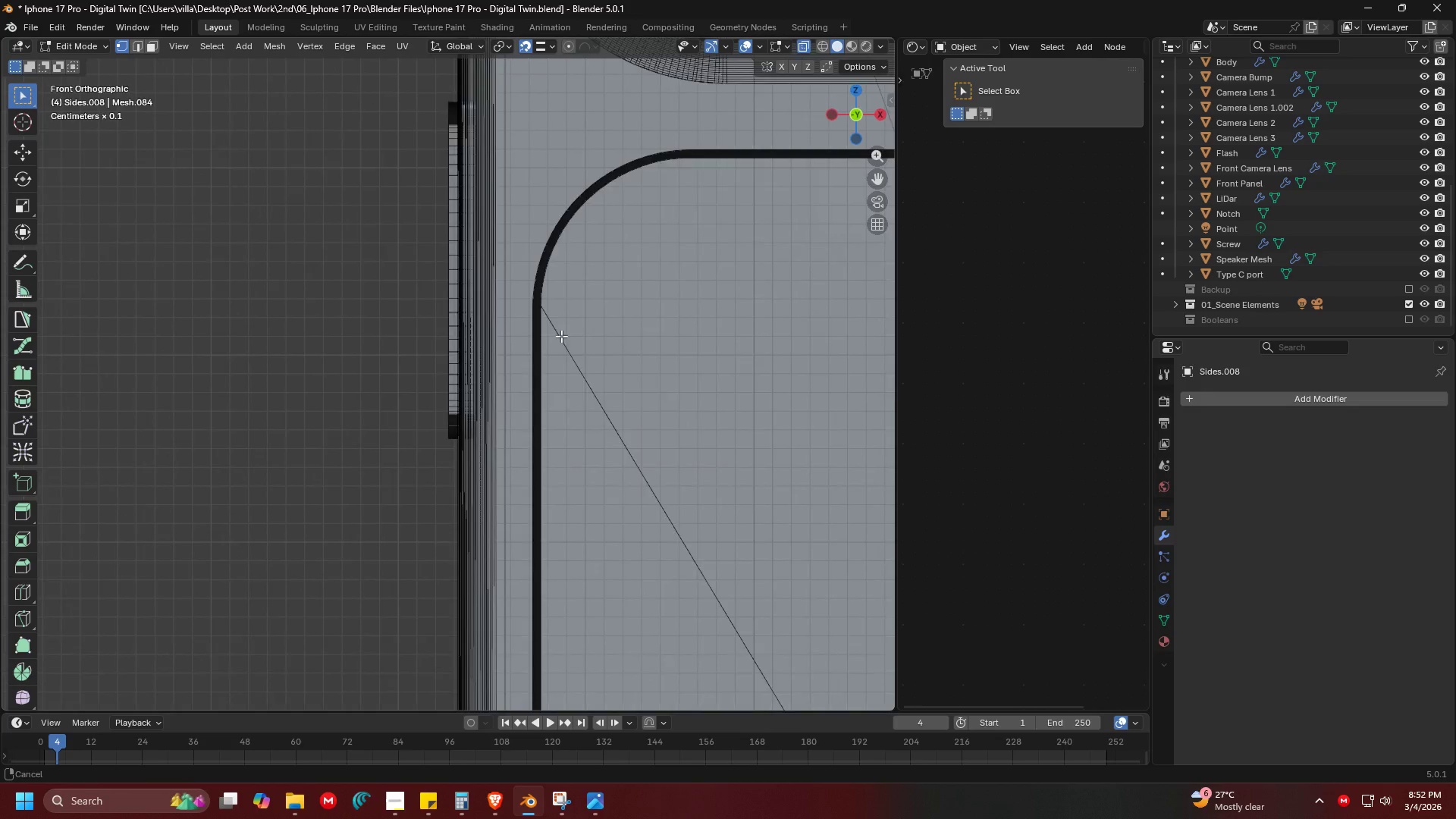 
scroll: coordinate [462, 334], scroll_direction: up, amount: 5.0
 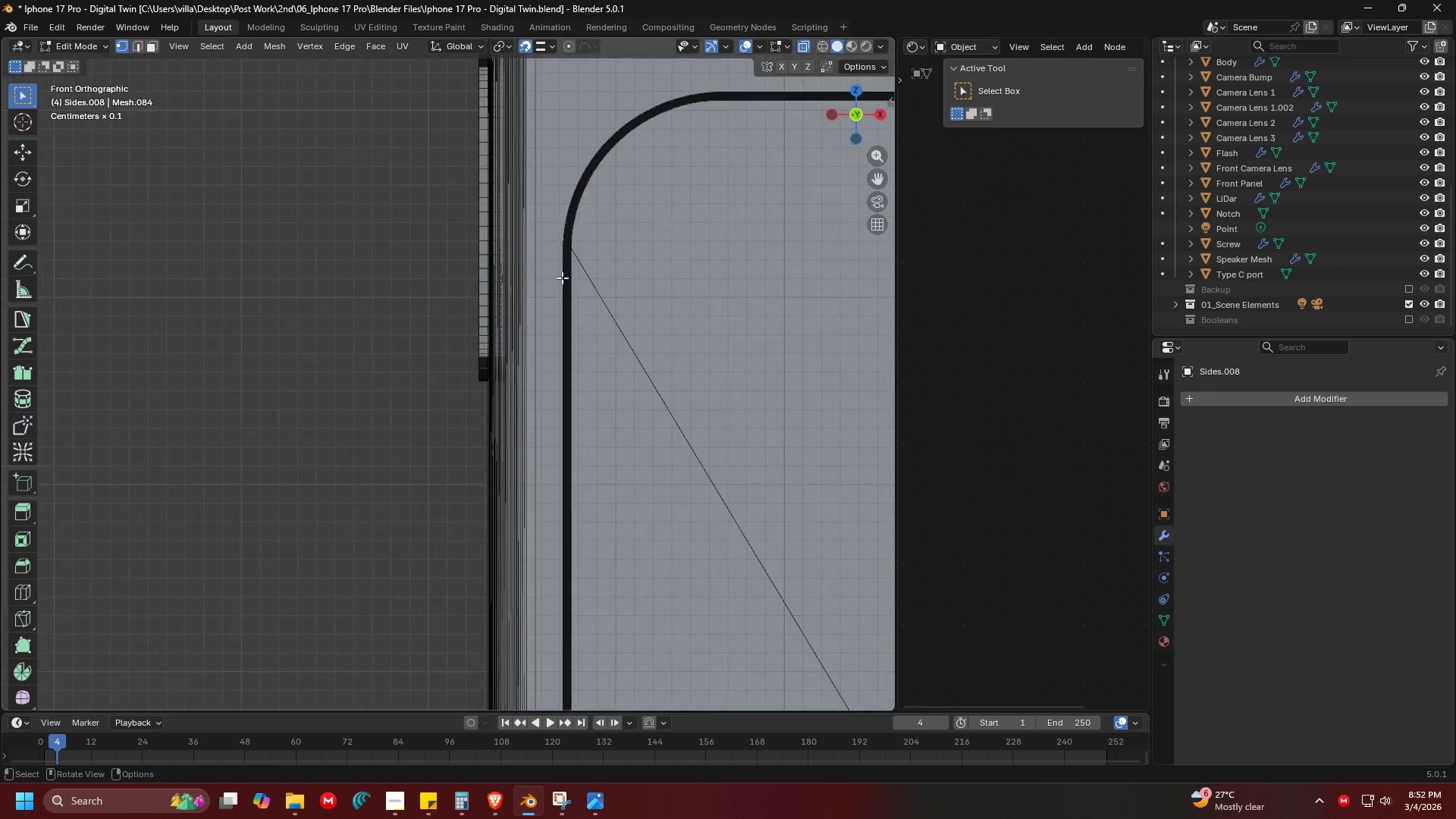 
key(Shift+ShiftLeft)
 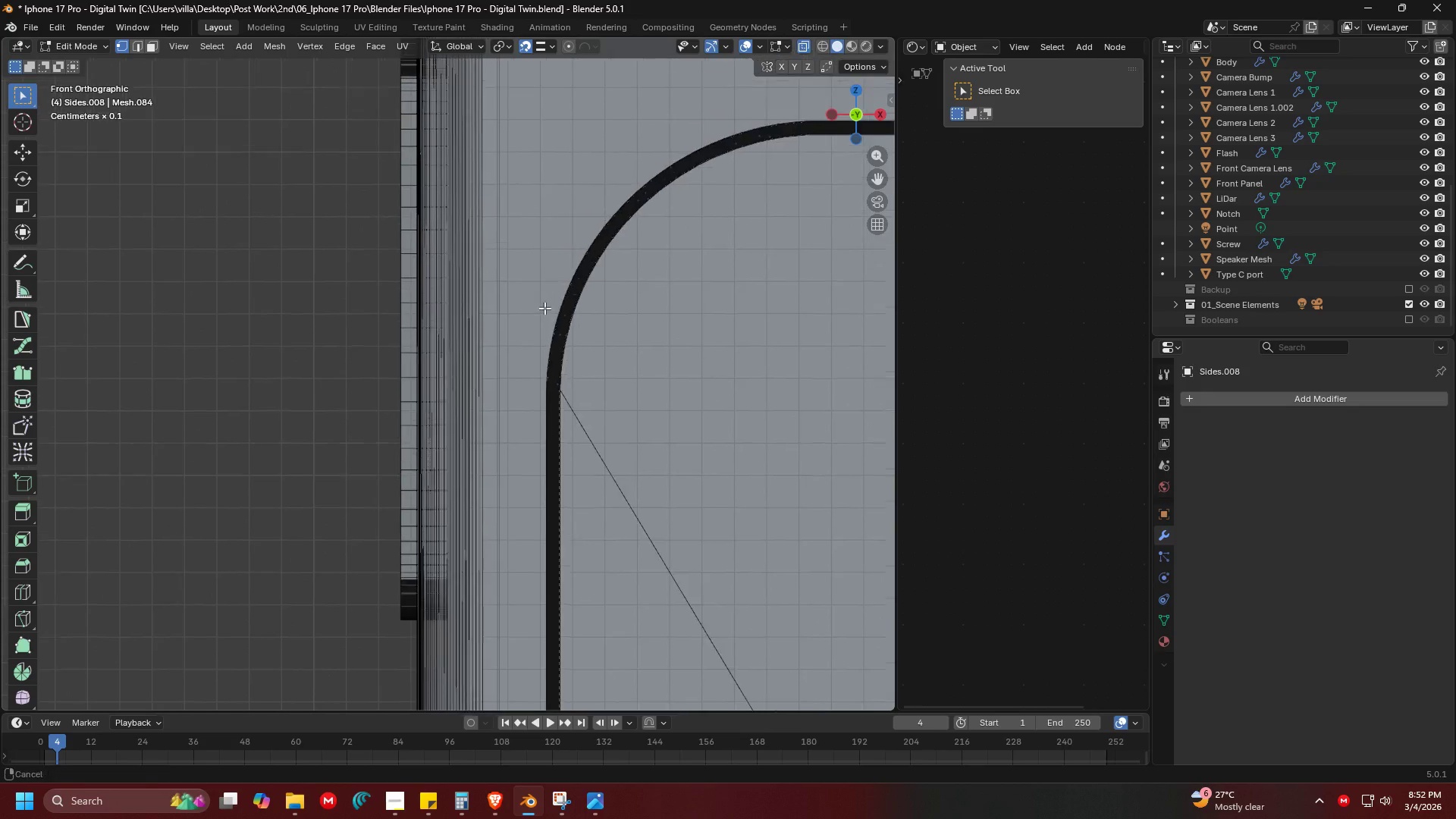 
scroll: coordinate [559, 303], scroll_direction: up, amount: 5.0
 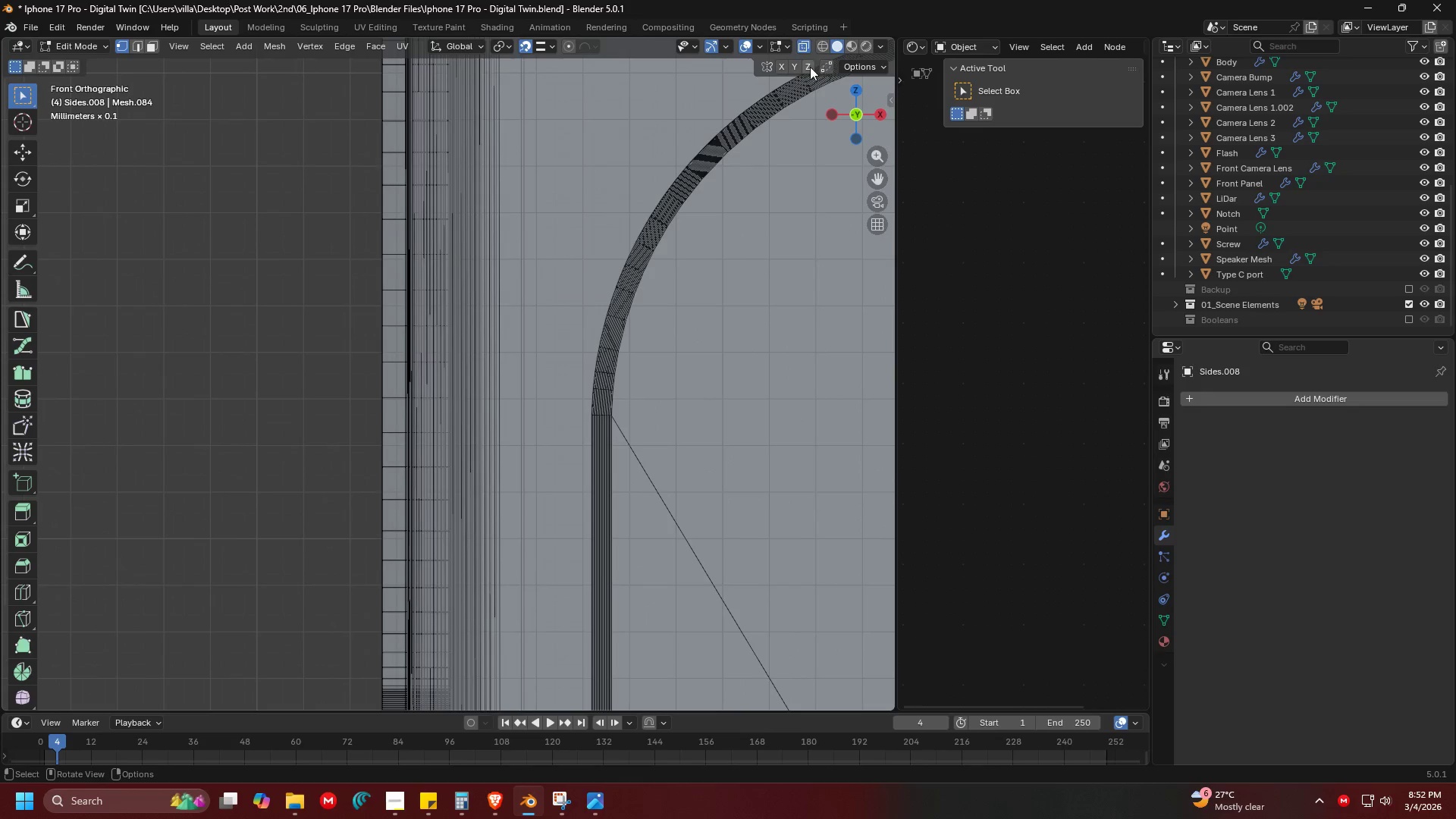 
scroll: coordinate [574, 204], scroll_direction: down, amount: 4.0
 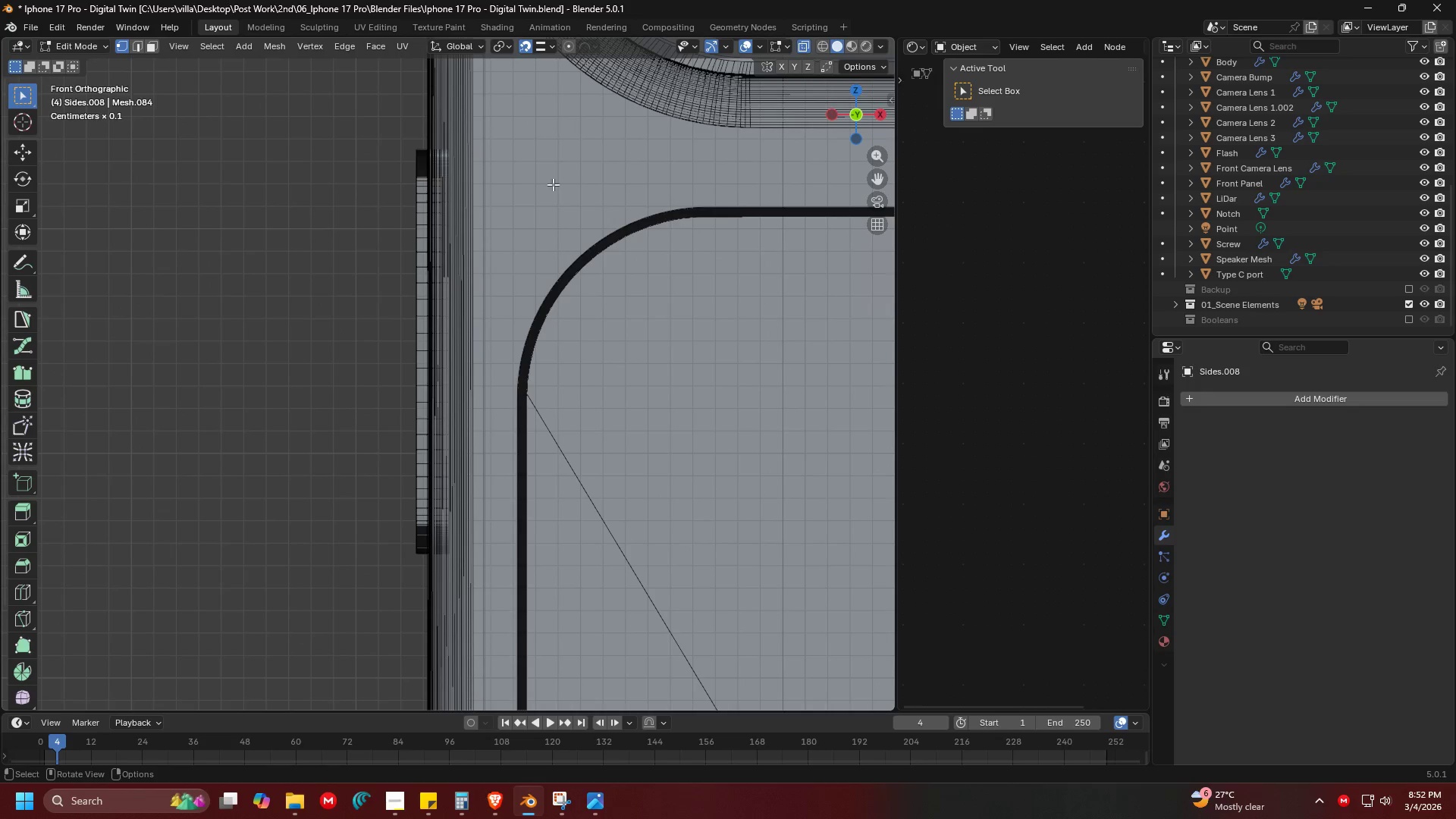 
key(Tab)
 